 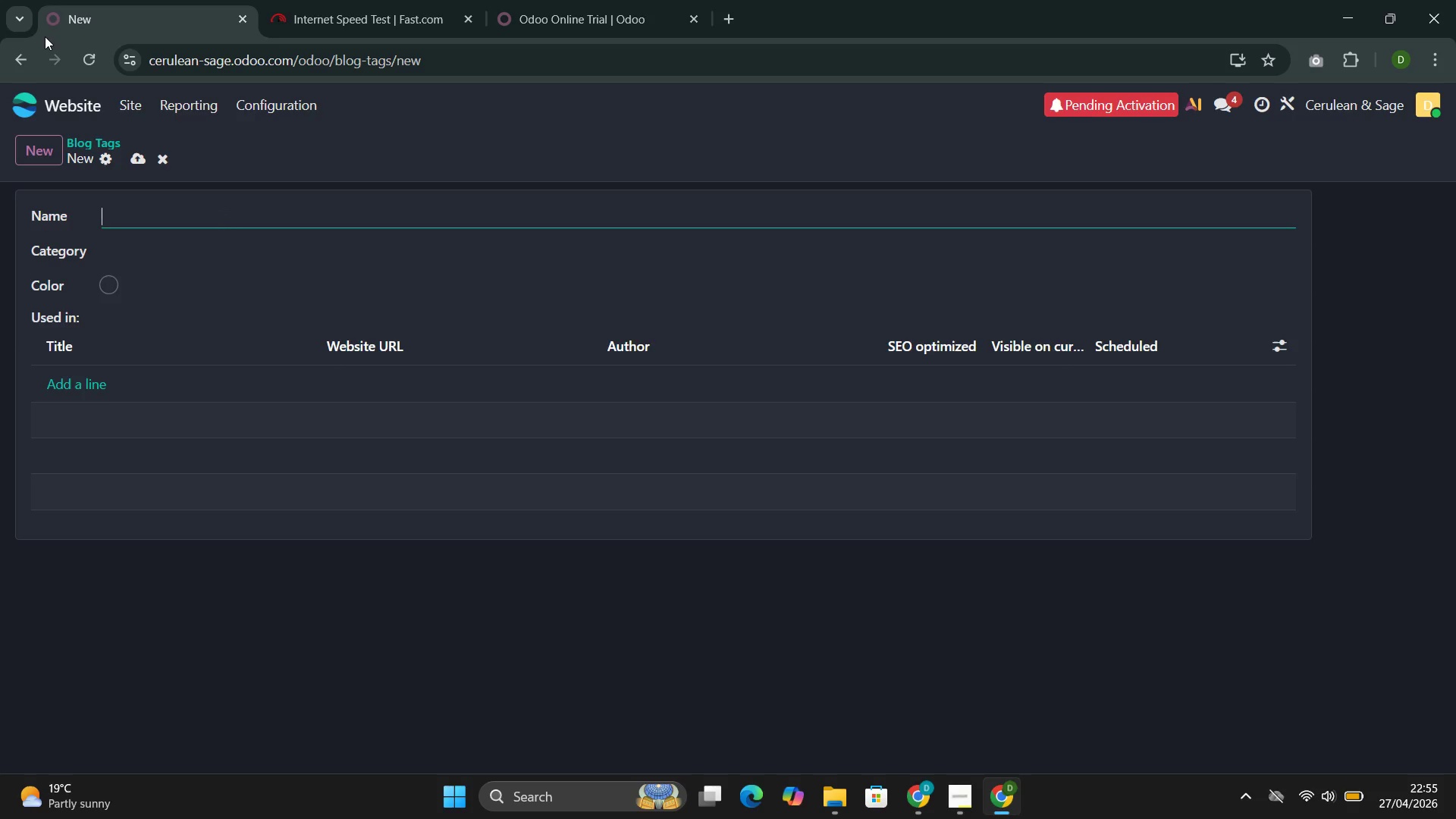 
type(Sustainable Land)
 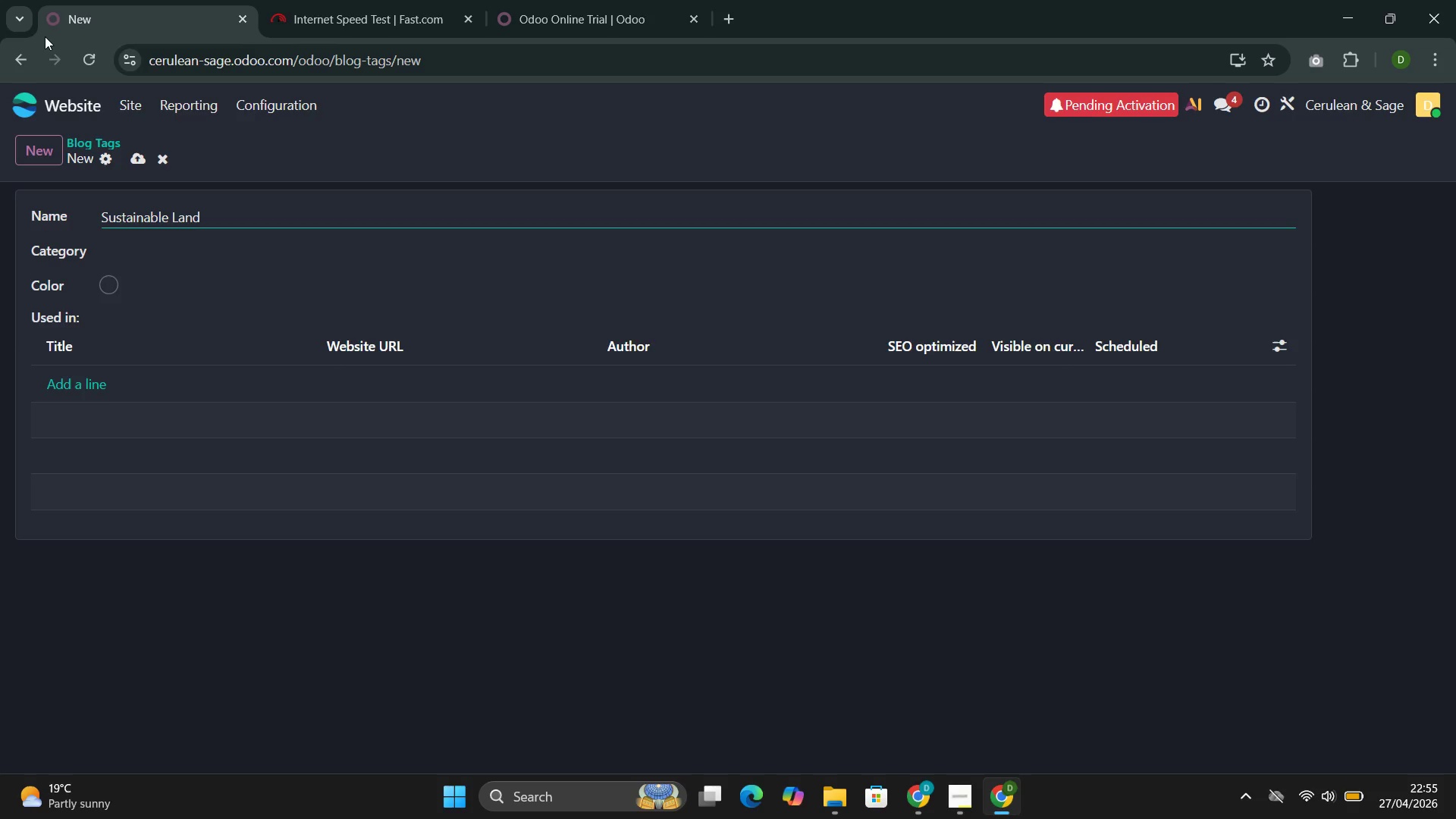 
key(S)
 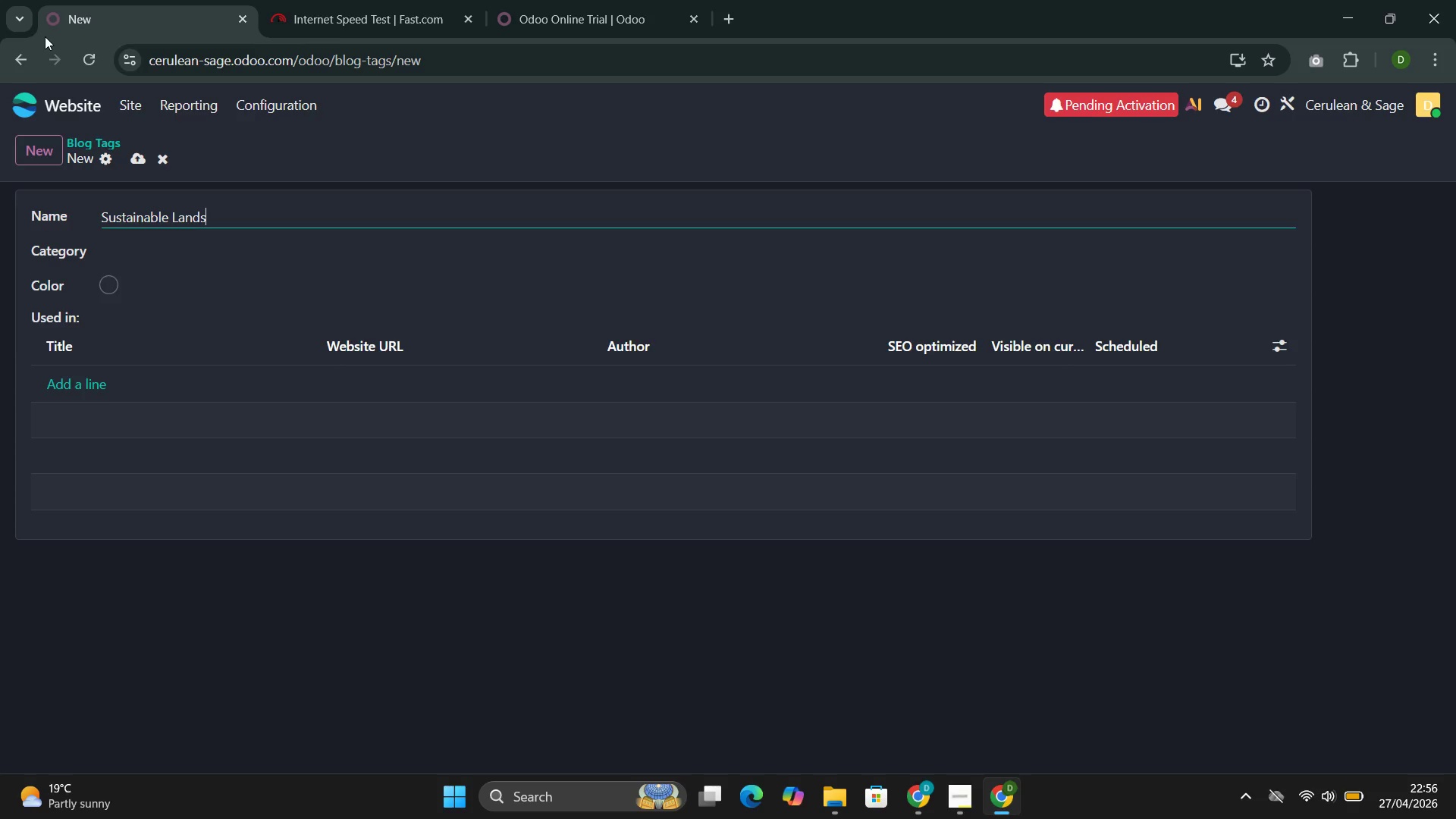 
type(caping)
 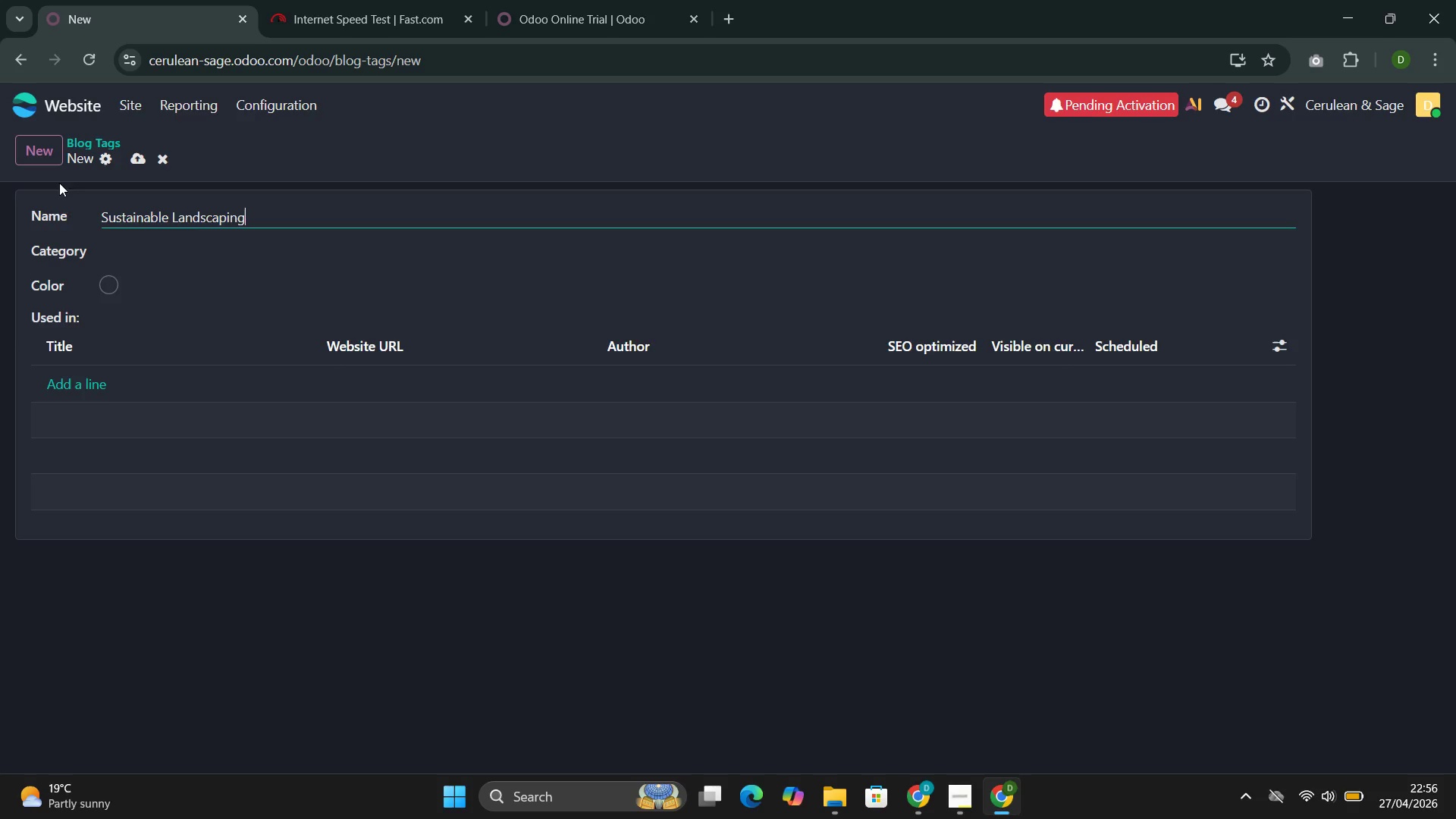 
left_click([106, 268])
 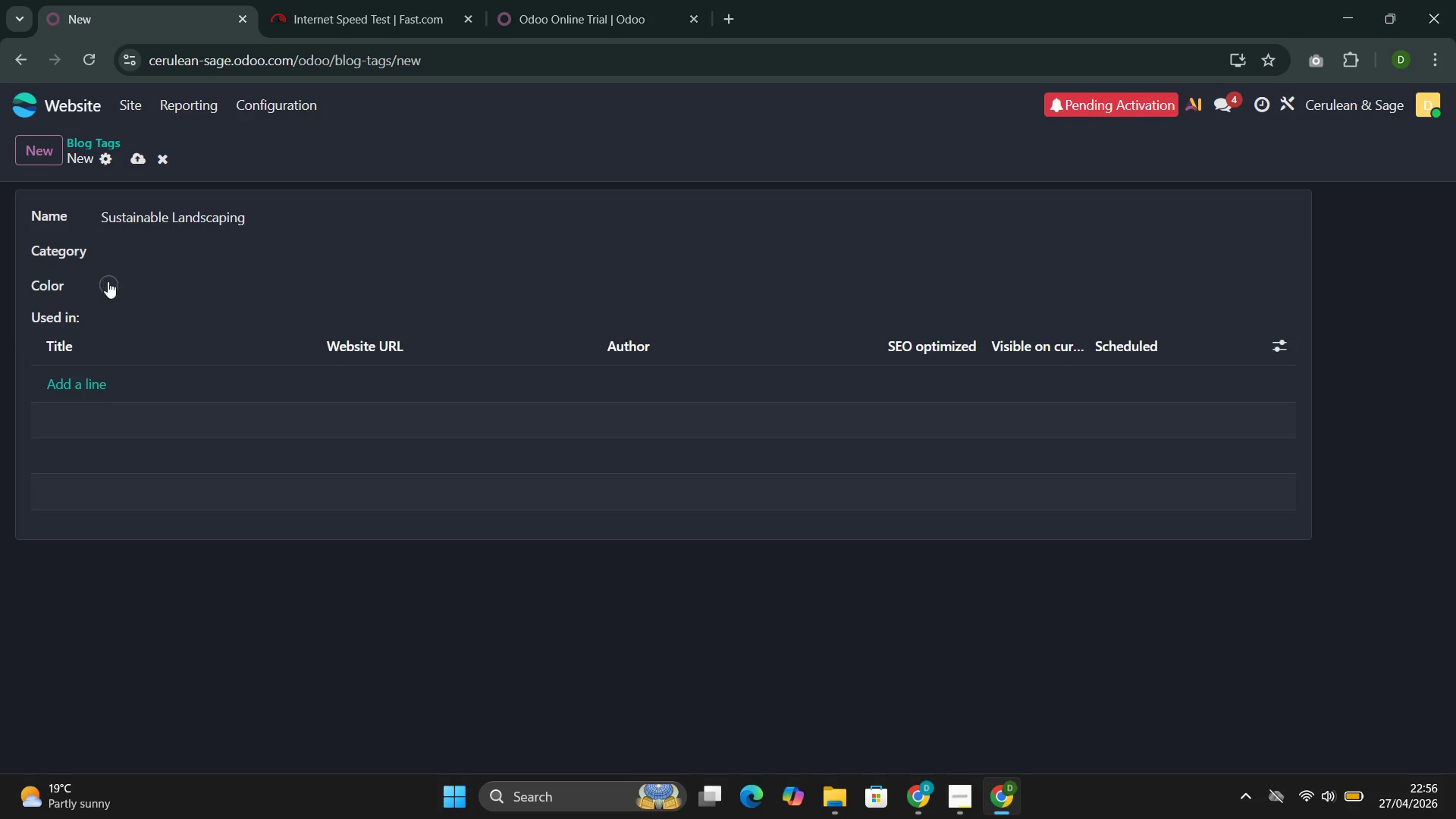 
left_click([113, 289])
 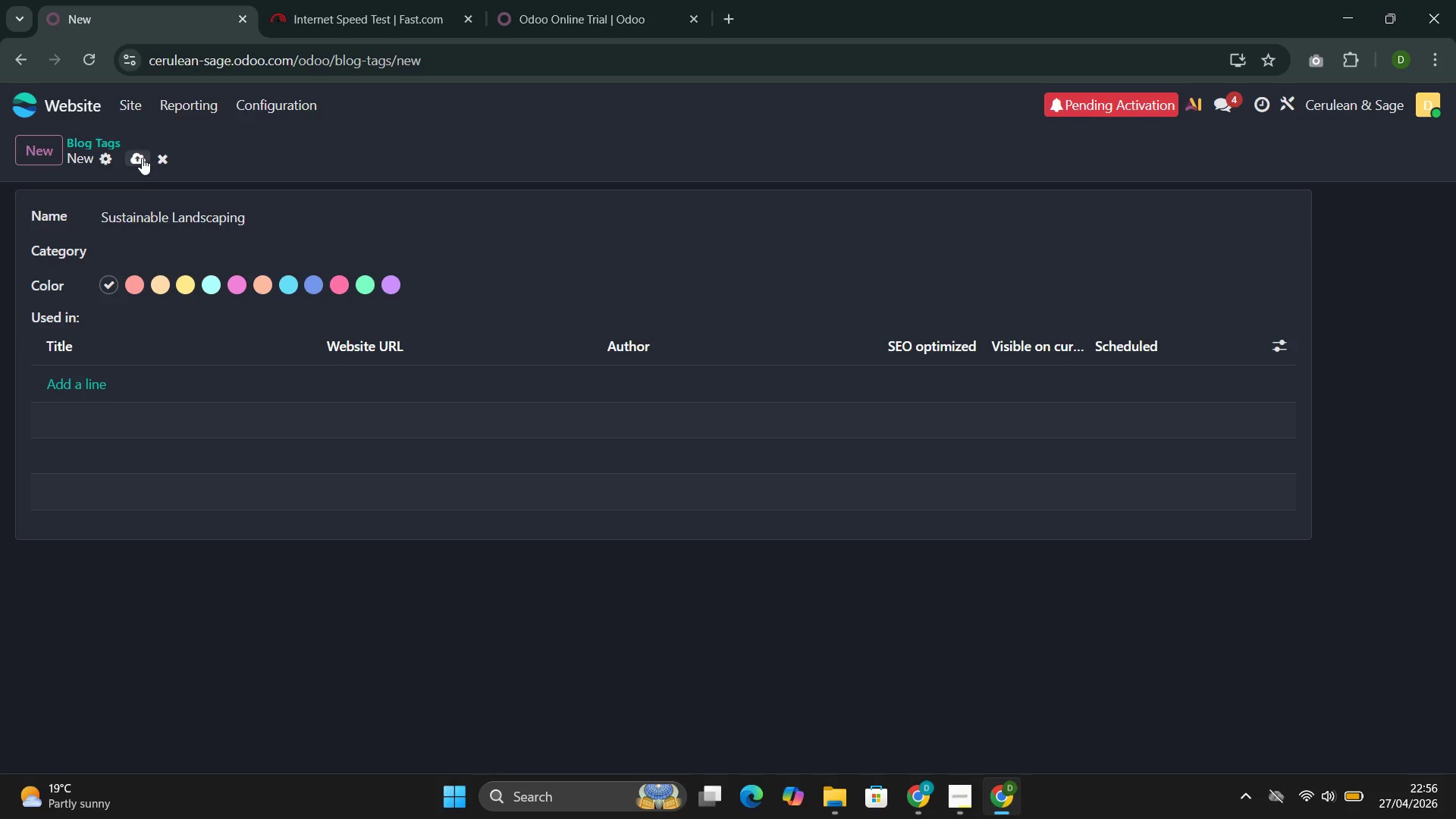 
left_click([138, 158])
 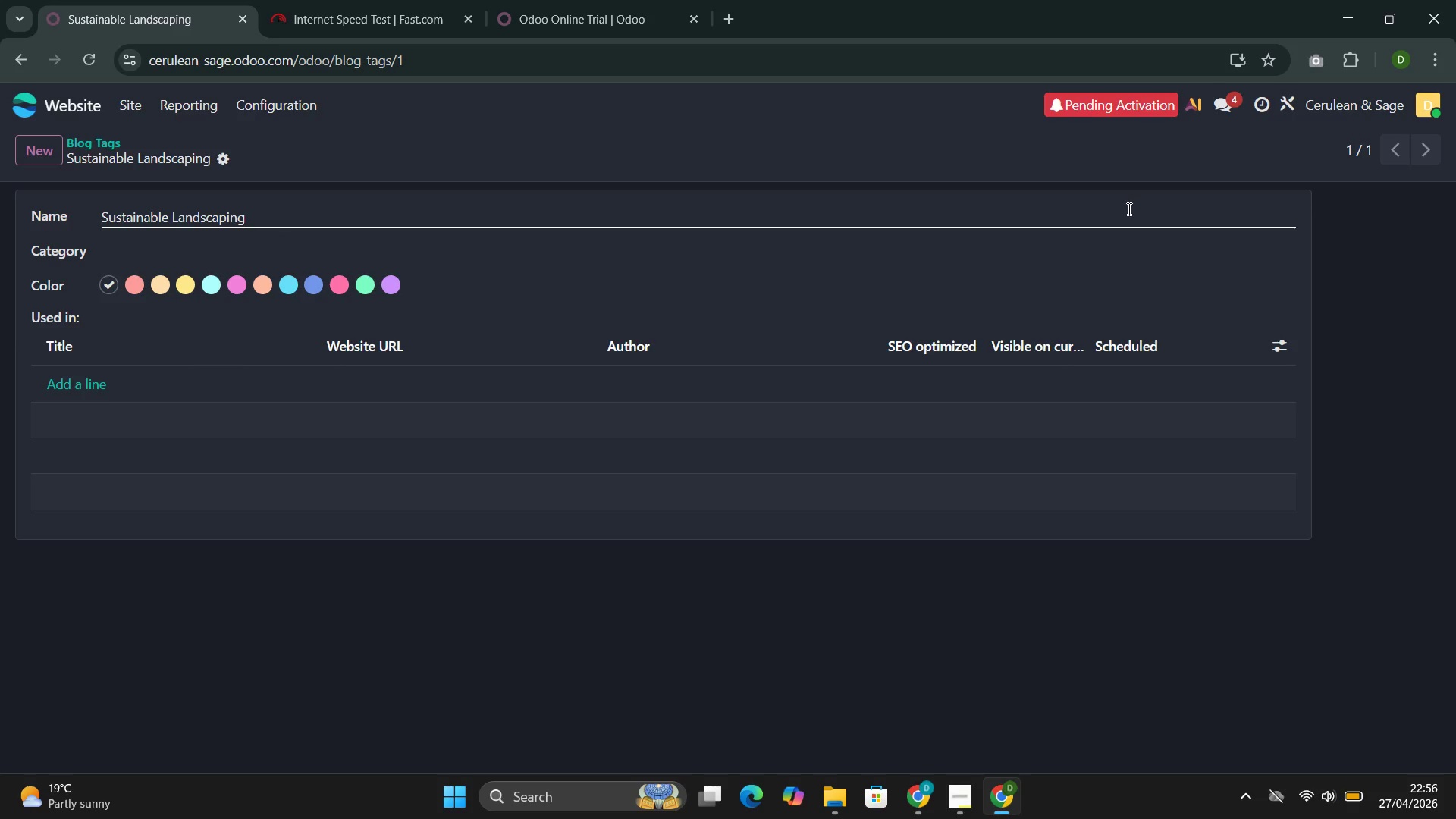 
wait(5.66)
 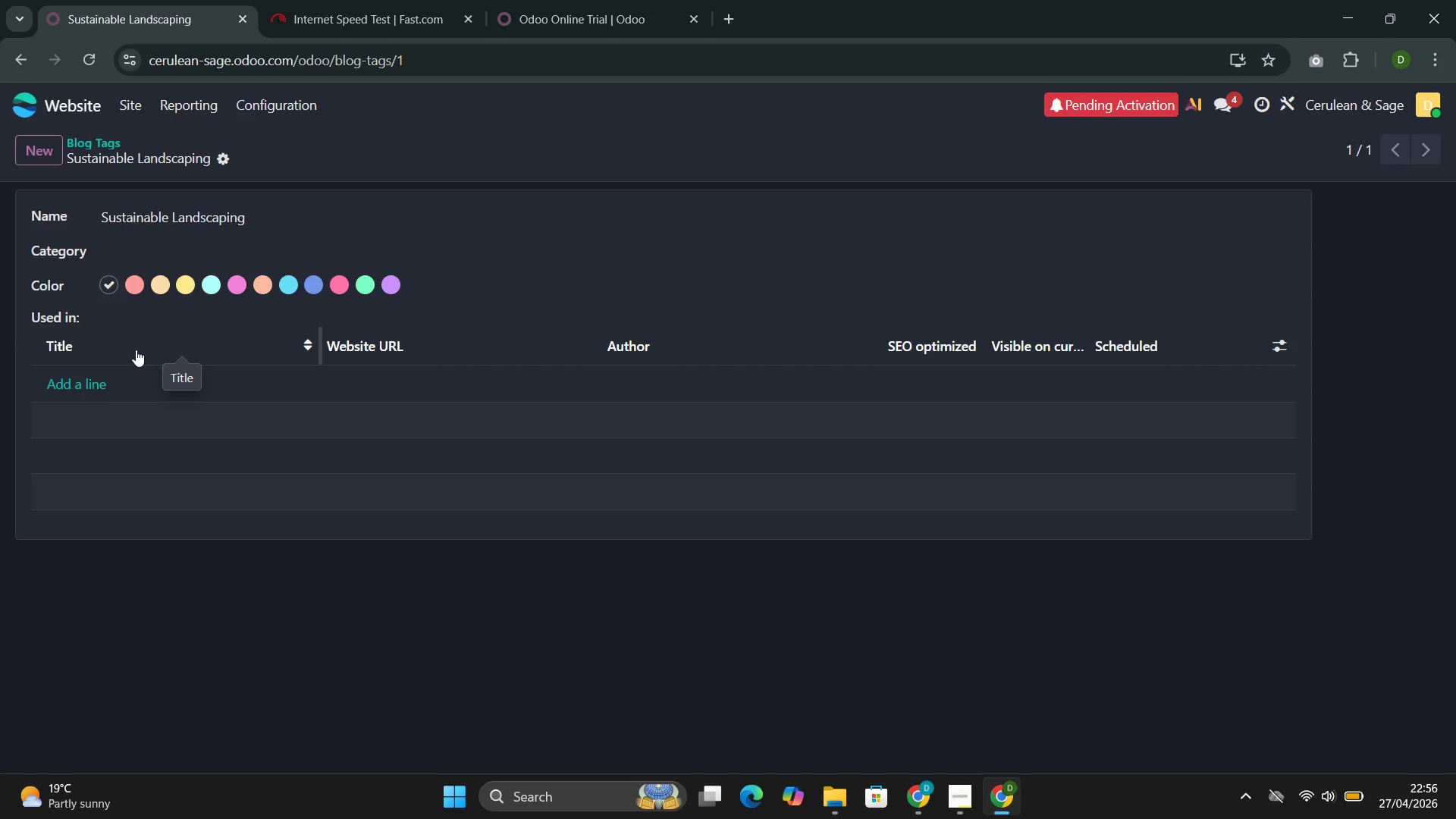 
left_click([208, 286])
 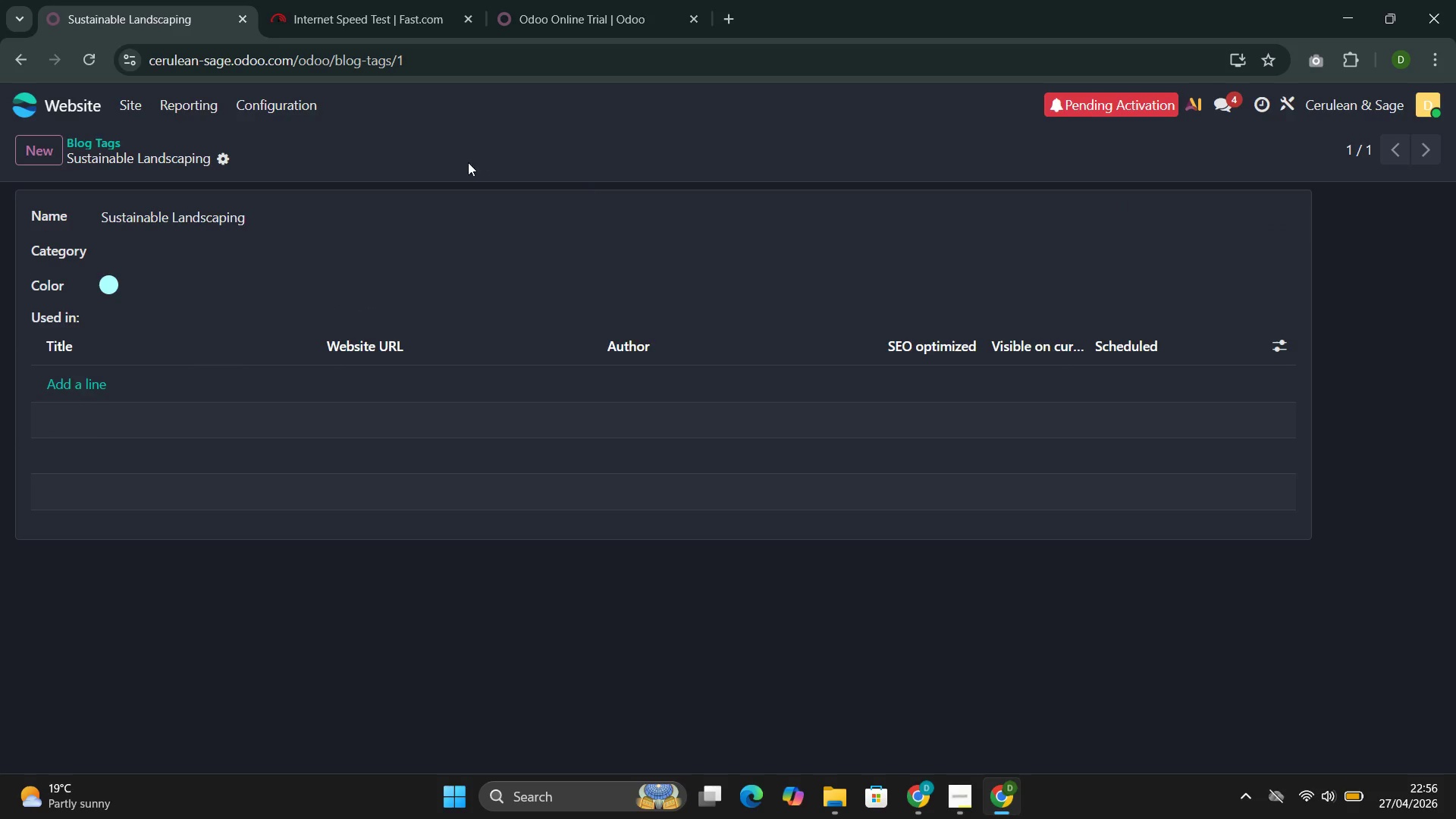 
left_click([52, 149])
 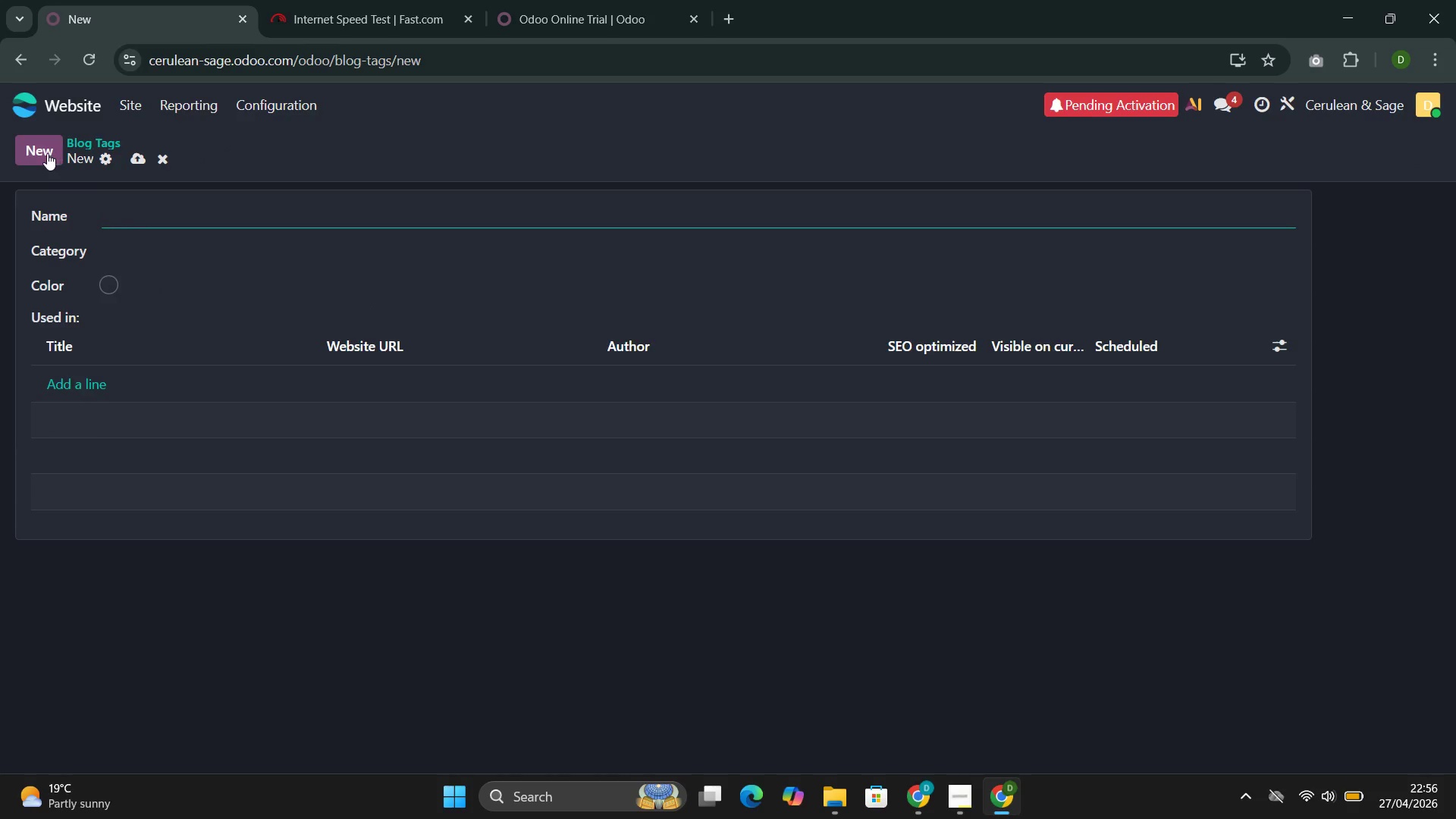 
wait(5.09)
 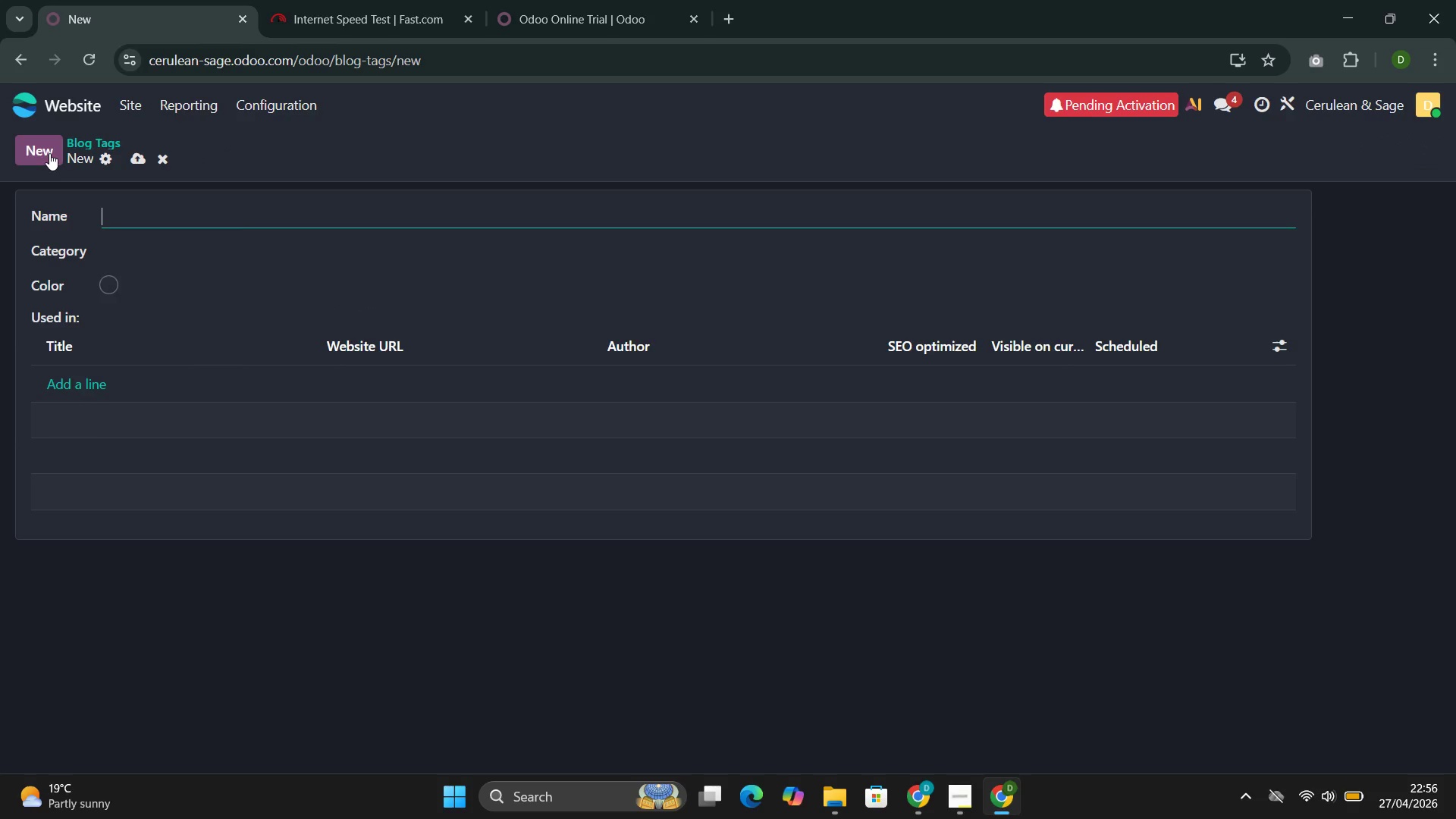 
type(Smart Irrigation)
 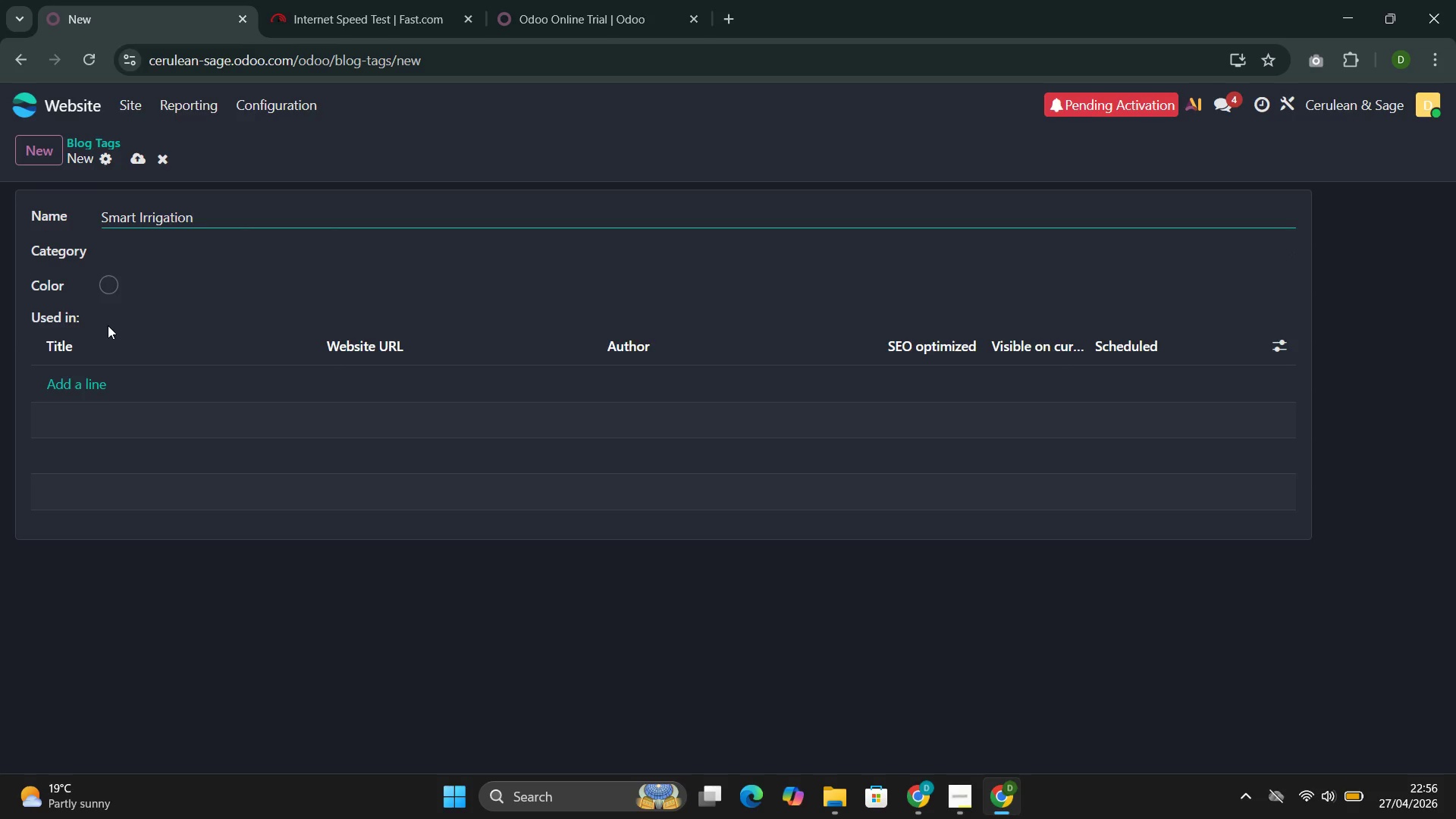 
left_click([114, 283])
 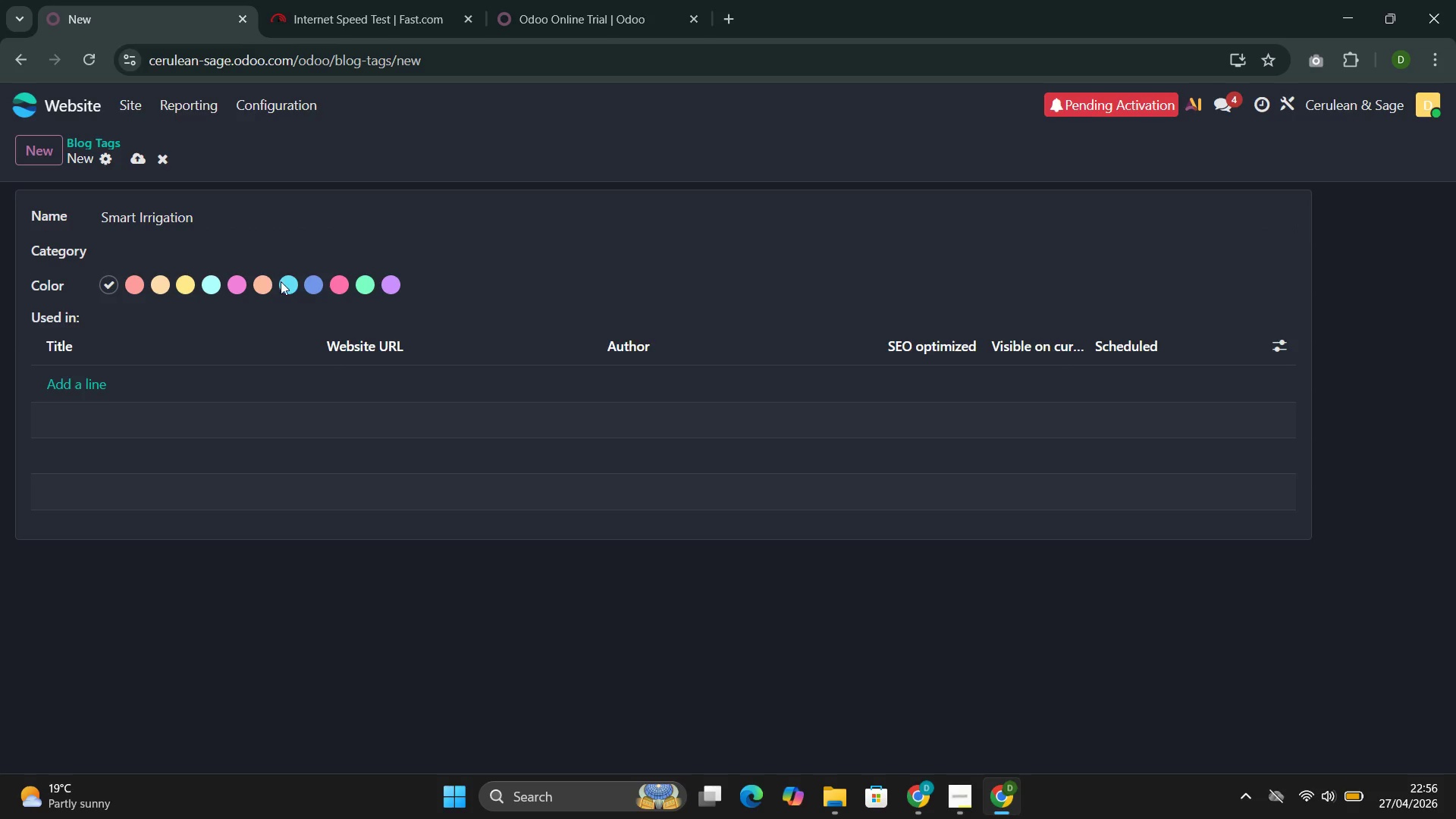 
left_click([290, 287])
 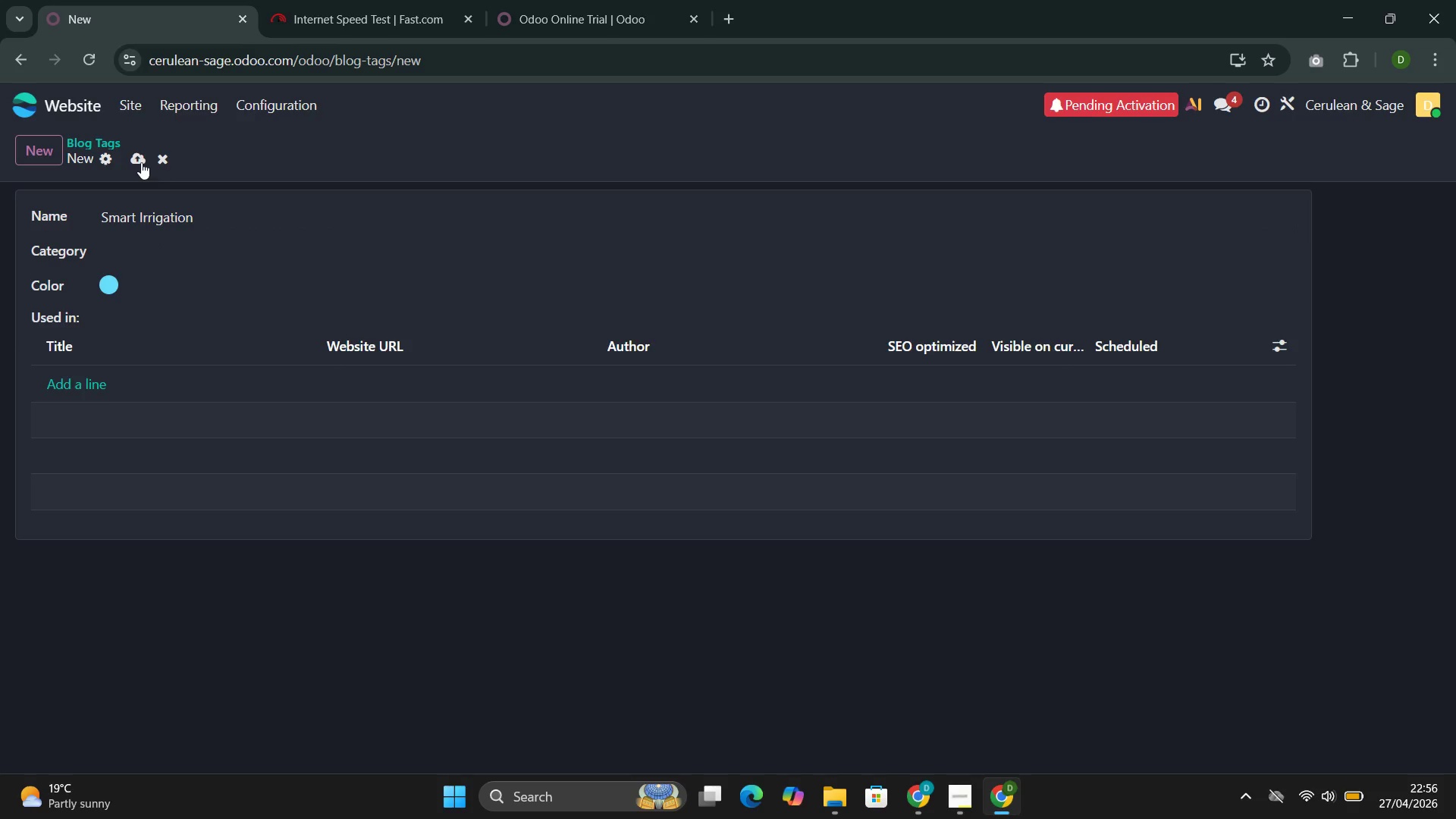 
left_click([140, 162])
 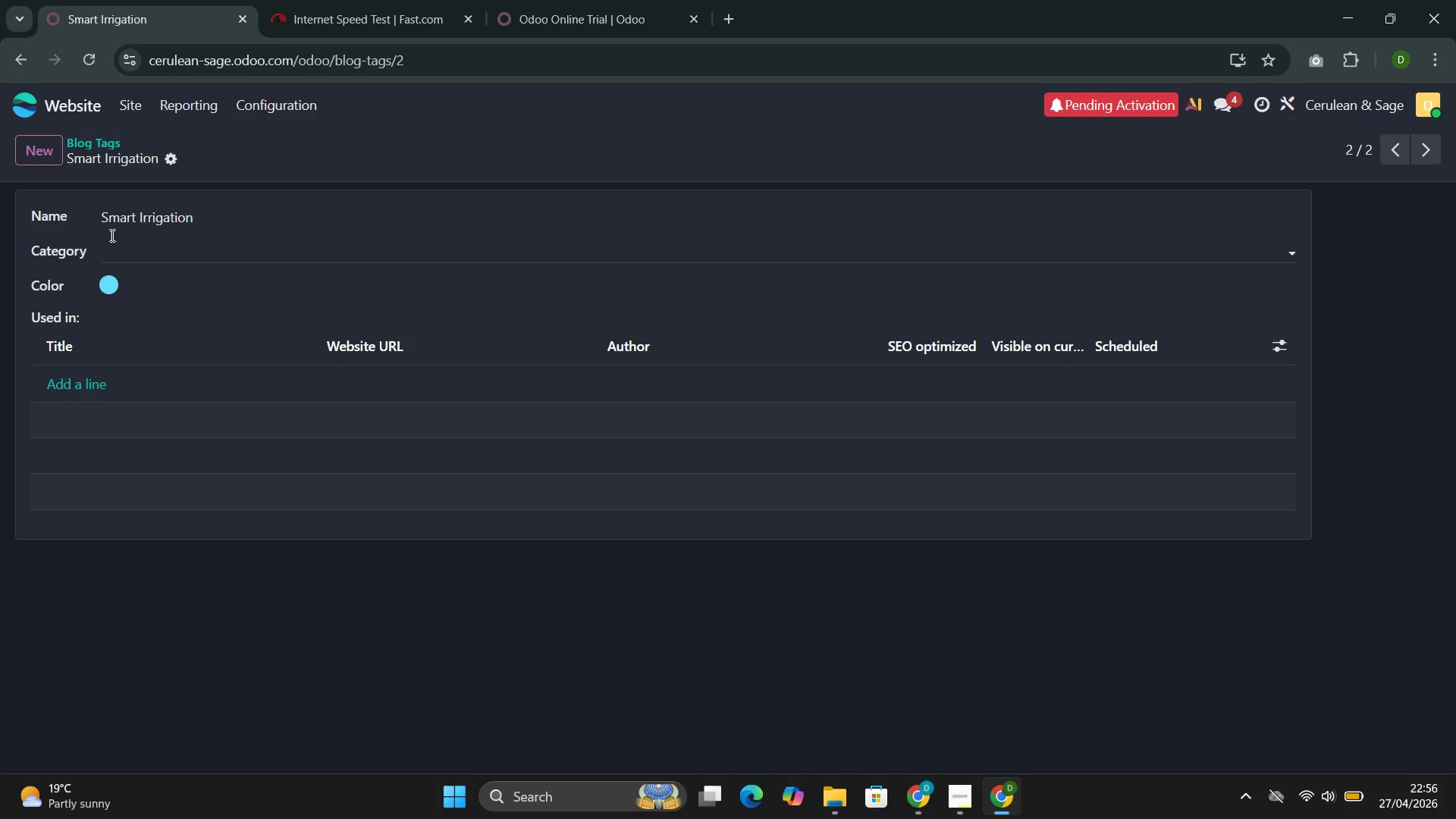 
left_click([37, 150])
 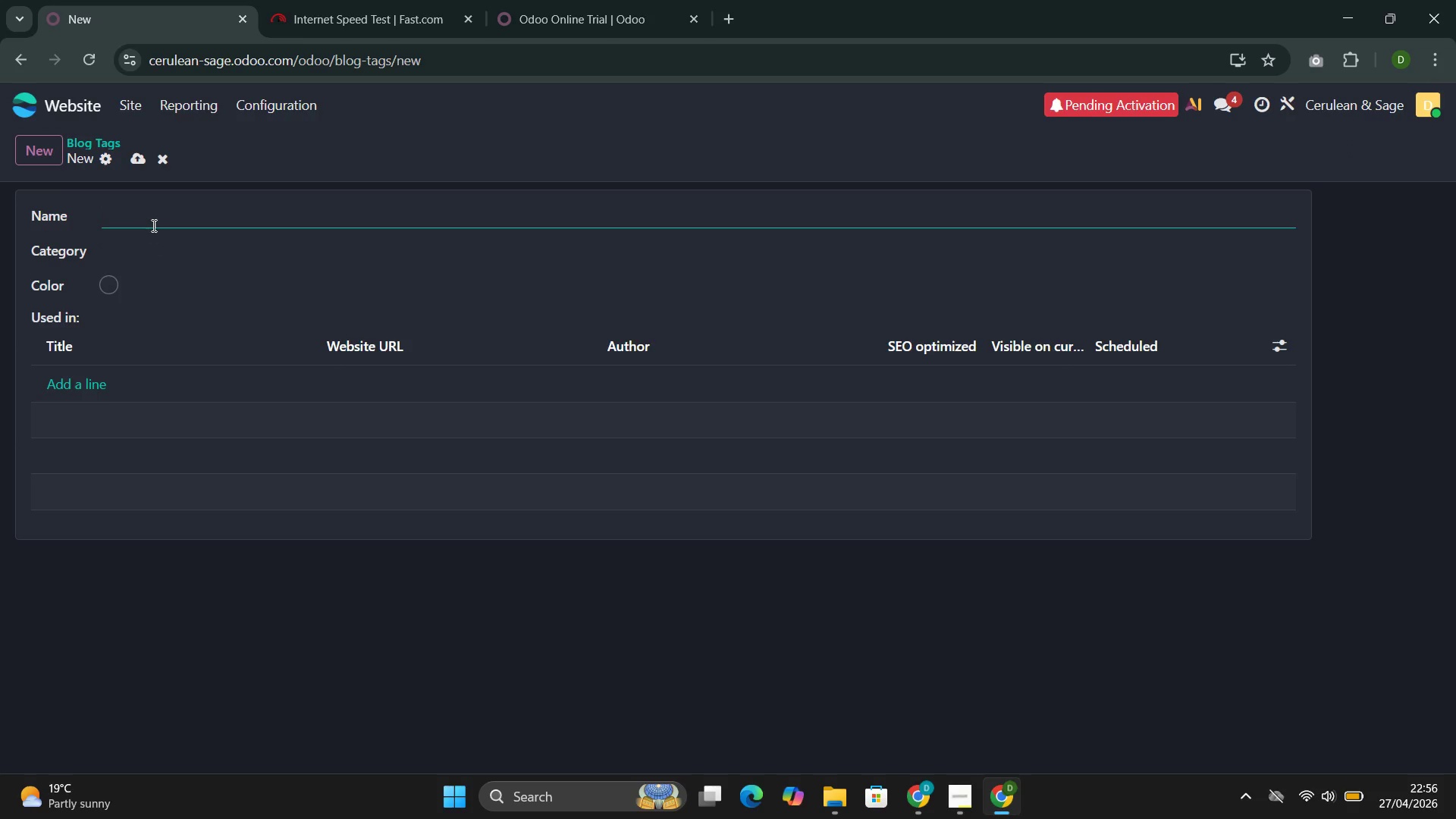 
left_click([155, 225])
 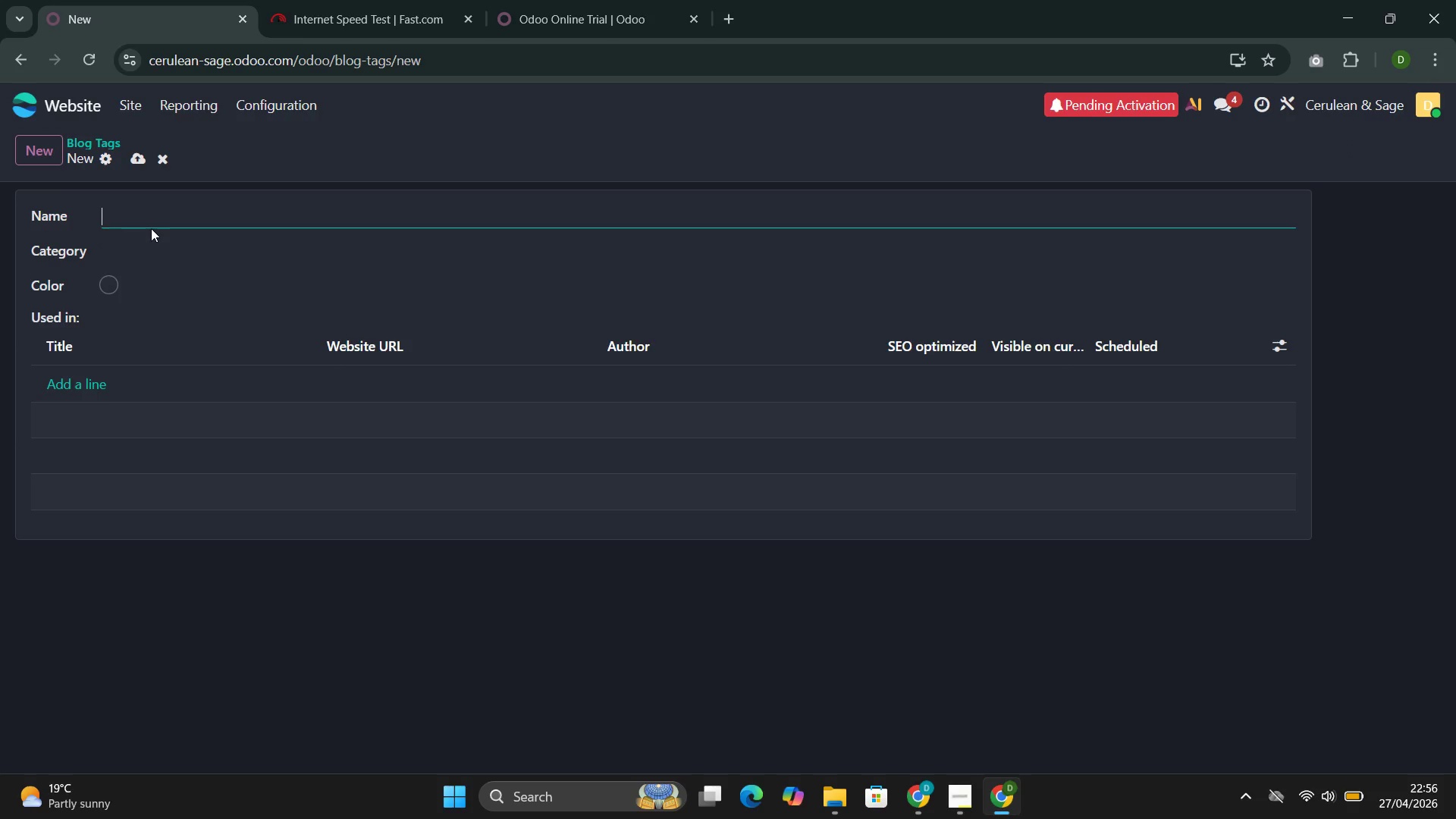 
type(Pool Care)
 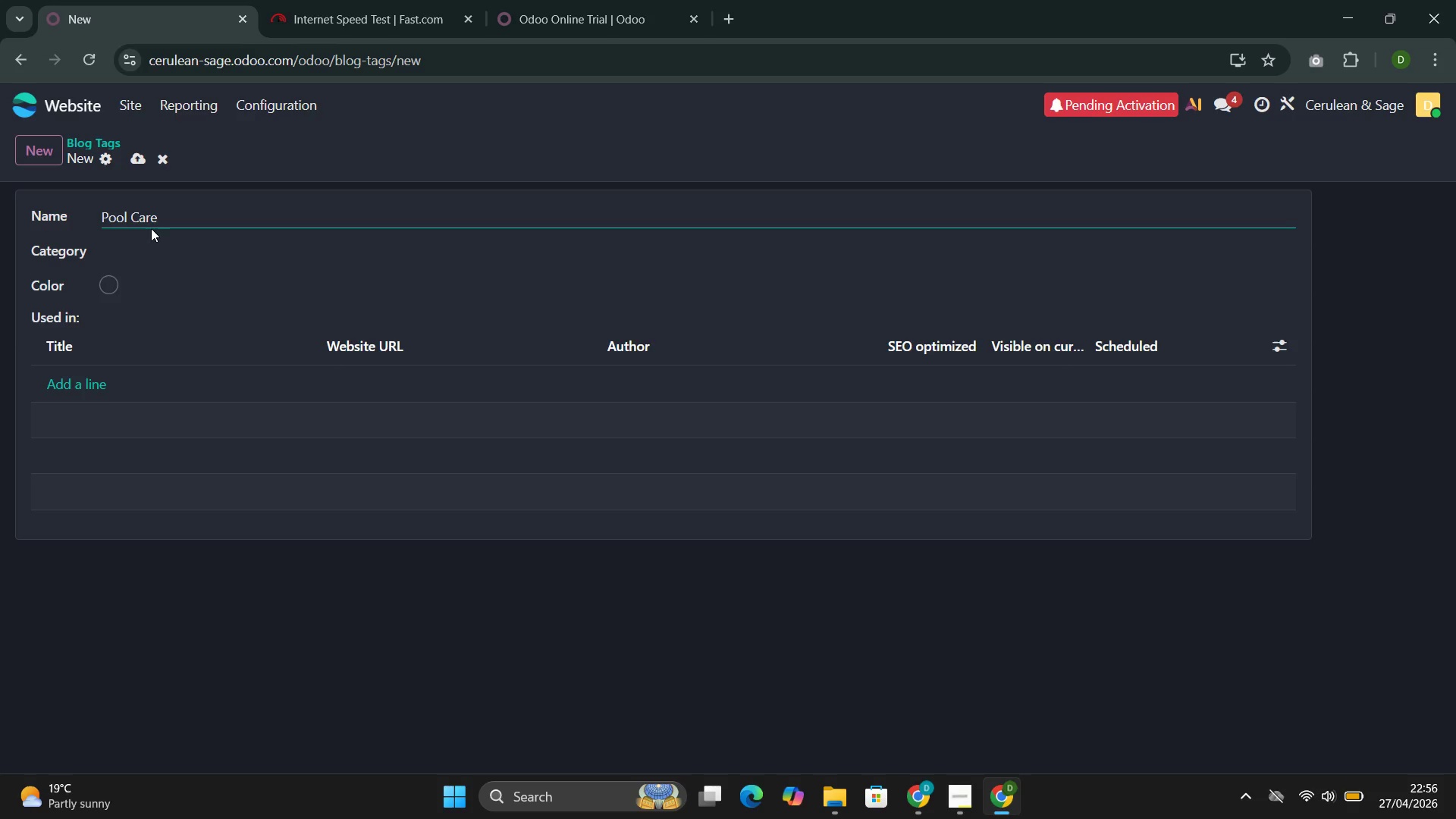 
left_click([116, 282])
 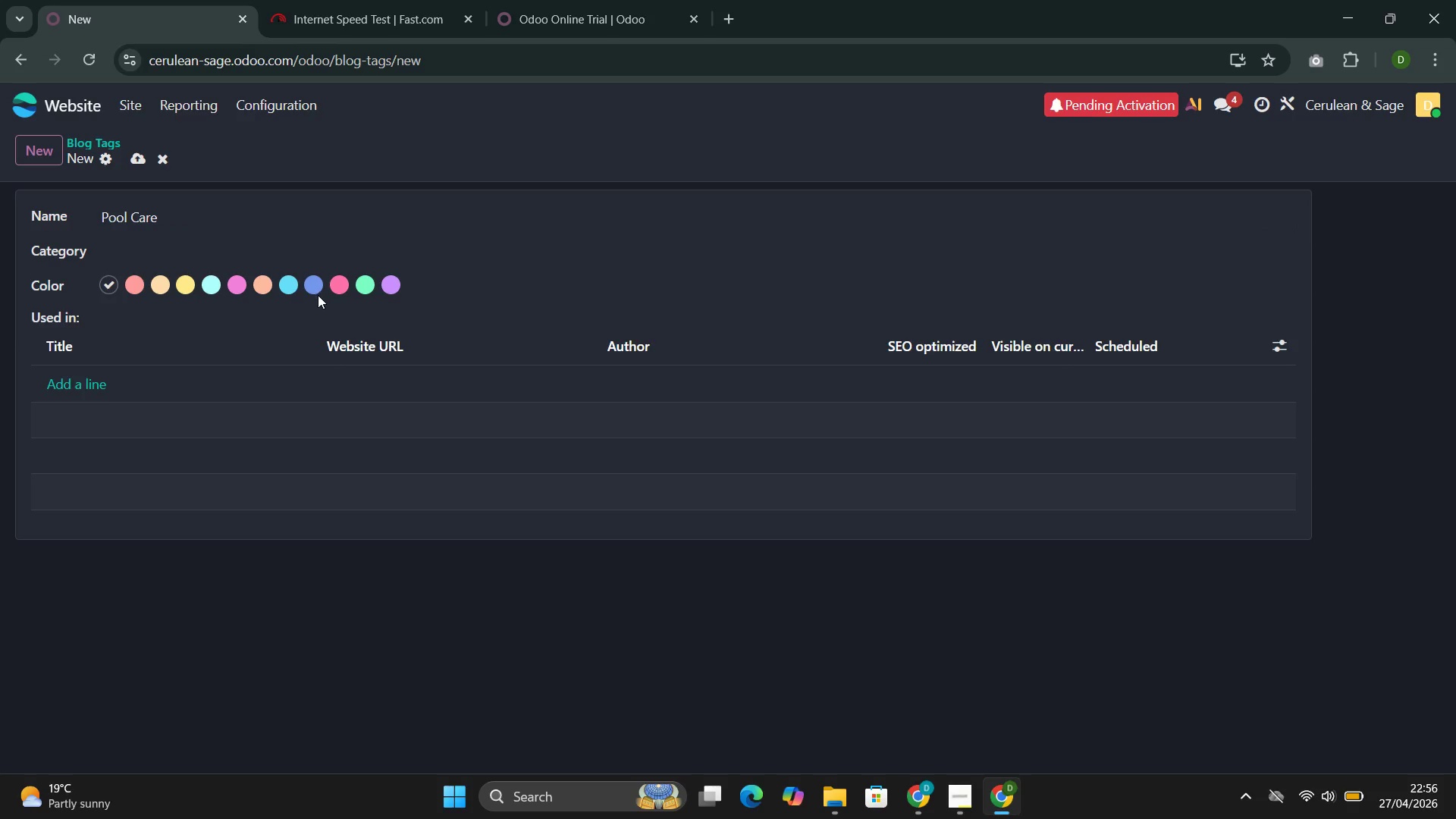 
left_click([315, 284])
 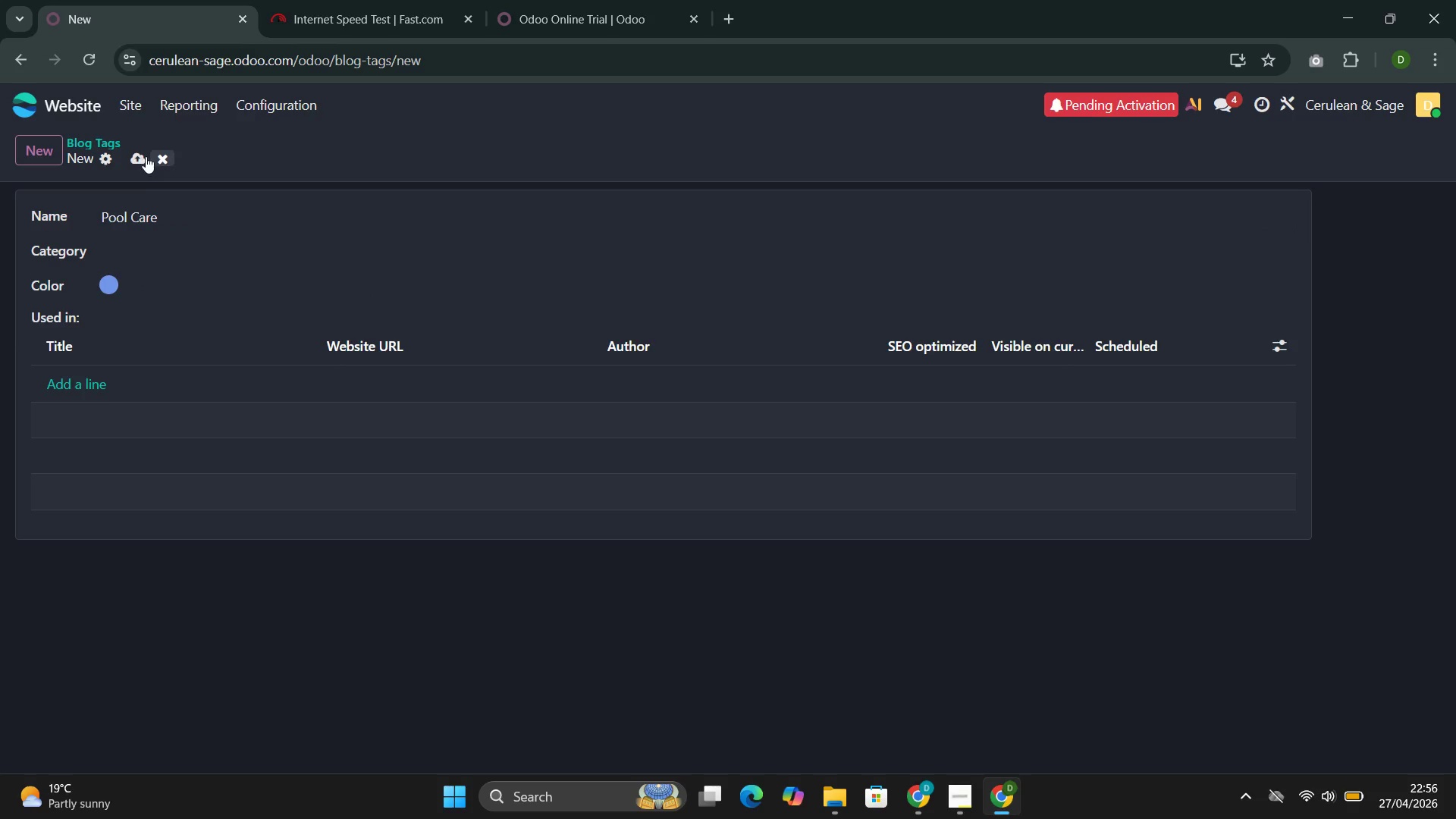 
left_click([136, 155])
 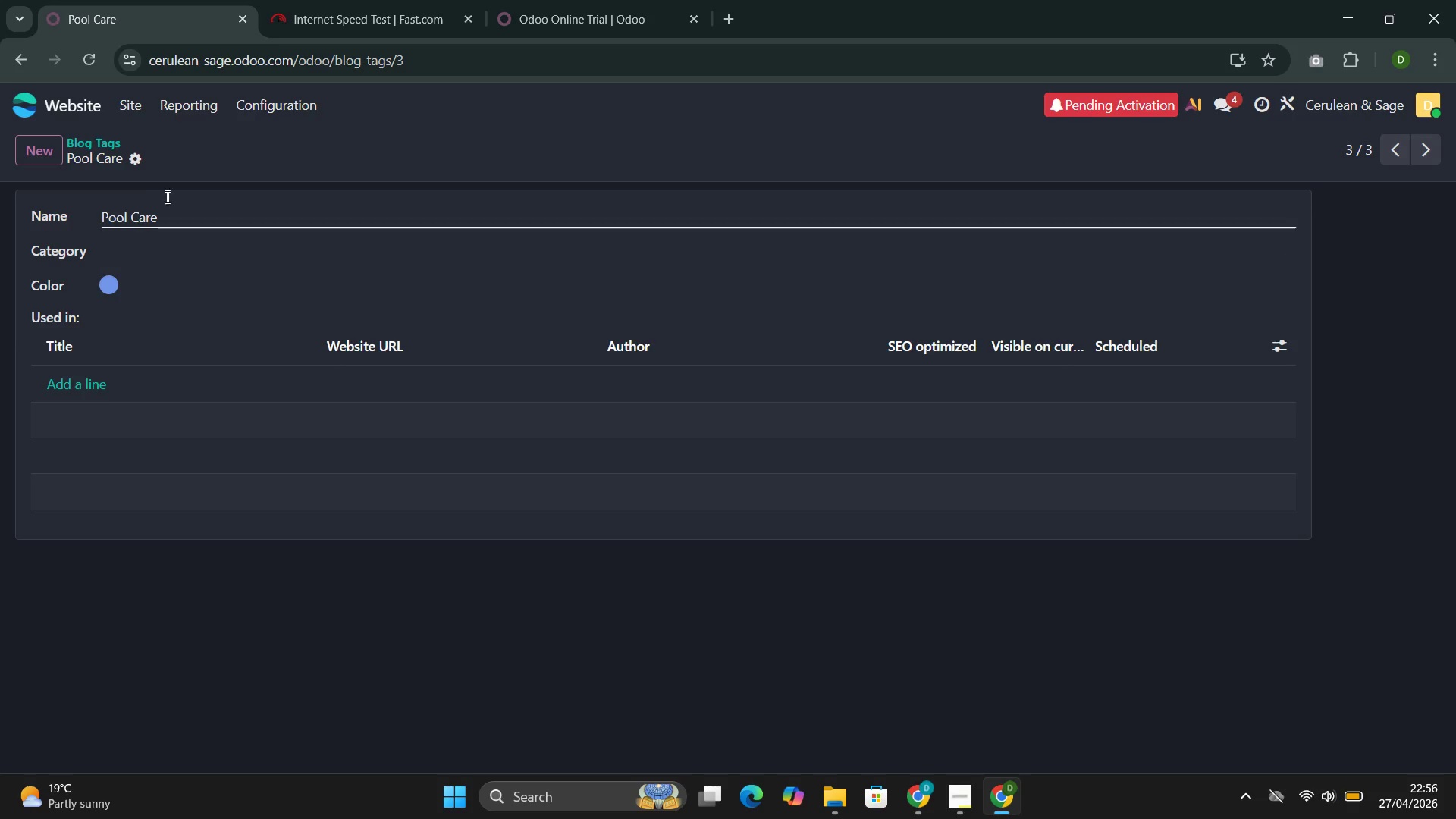 
left_click([22, 151])
 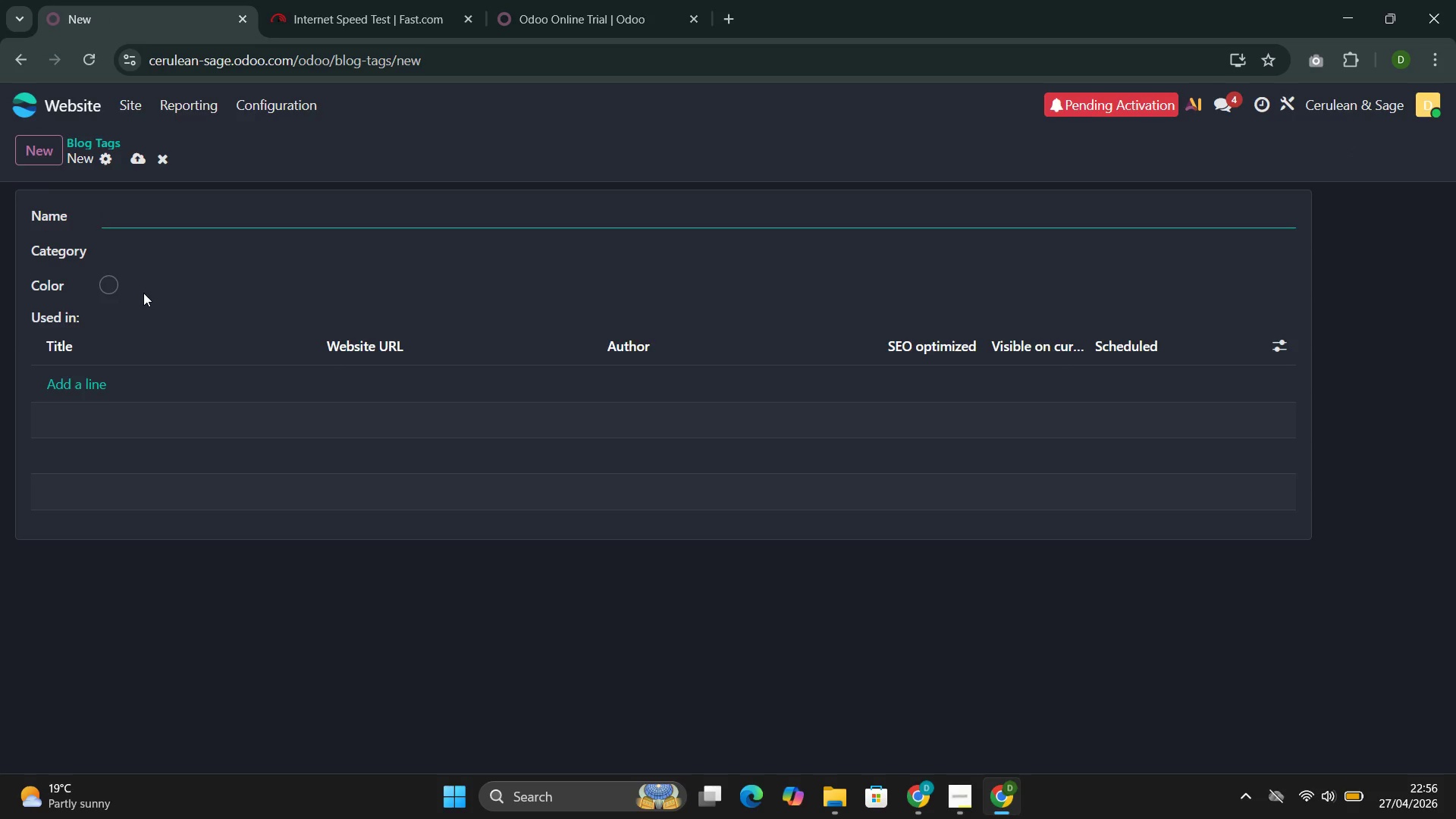 
type(Smart Summer)
 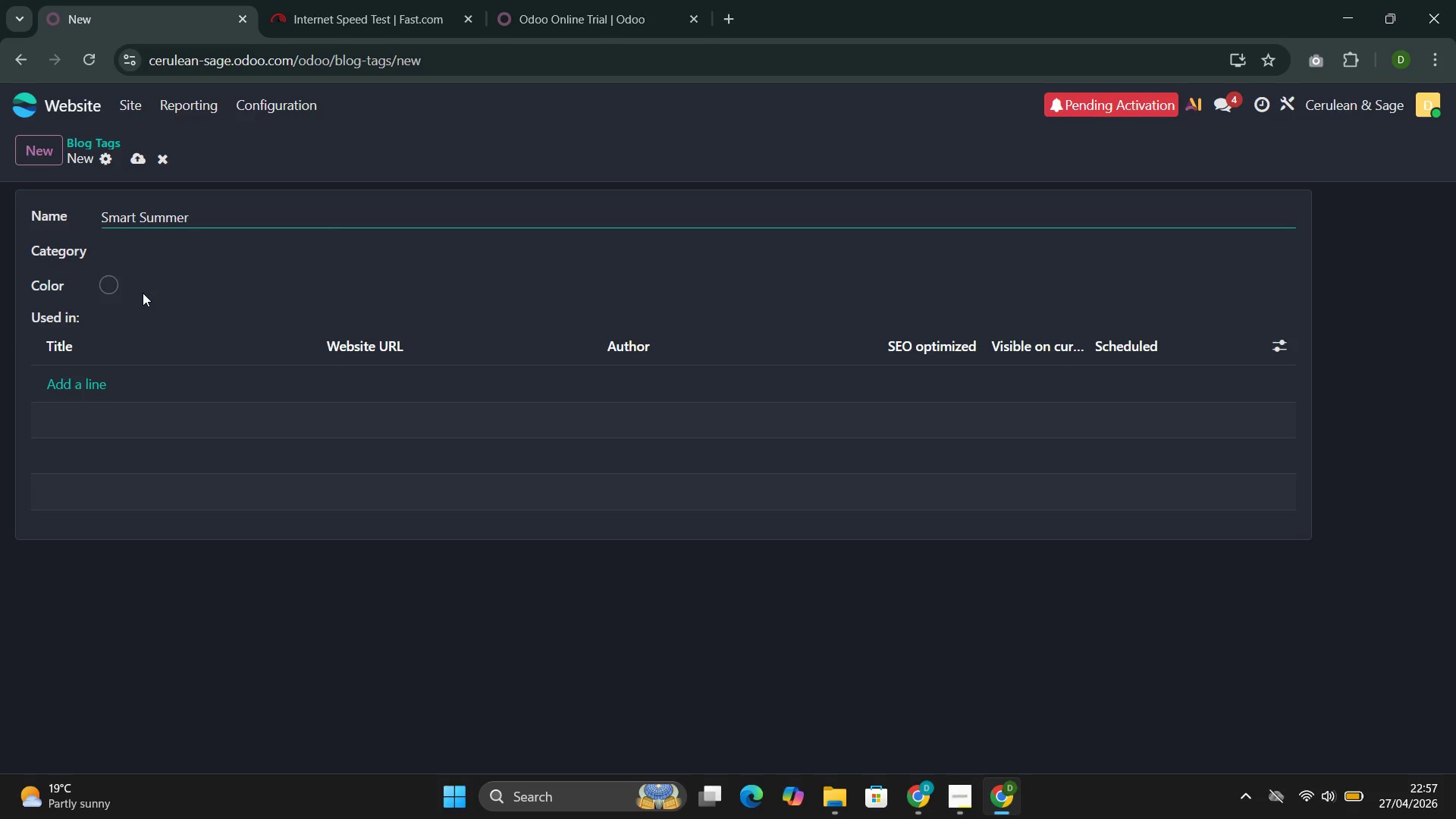 
left_click([115, 287])
 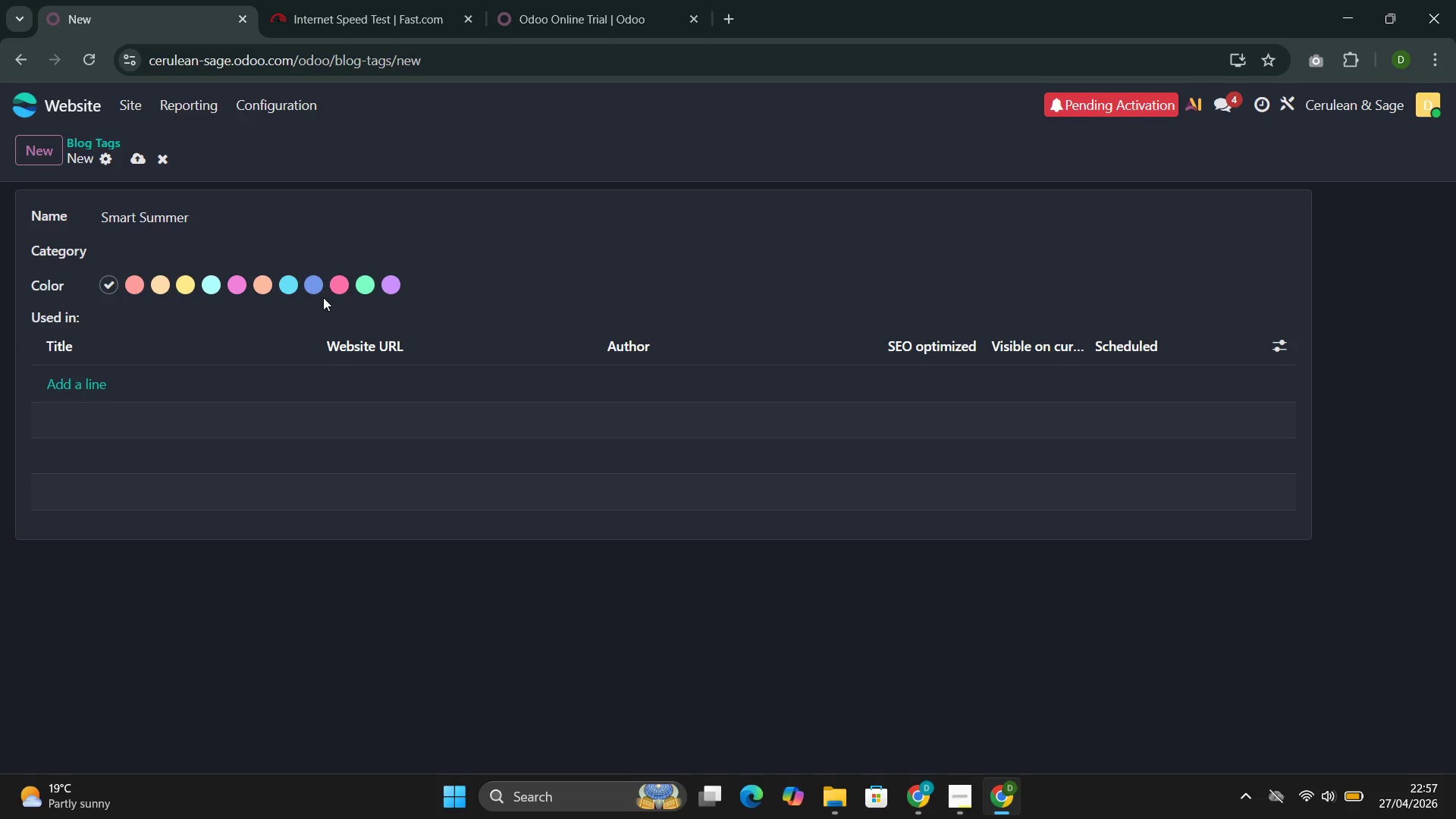 
left_click([363, 287])
 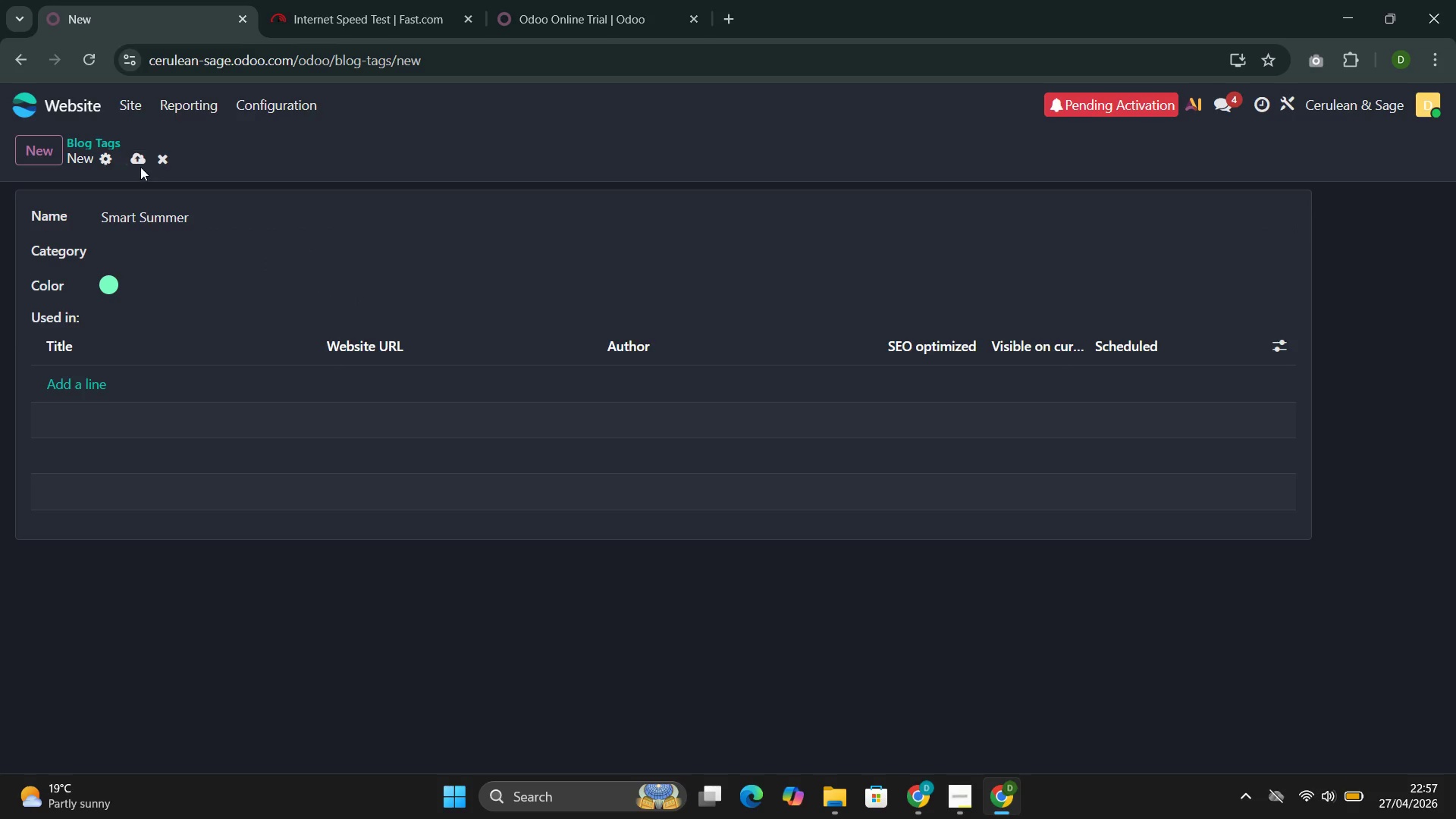 
left_click([138, 155])
 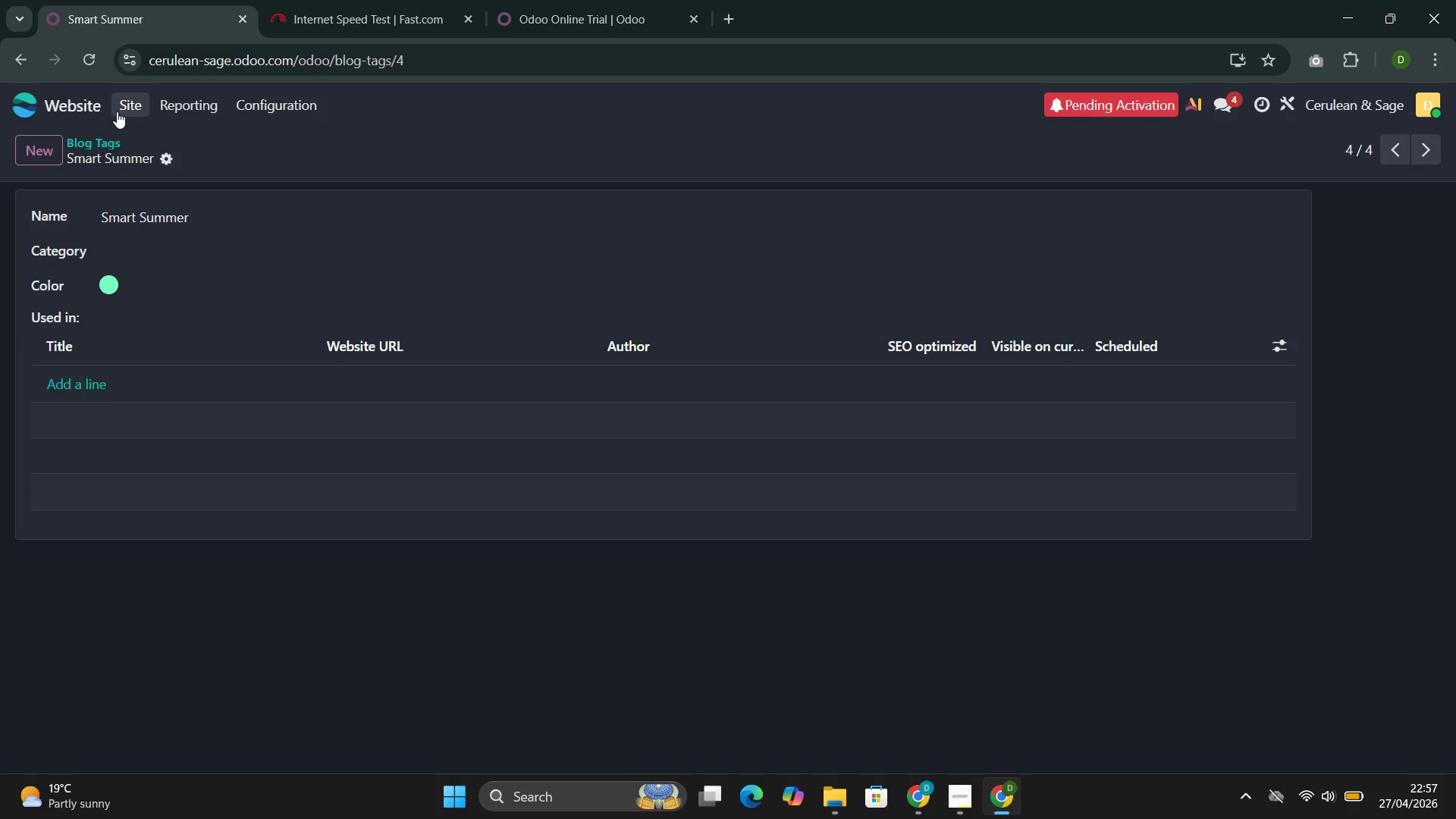 
wait(6.89)
 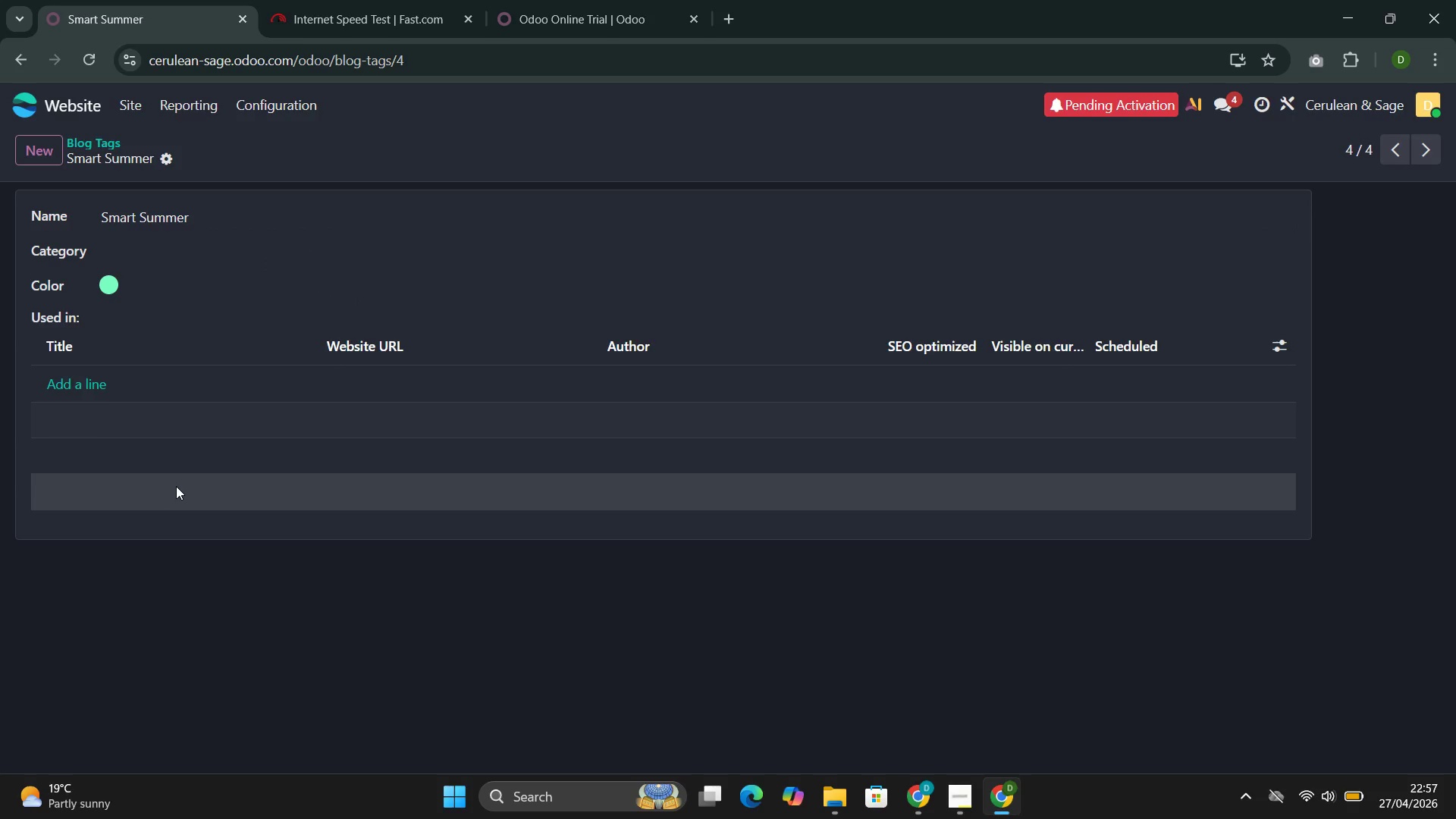 
left_click([158, 143])
 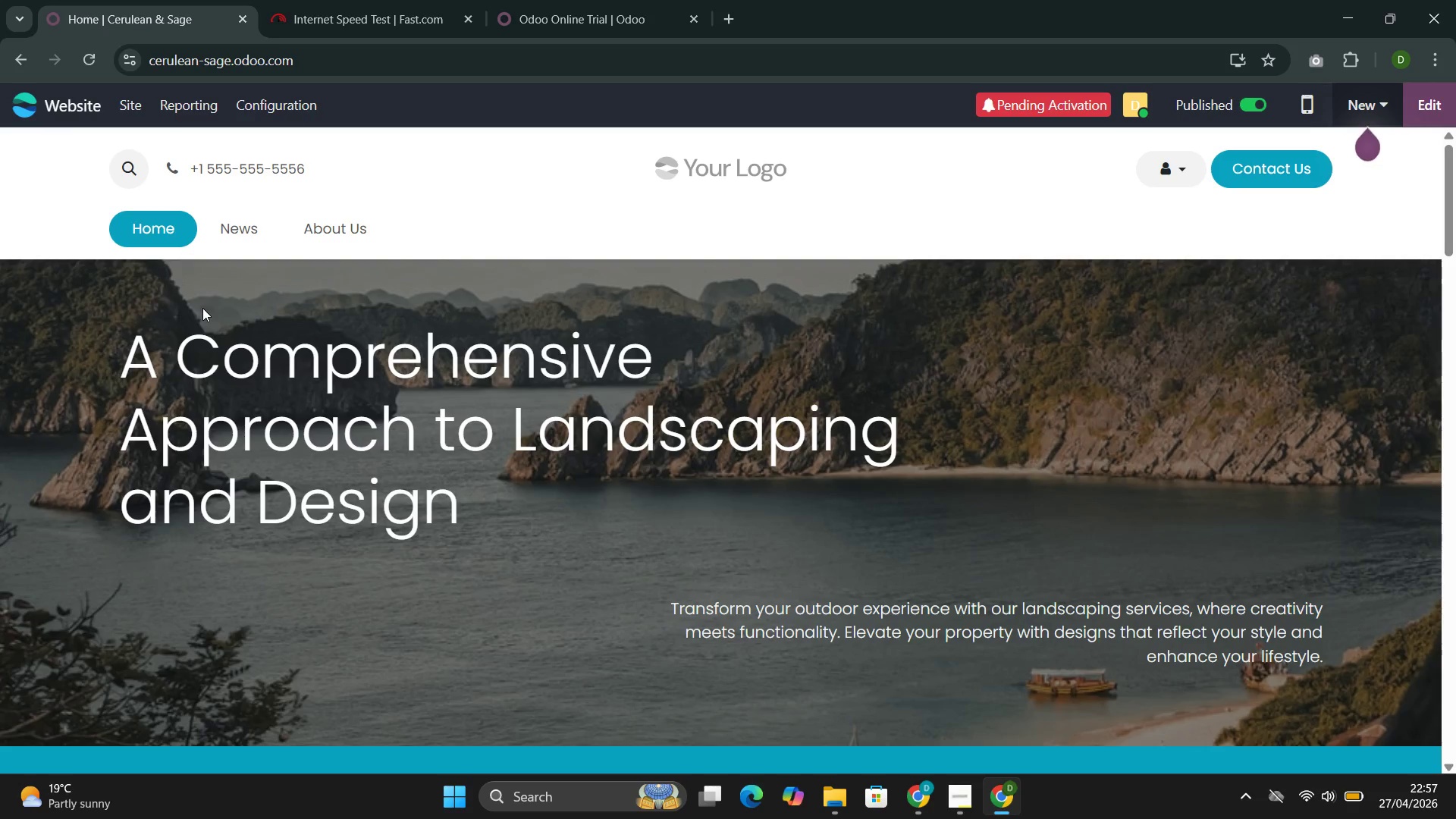 
wait(39.98)
 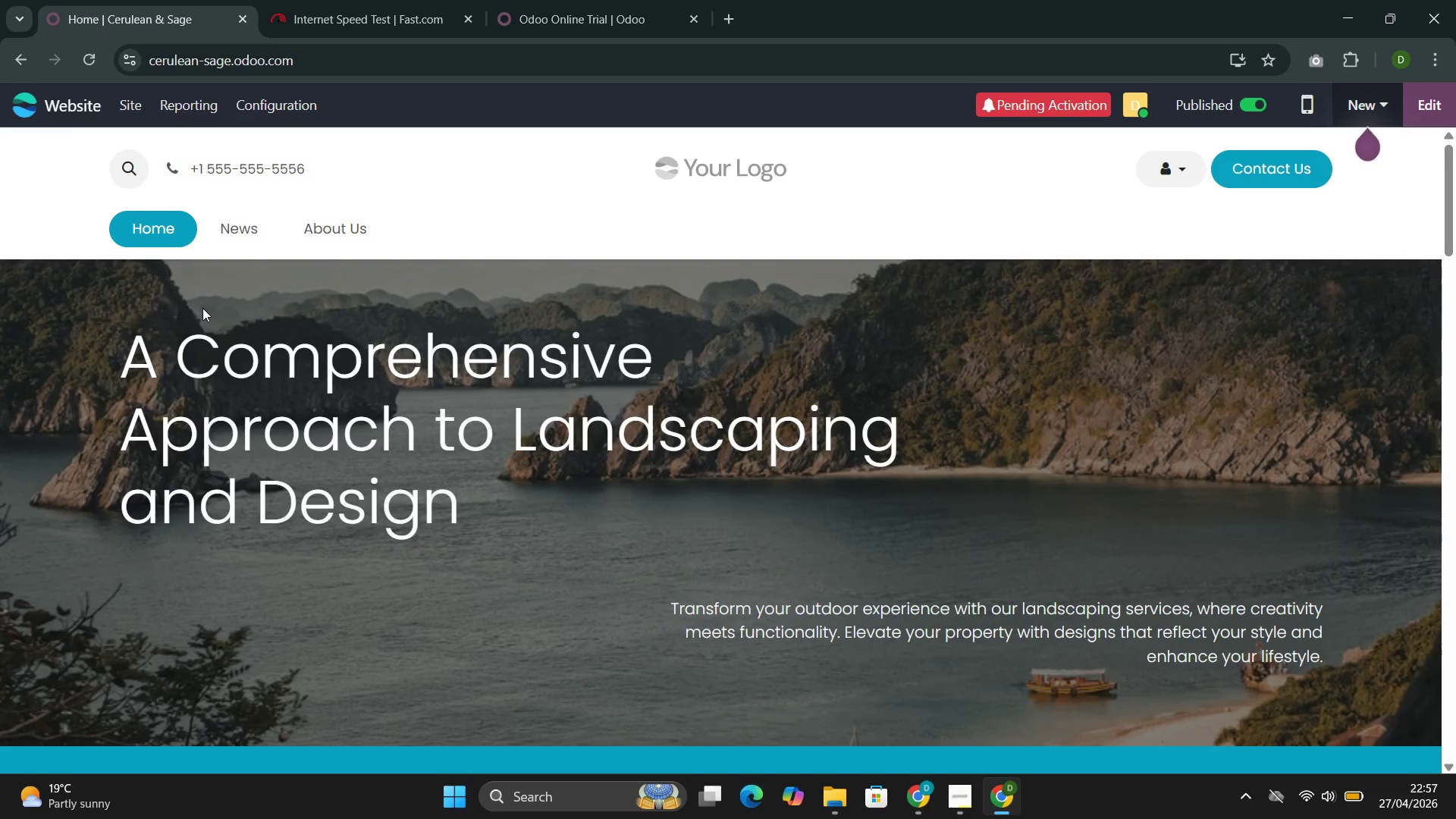 
left_click([949, 213])
 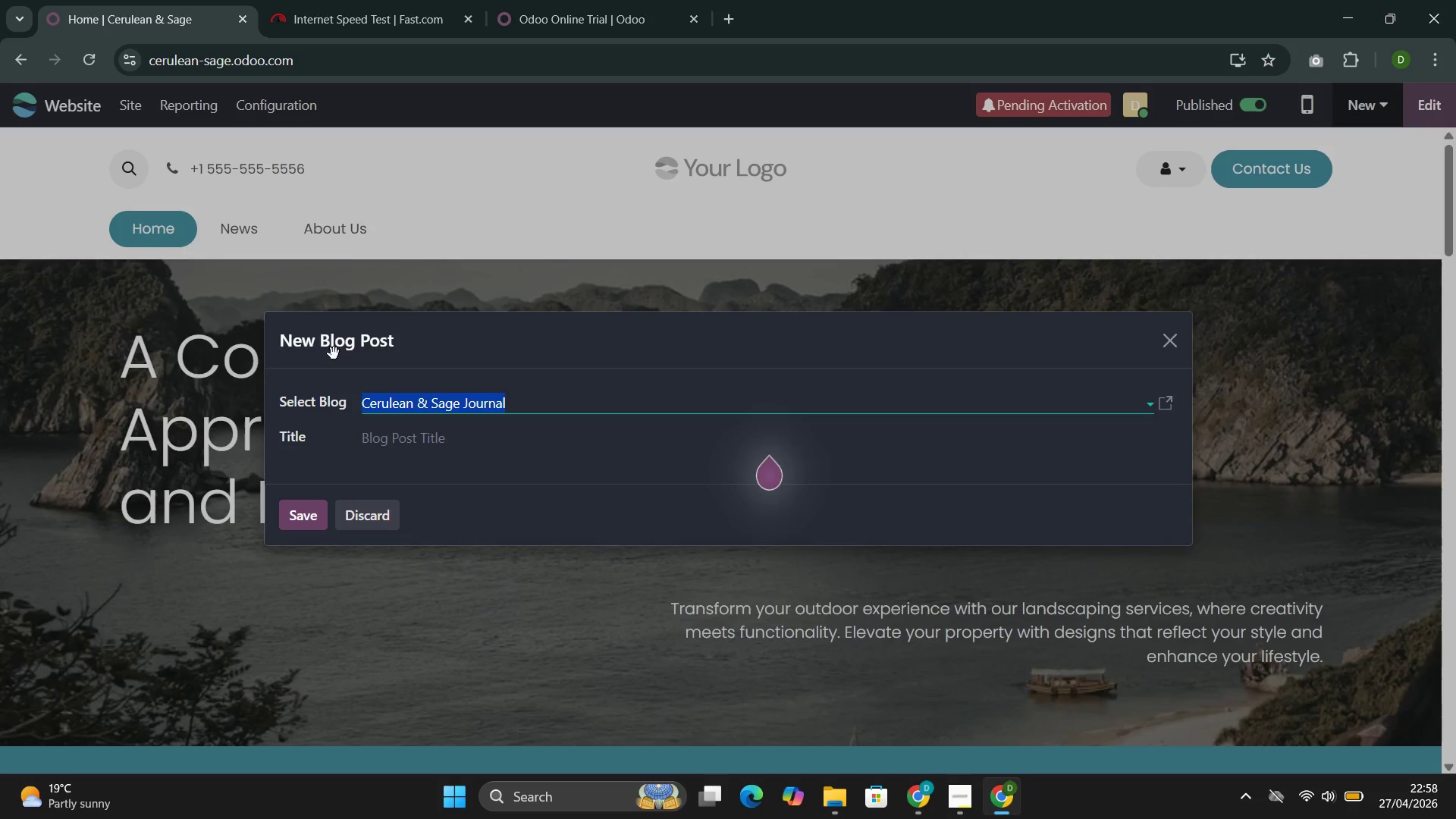 
wait(18.66)
 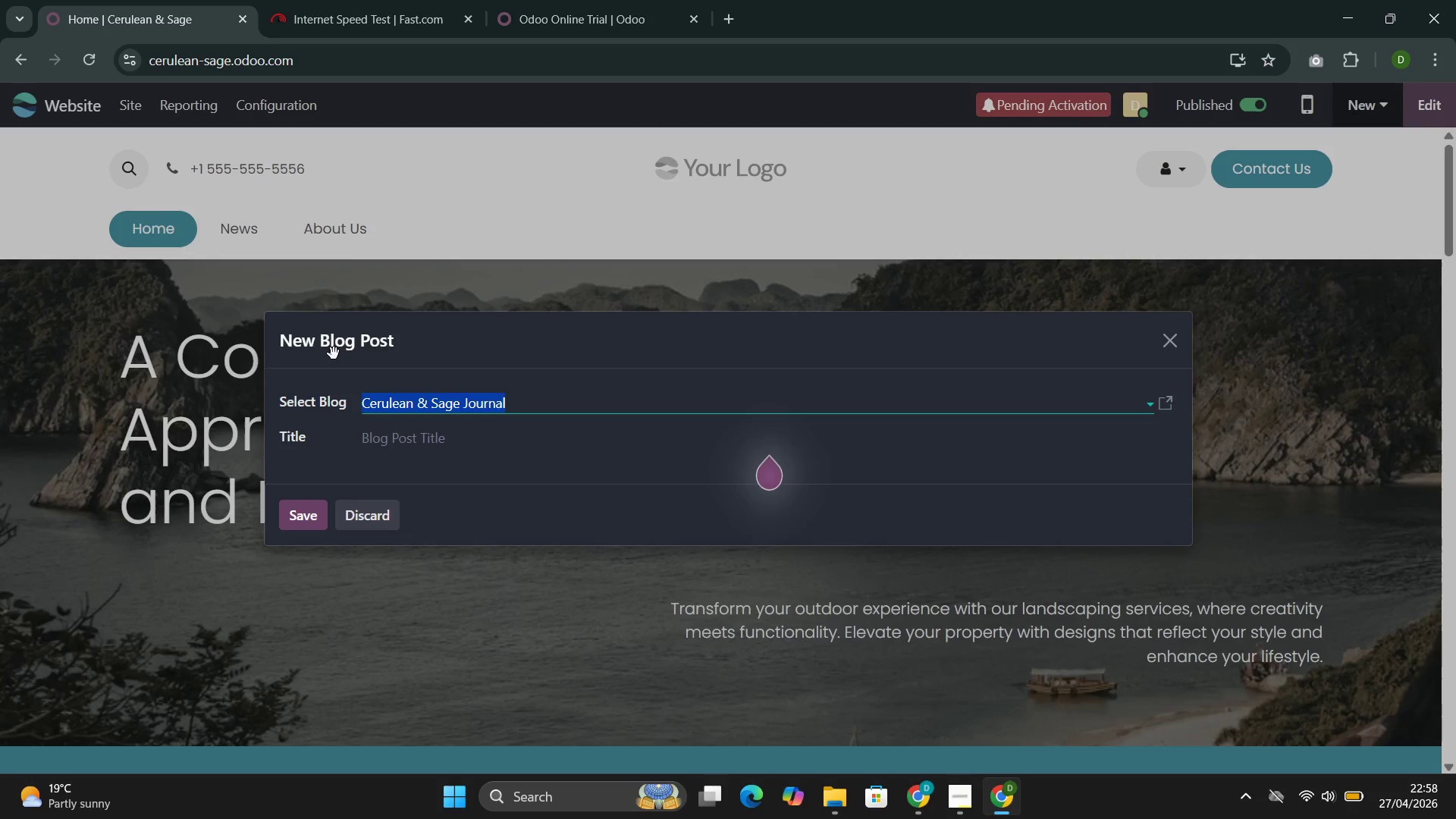 
left_click([424, 445])
 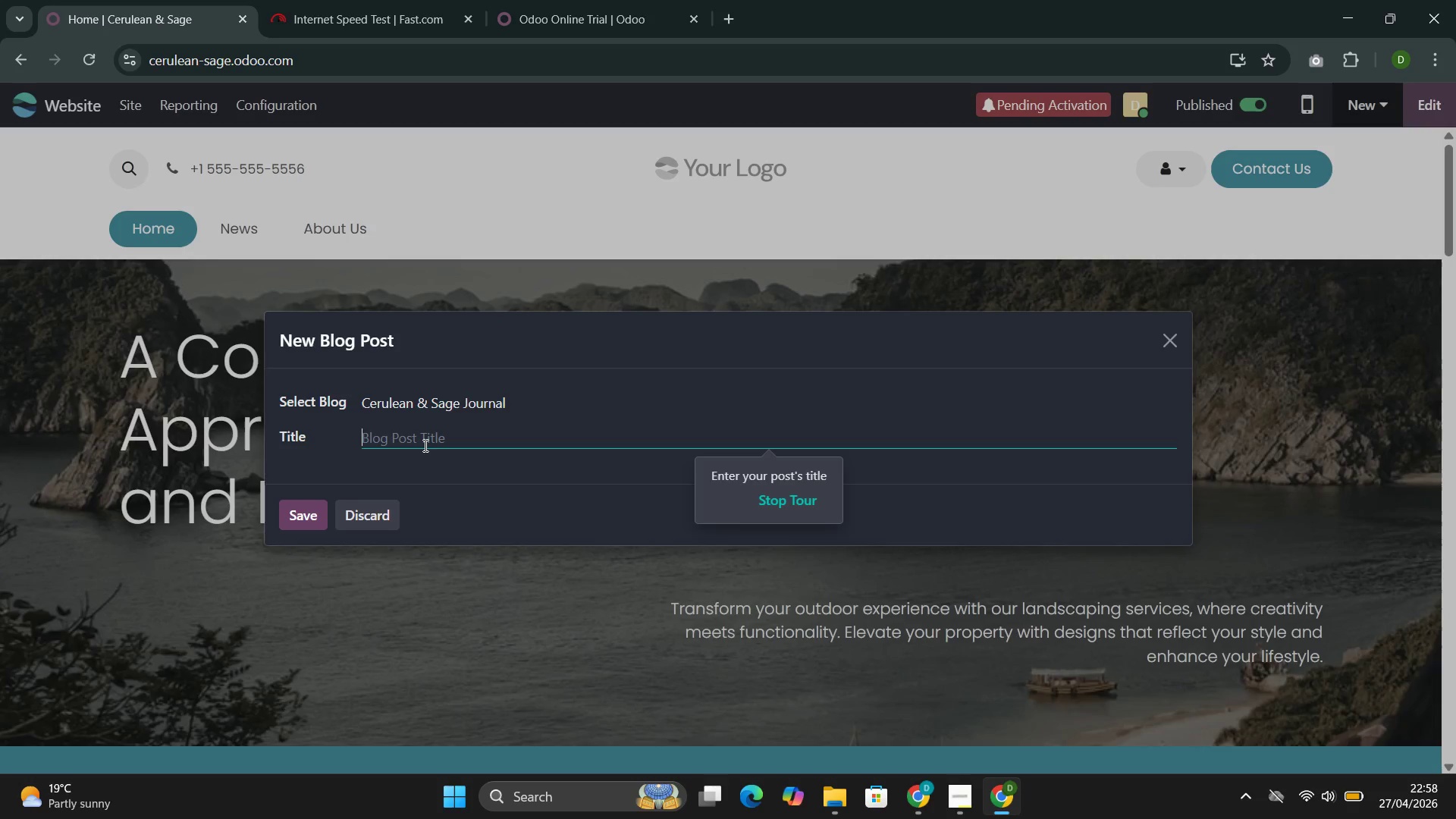 
wait(5.97)
 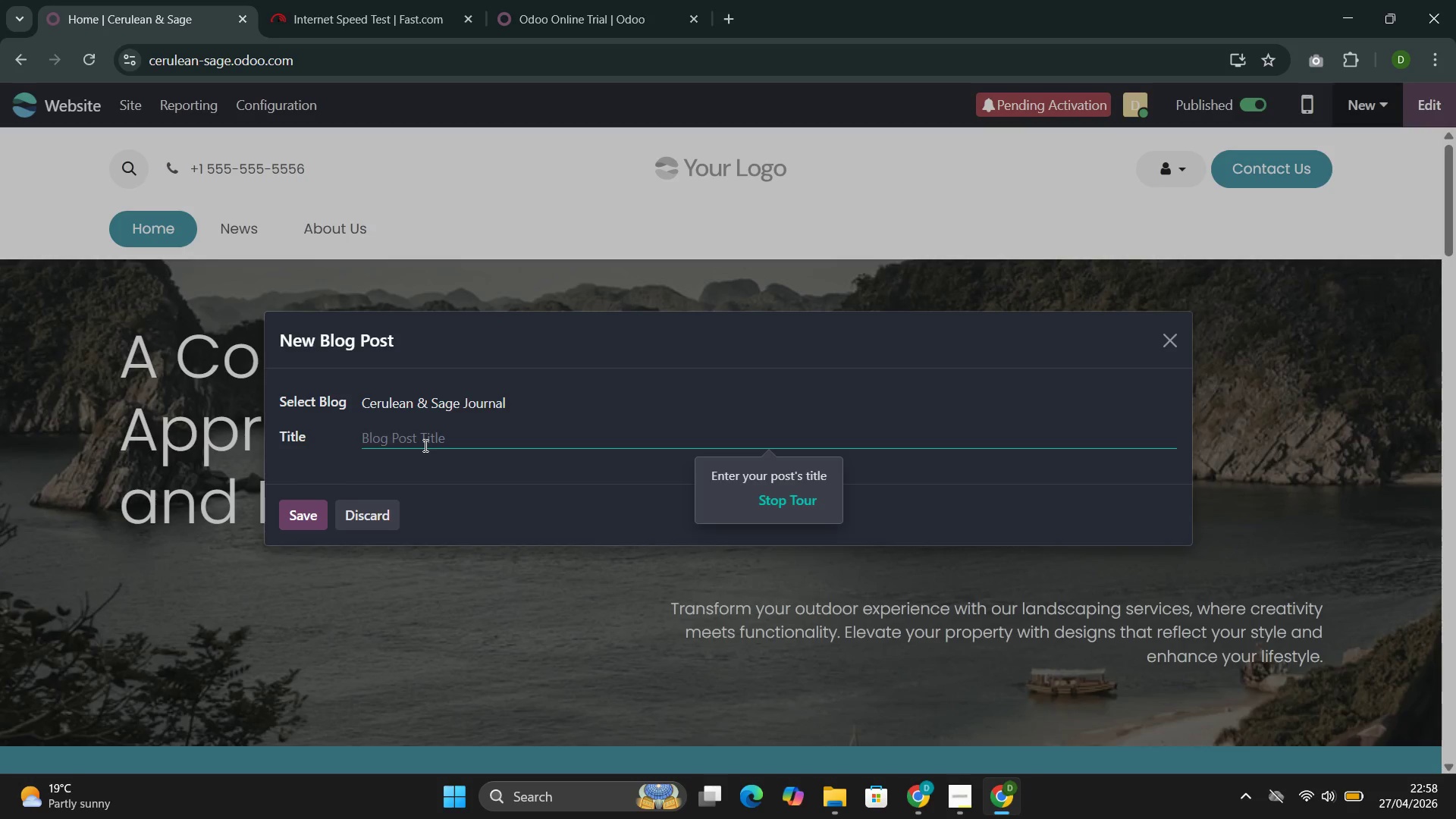 
type(Sustaib)
key(Backspace)
type(nable p)
key(Backspace)
type(Pool Evaporation Hack: Cutting Water Loss by 40% This Summer)
 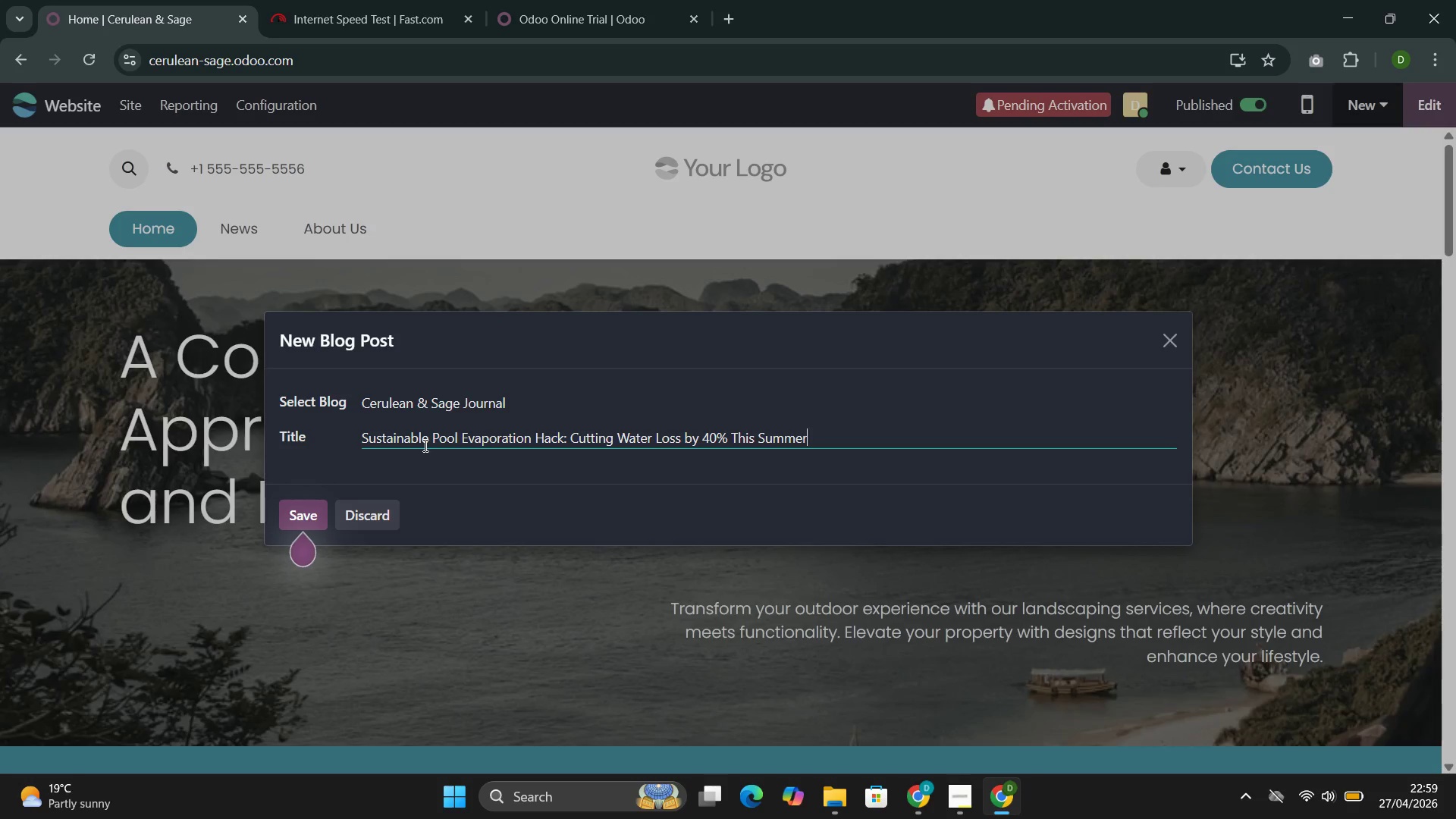 
left_click([308, 519])
 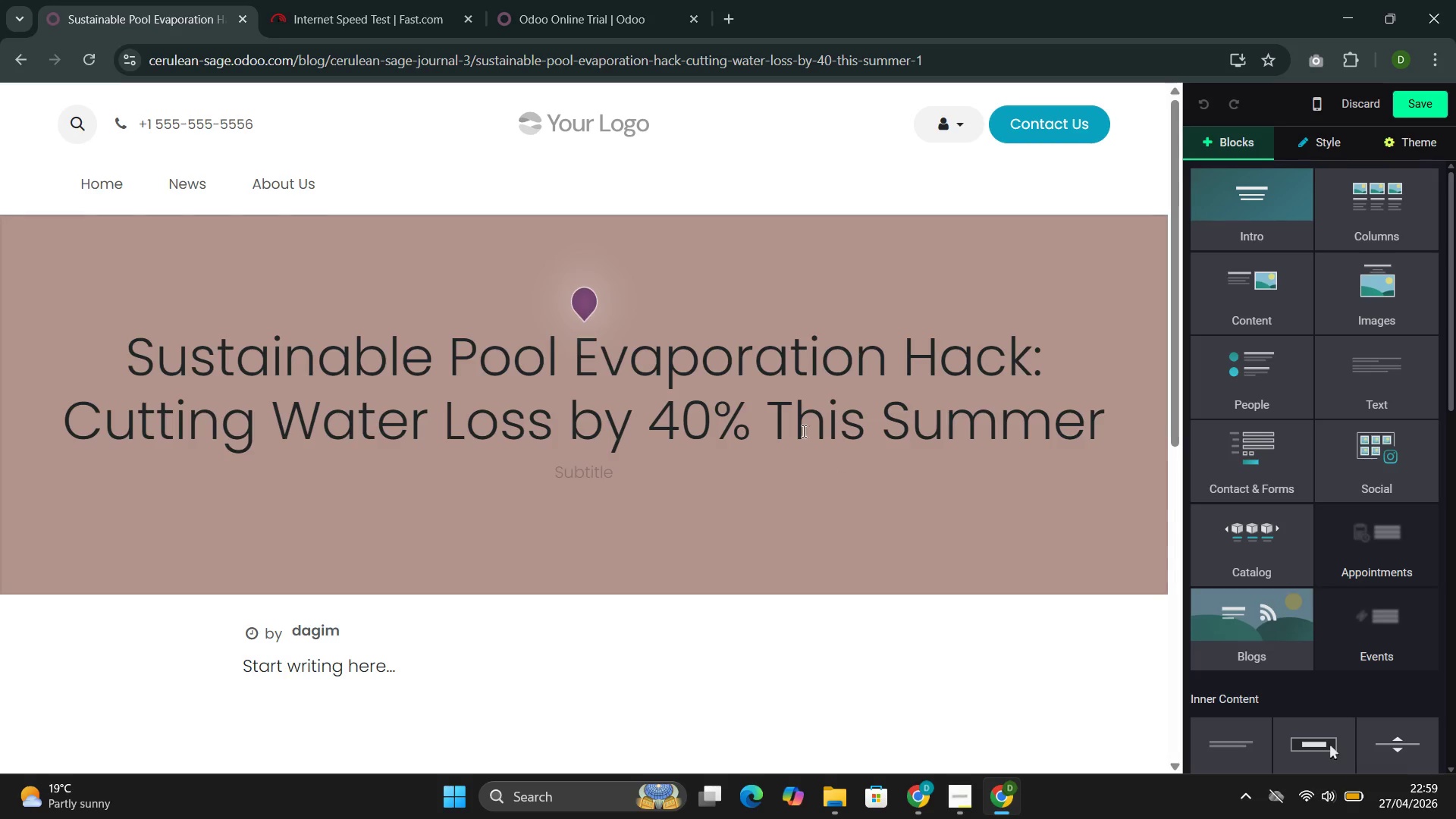 
wait(27.16)
 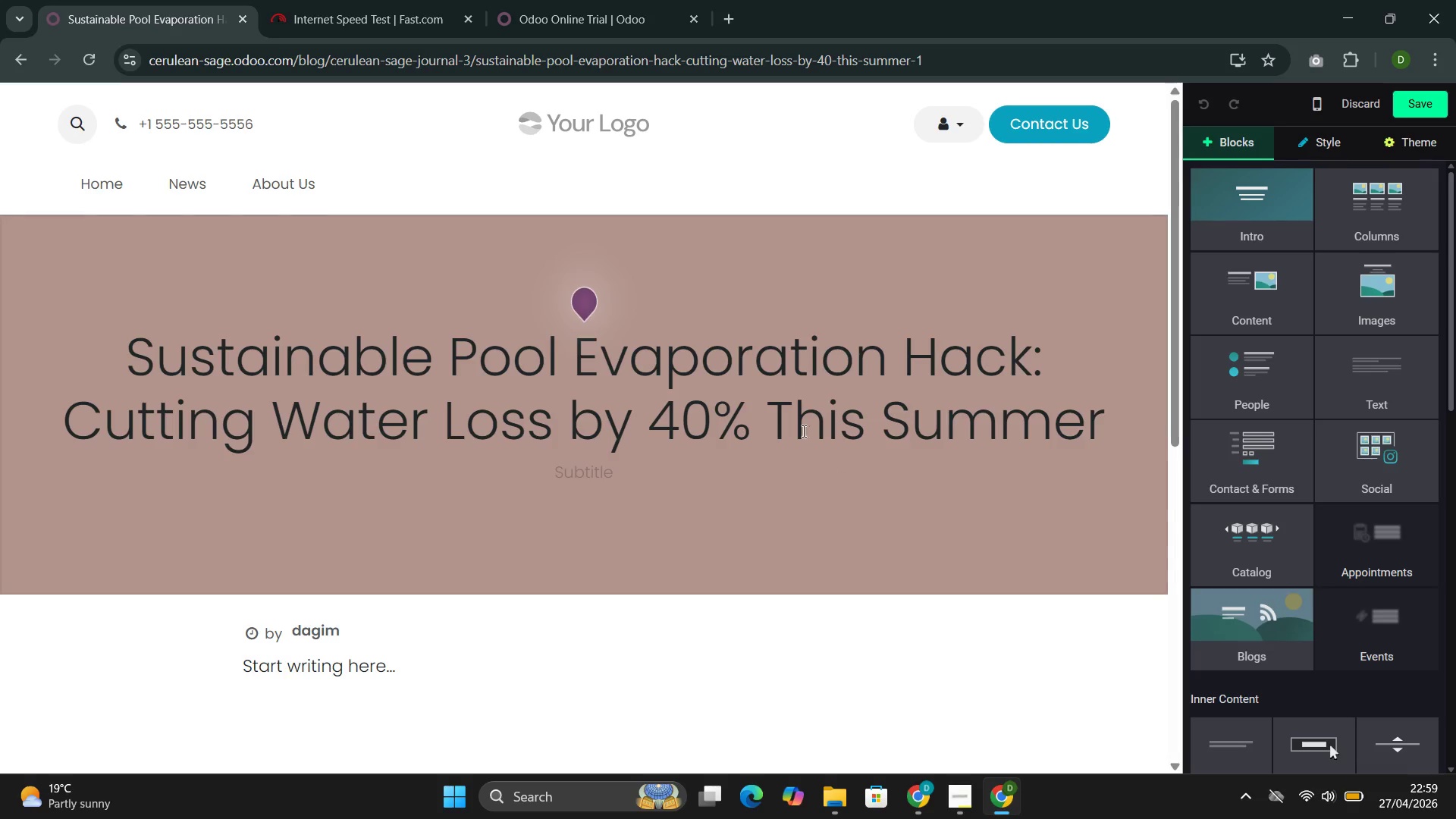 
scroll: coordinate [331, 607], scroll_direction: down, amount: 3.0
 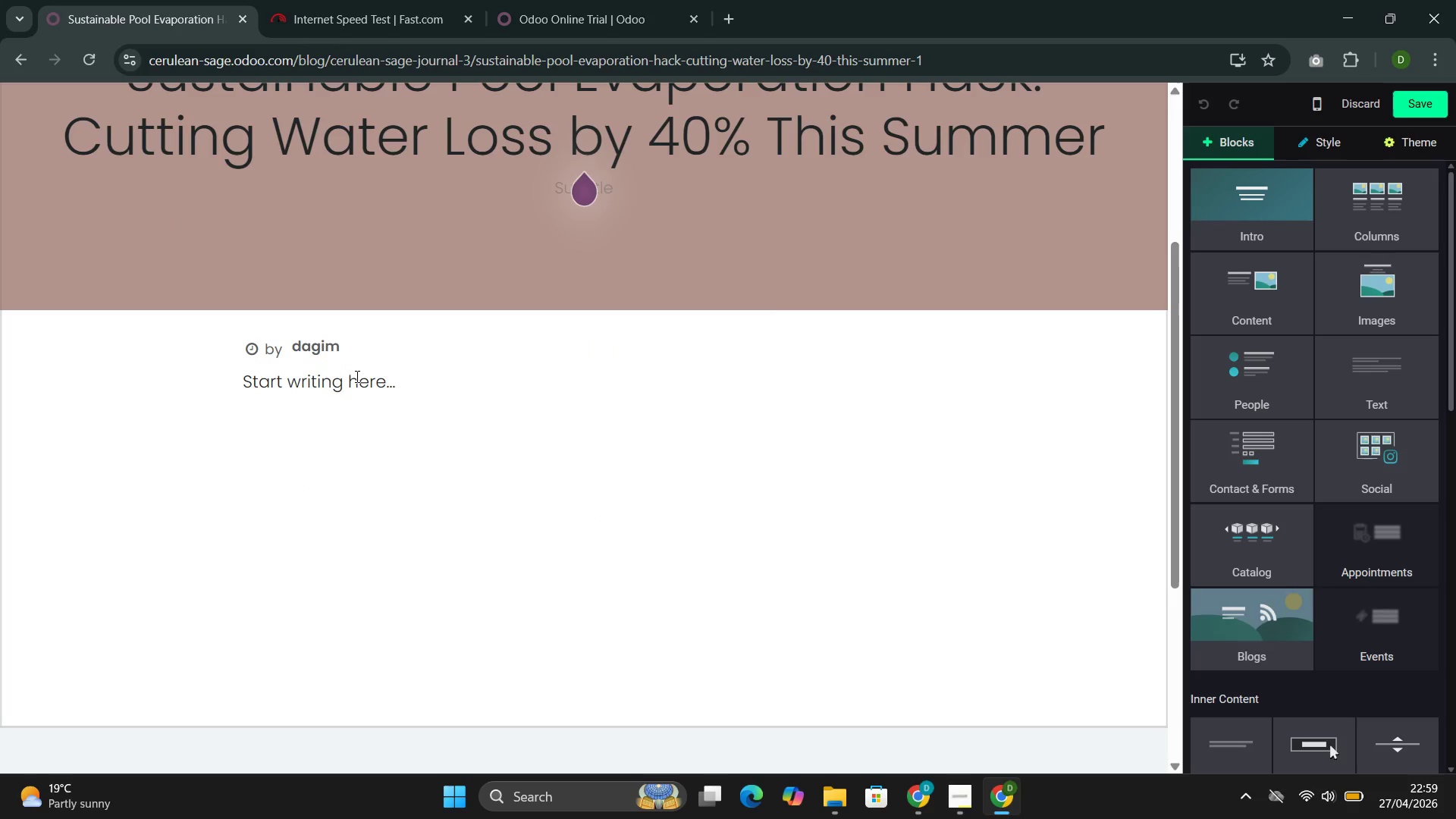 
double_click([356, 381])
 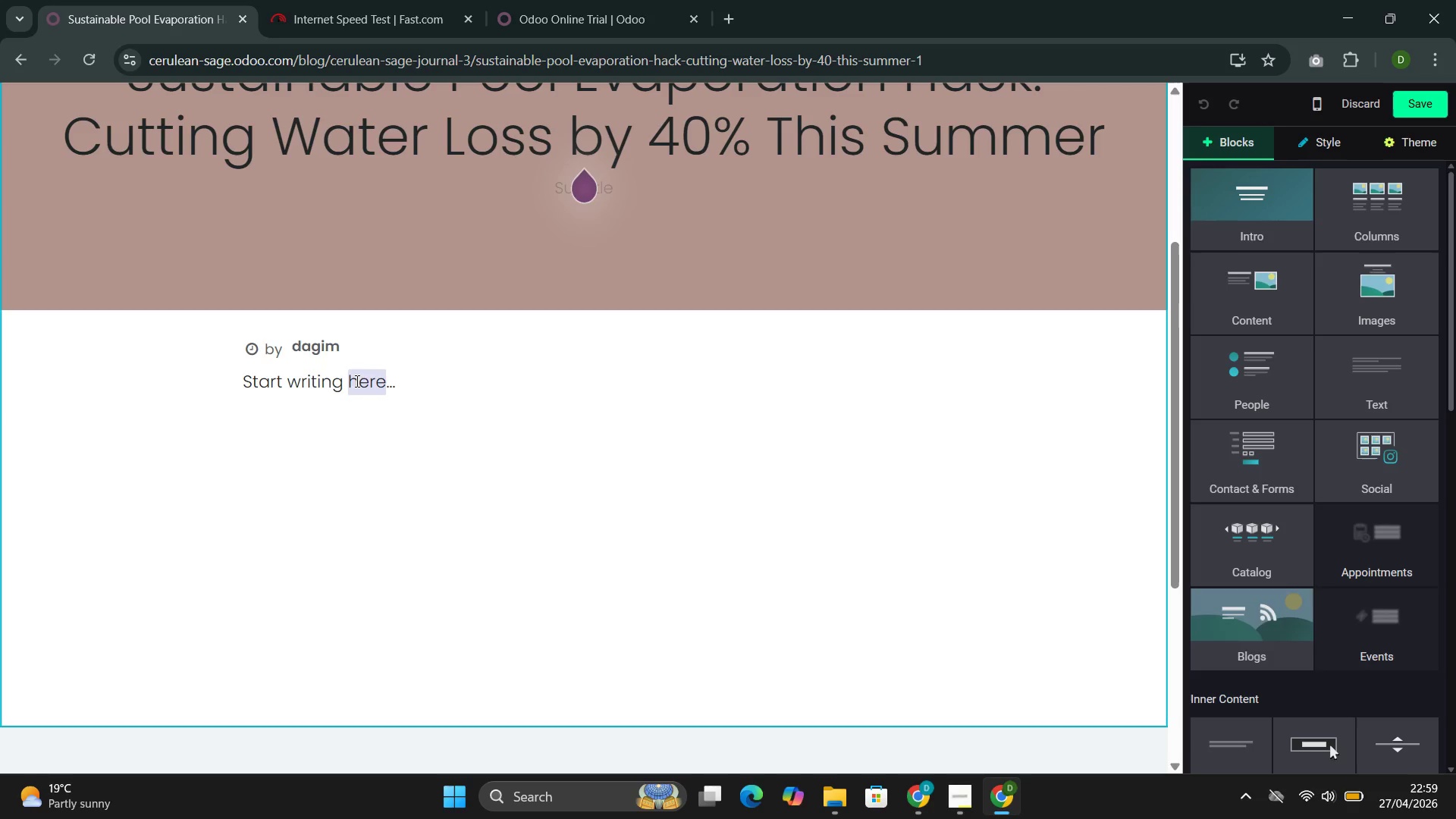 
triple_click([356, 381])
 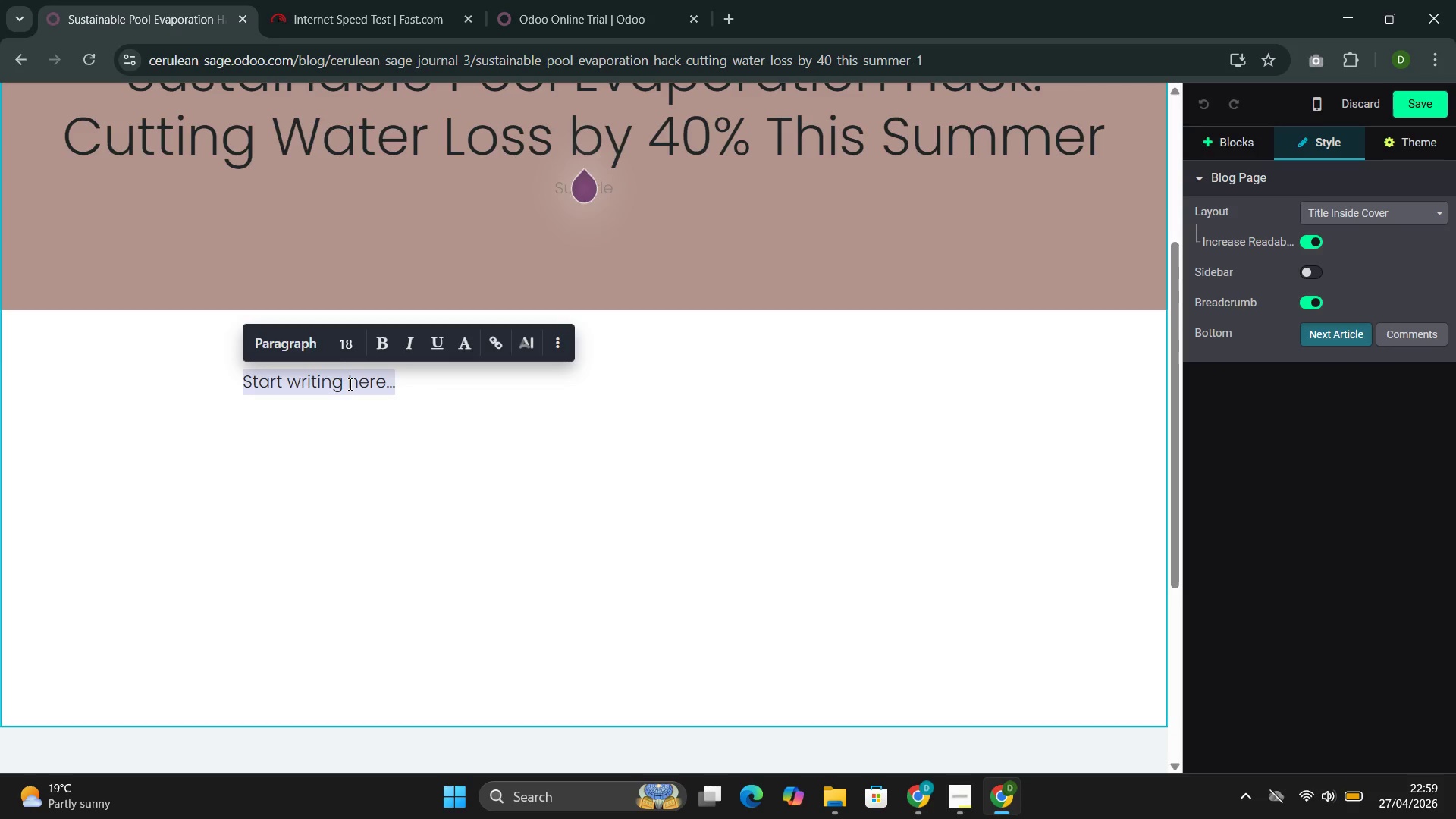 
key(Backspace)
 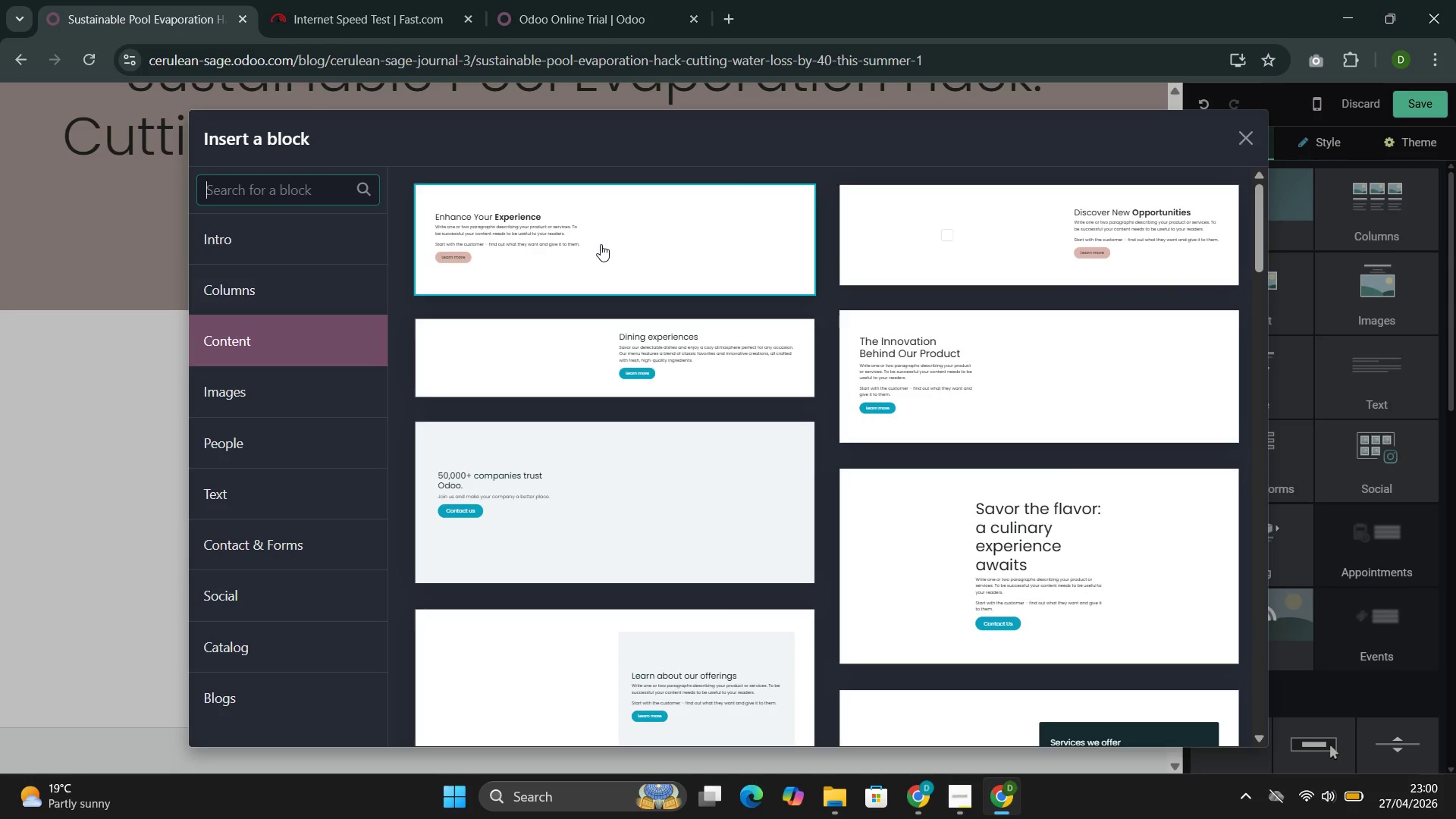 
wait(20.69)
 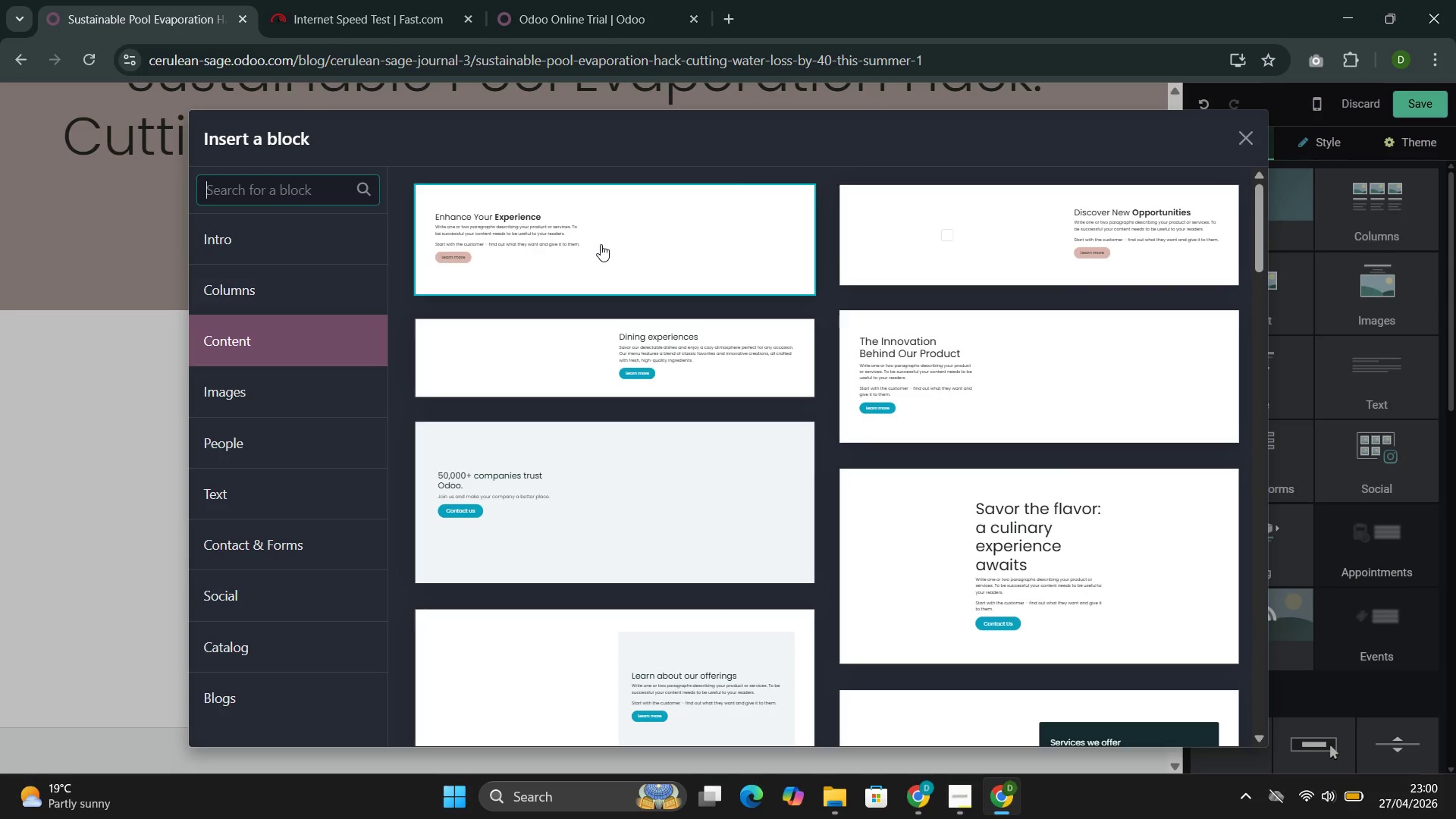 
double_click([347, 619])
 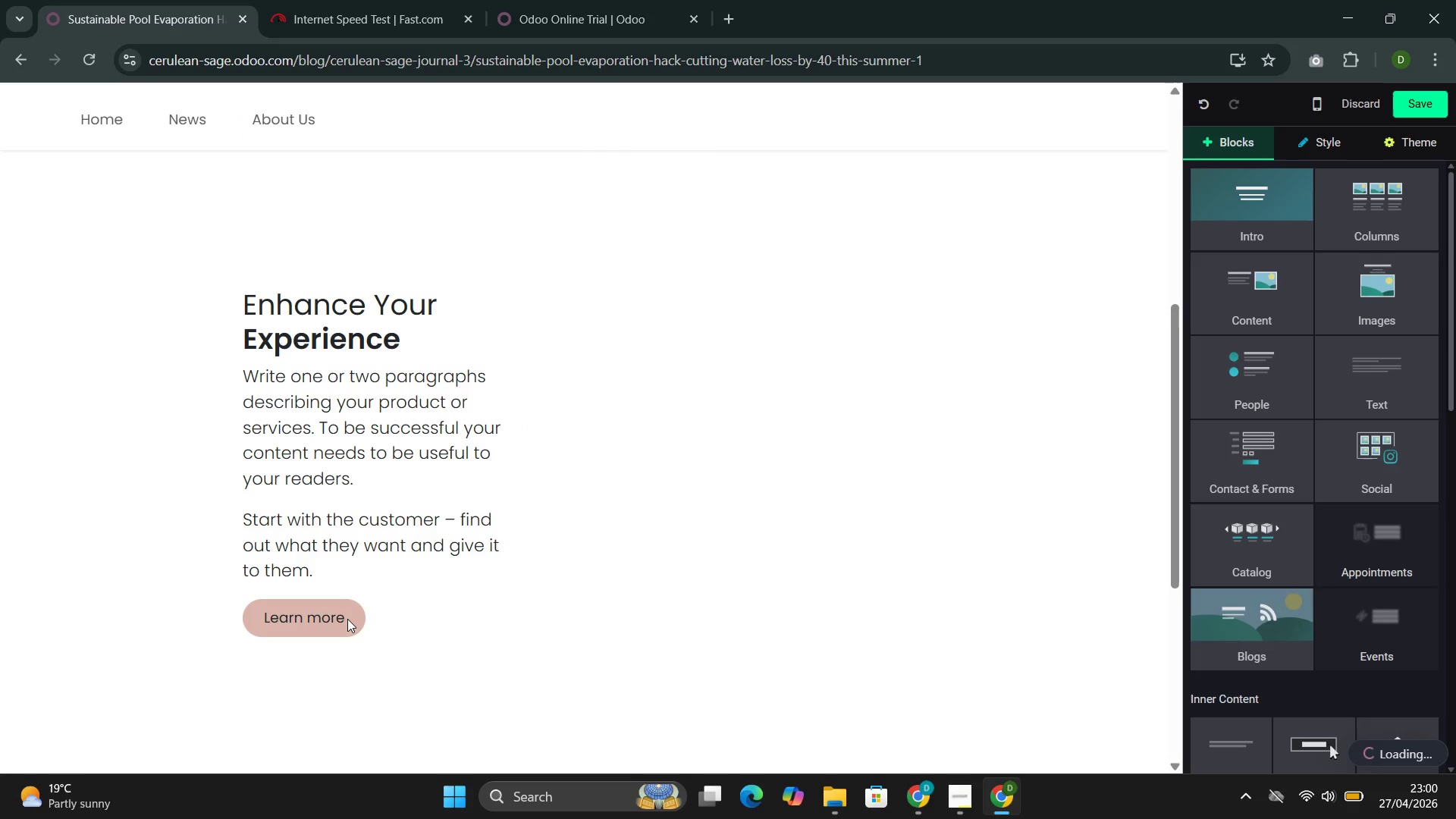 
triple_click([347, 619])
 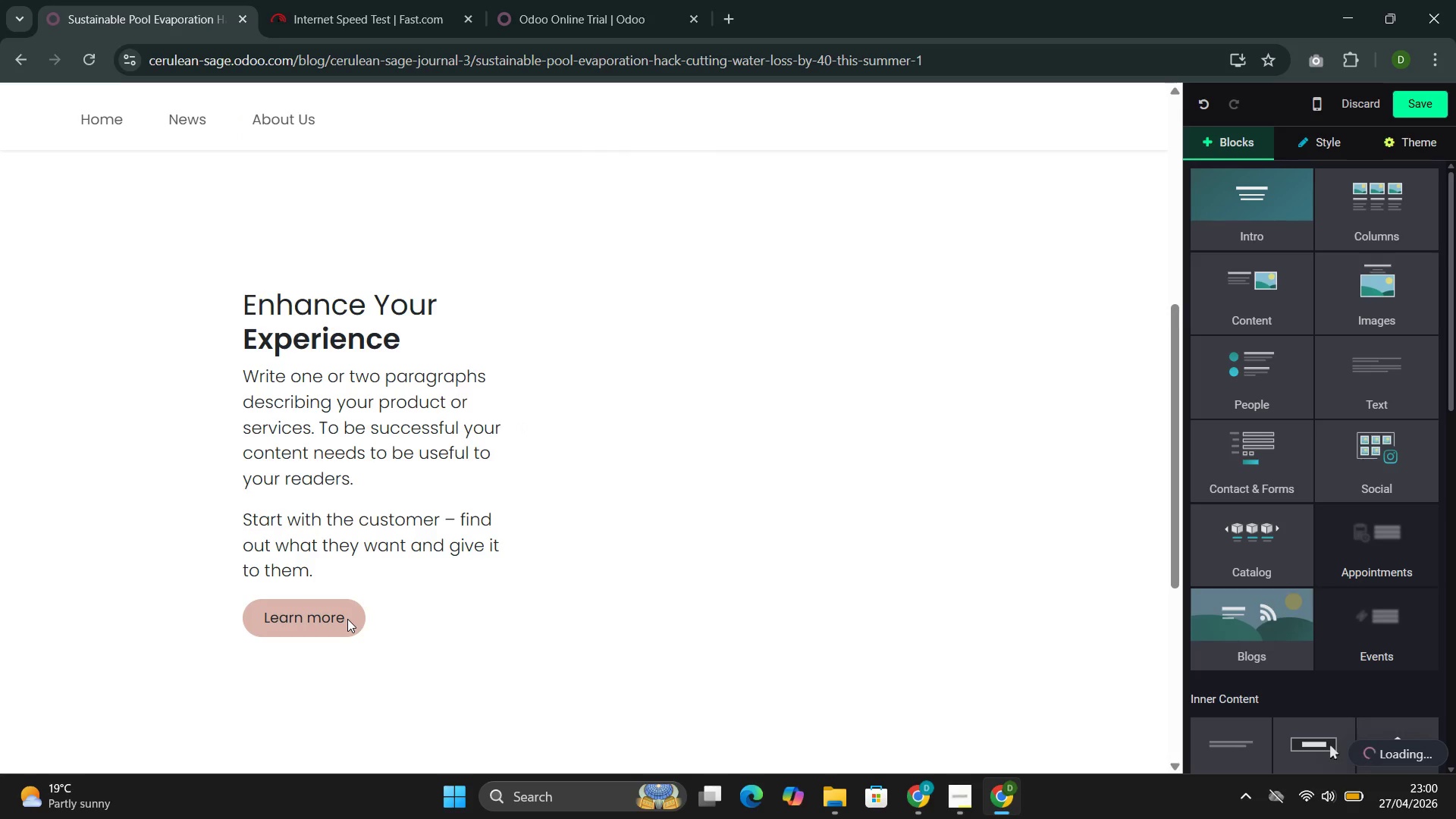 
triple_click([347, 619])
 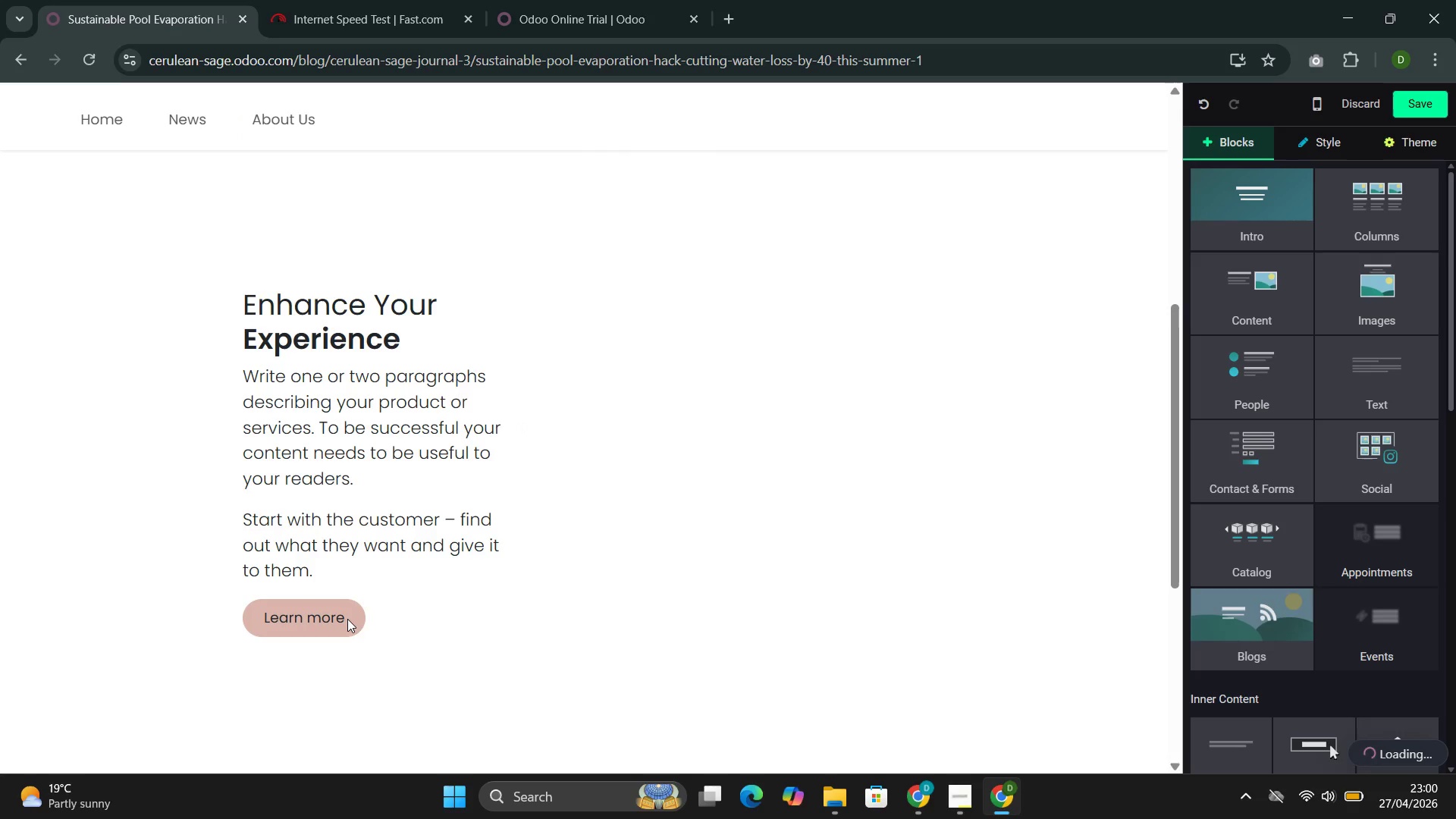 
triple_click([347, 619])
 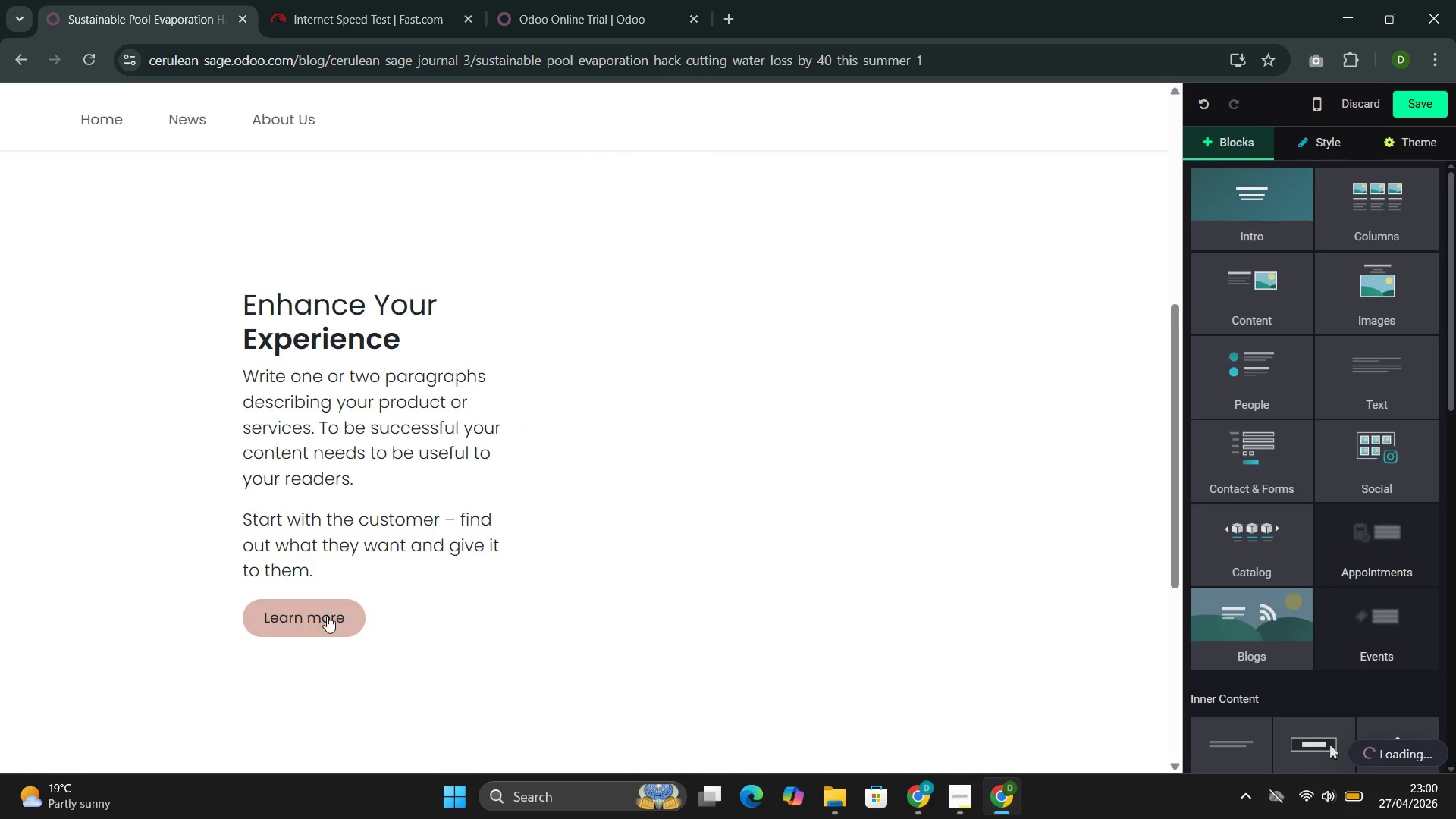 
double_click([327, 616])
 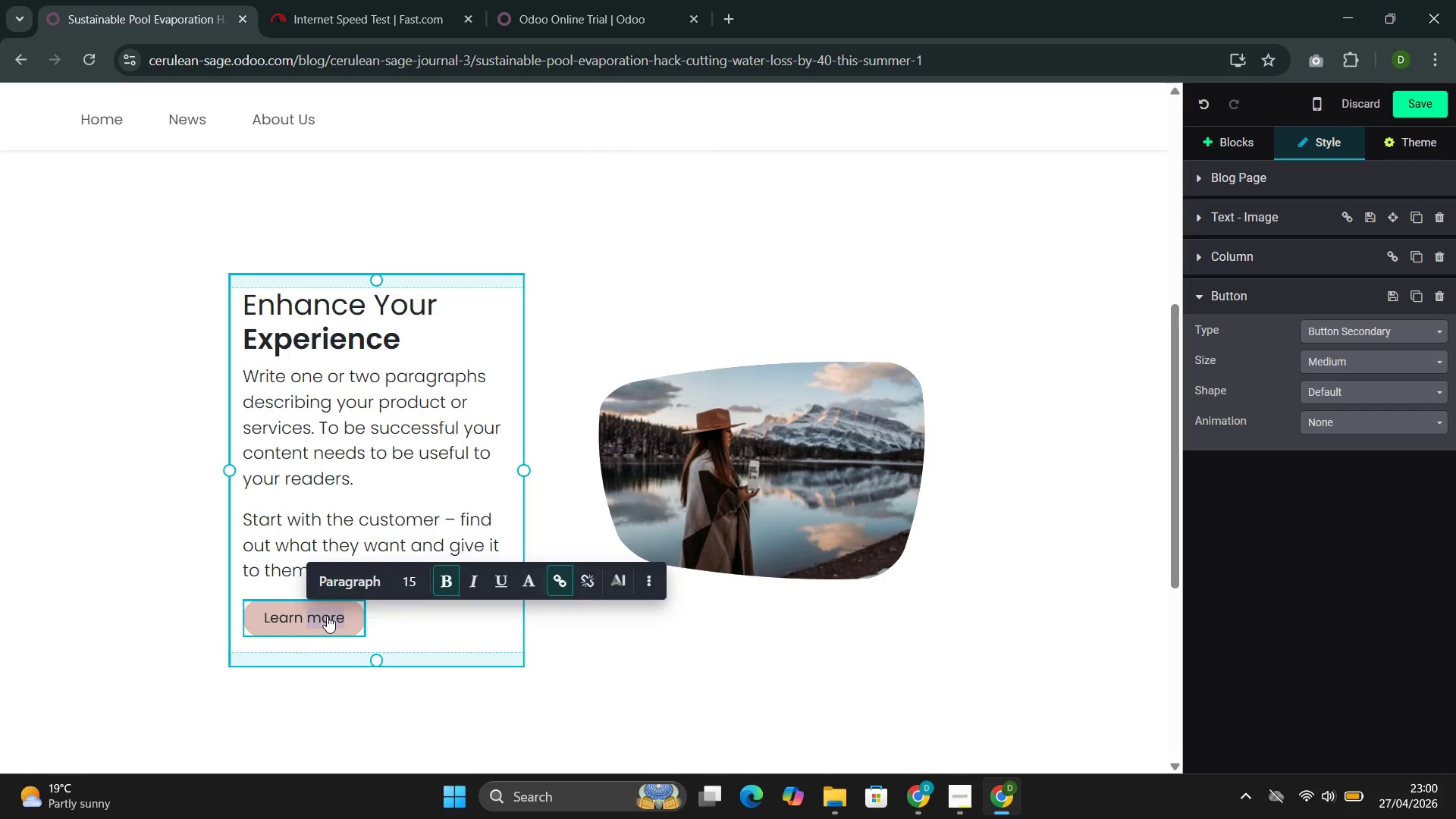 
double_click([327, 616])
 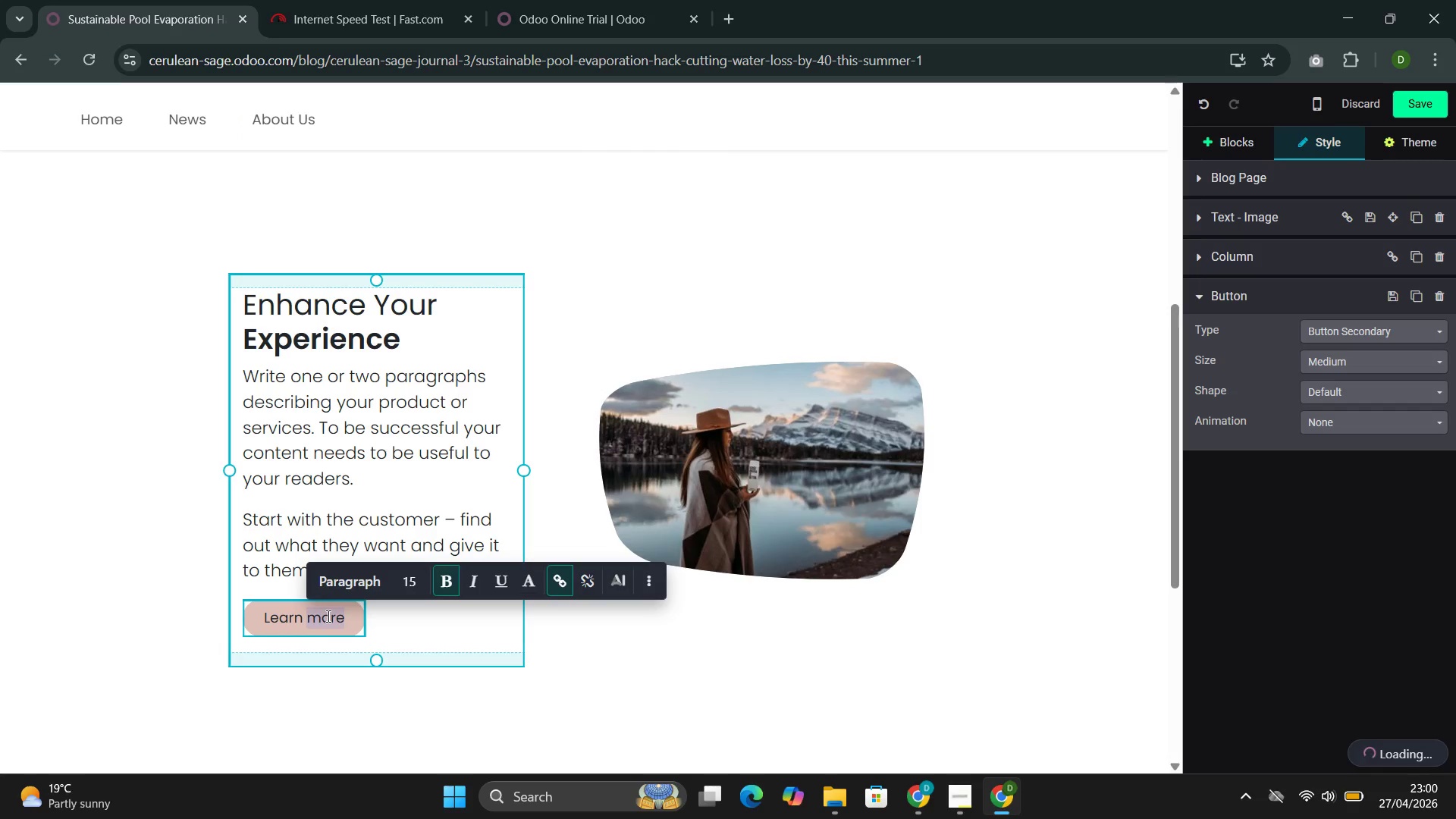 
triple_click([327, 616])
 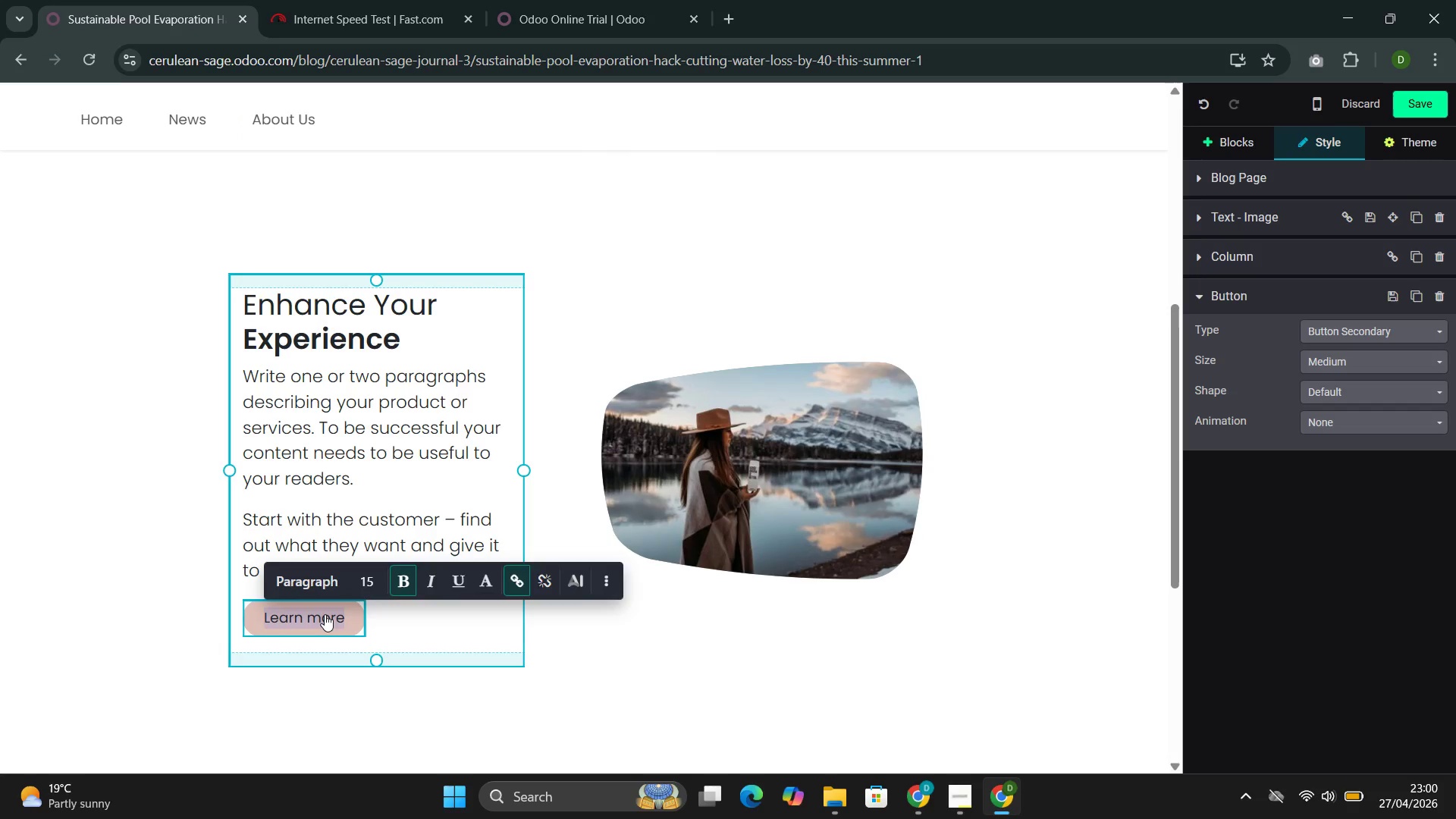 
key(Backspace)
 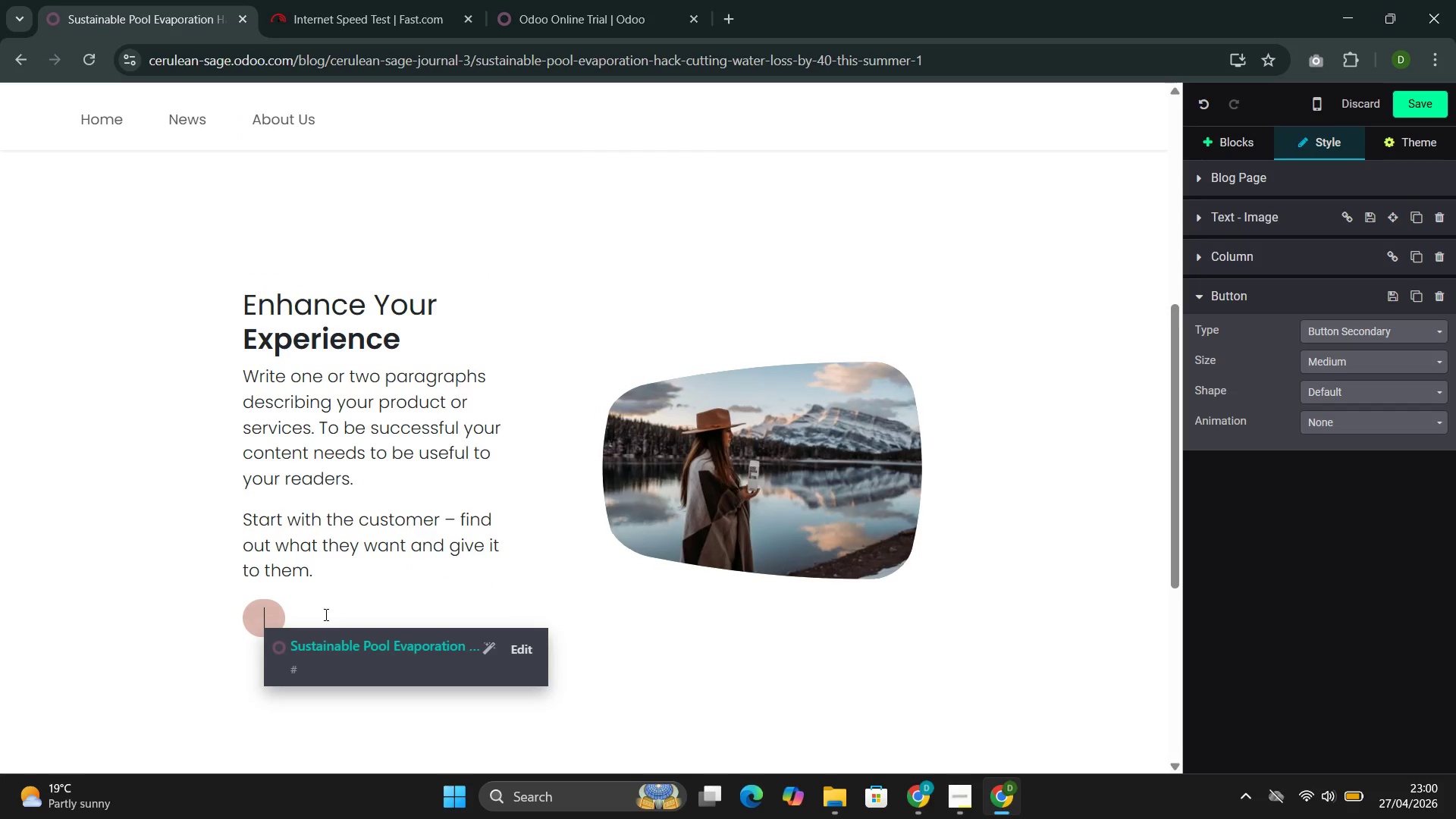 
key(Backspace)
 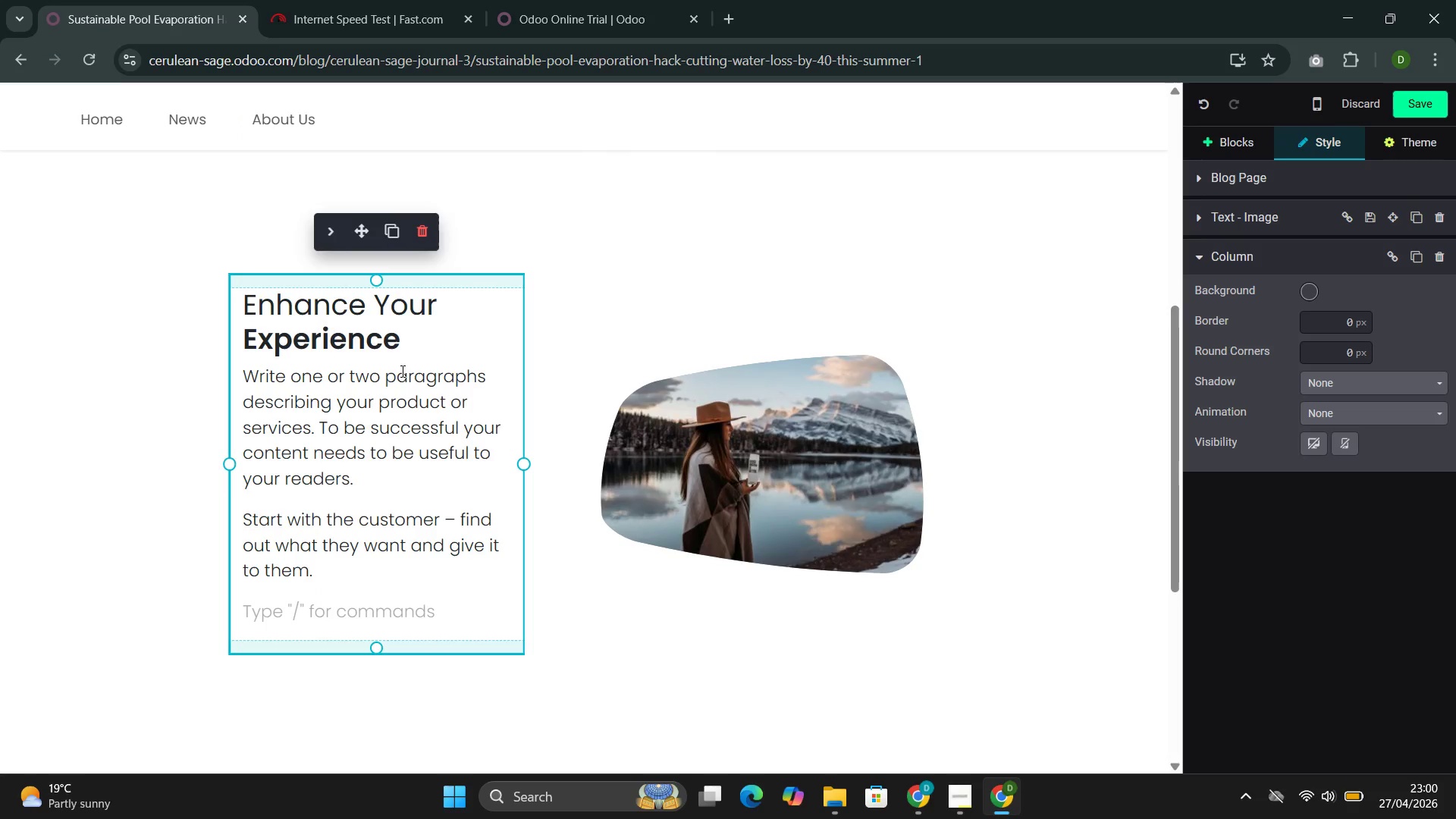 
left_click_drag(start_coordinate=[409, 353], to_coordinate=[237, 302])
 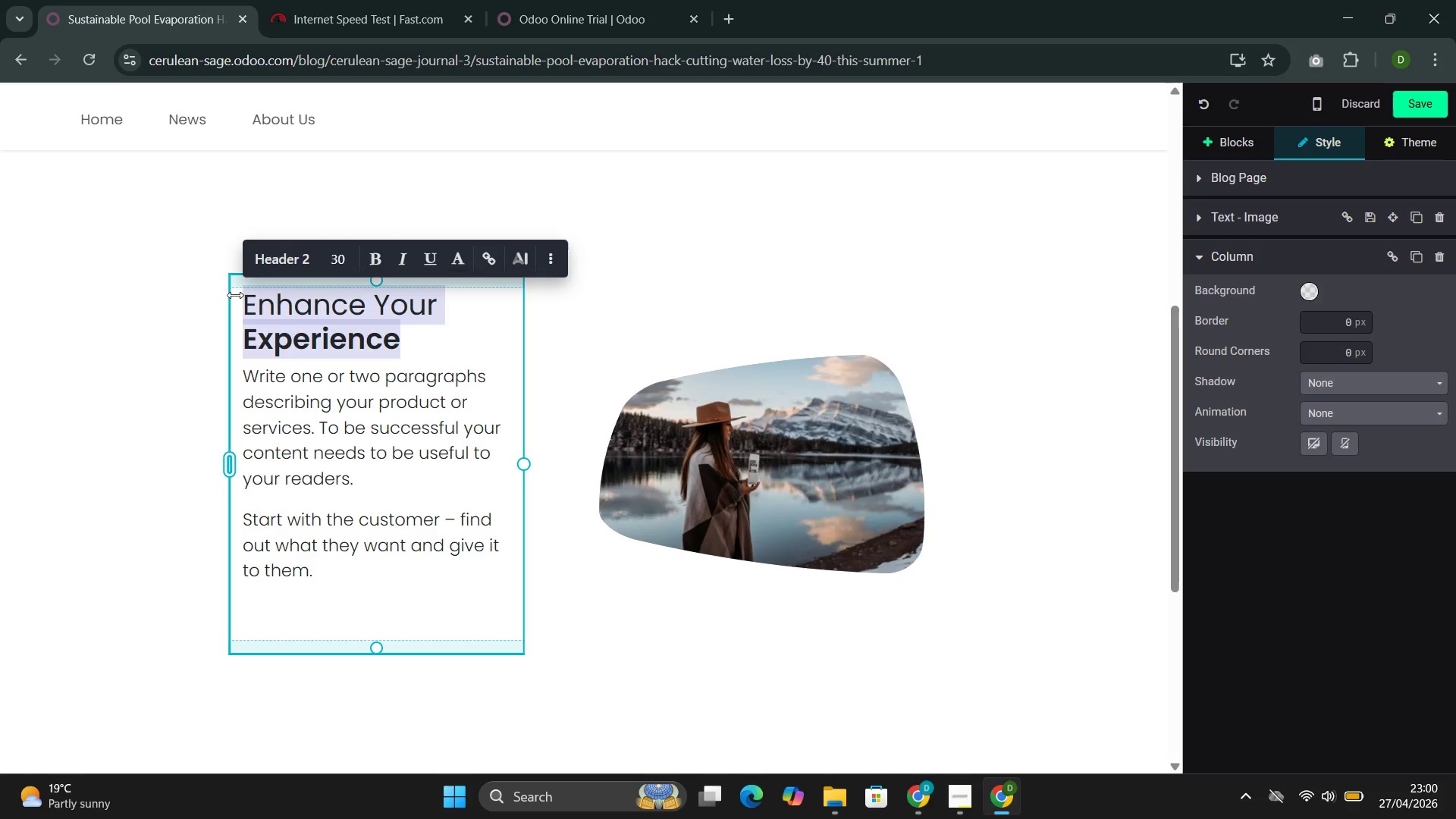 
key(Backspace)
 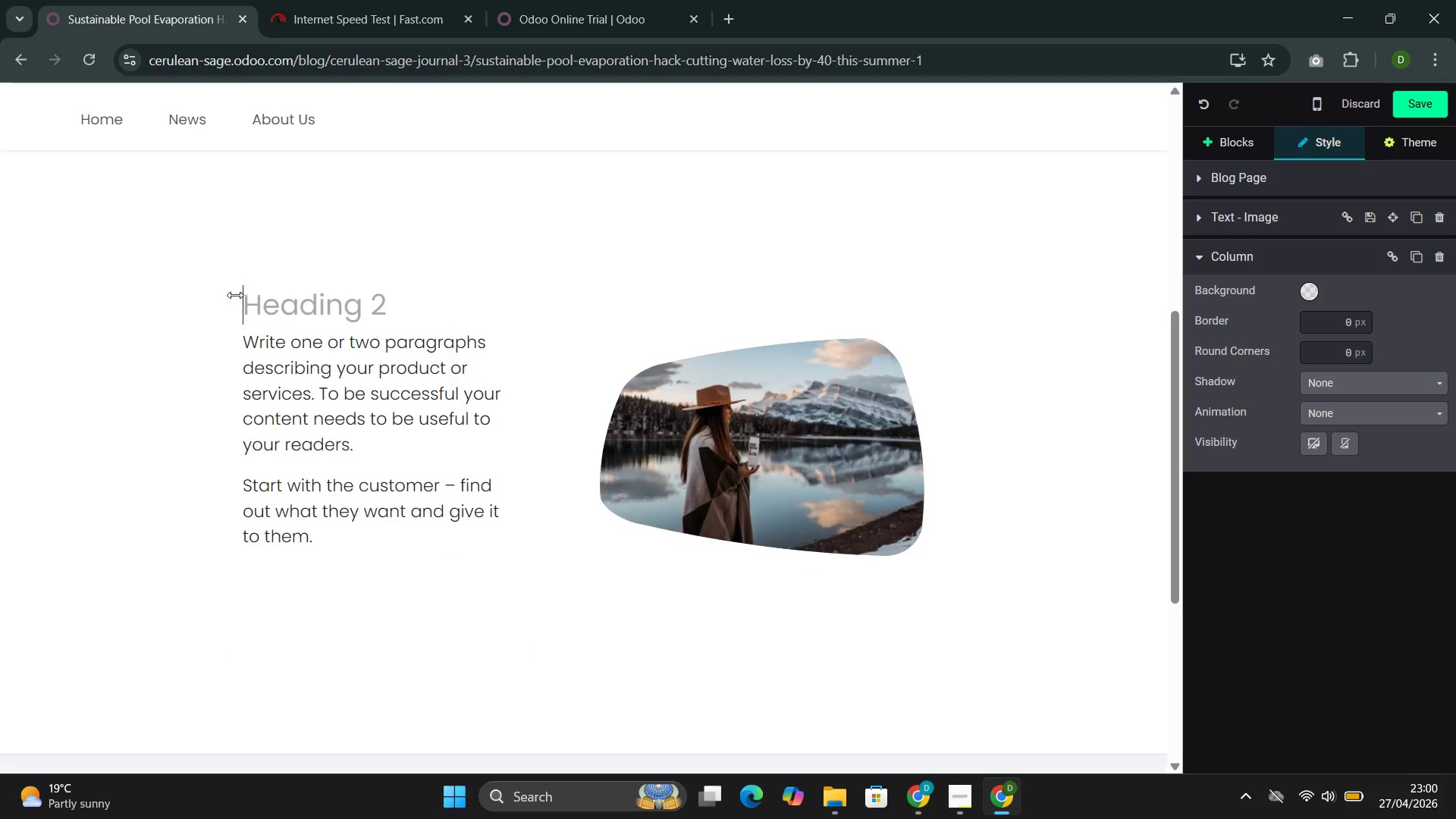 
key(Backspace)
 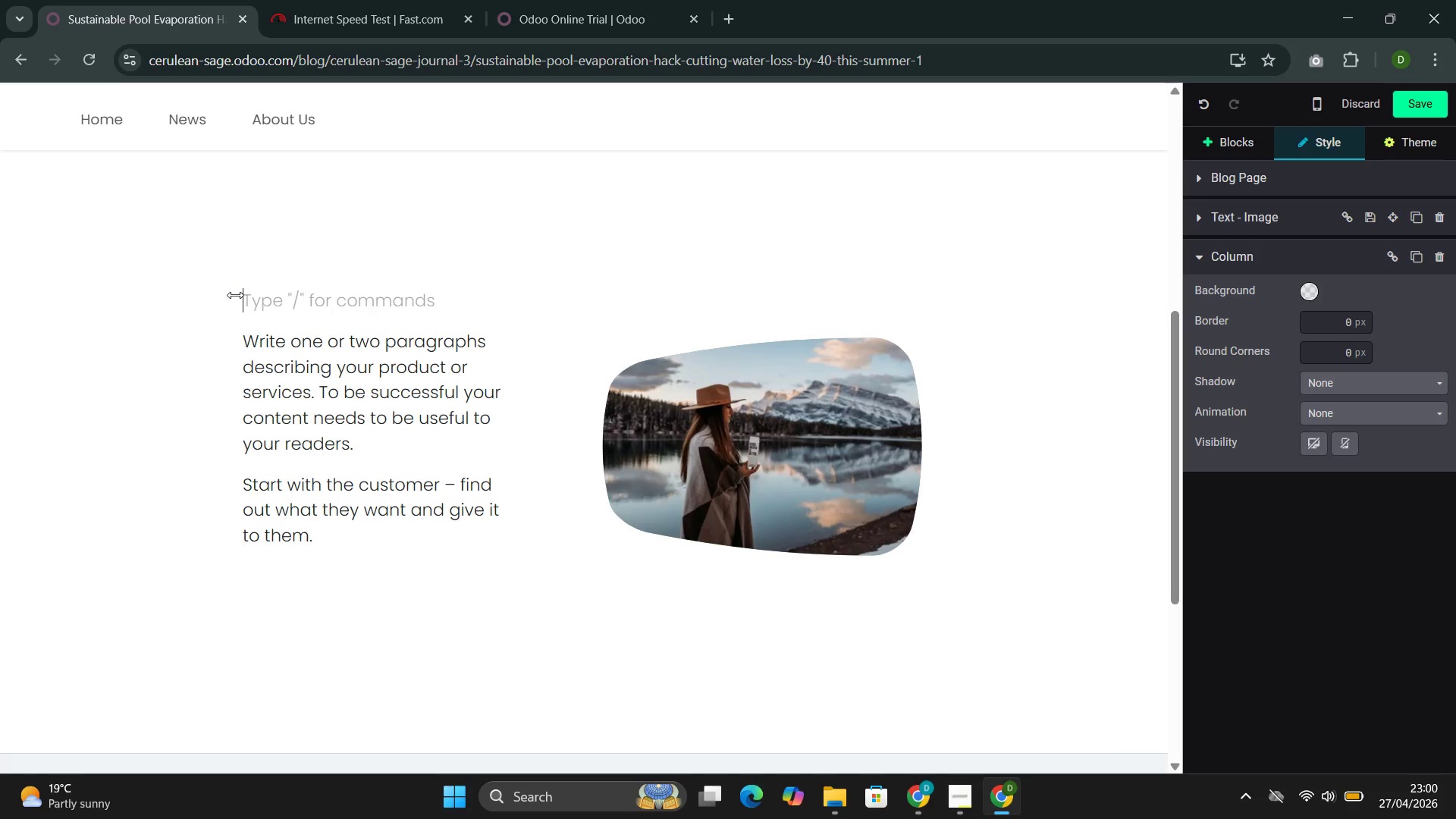 
type(Susr)
key(Backspace)
type(ta)
 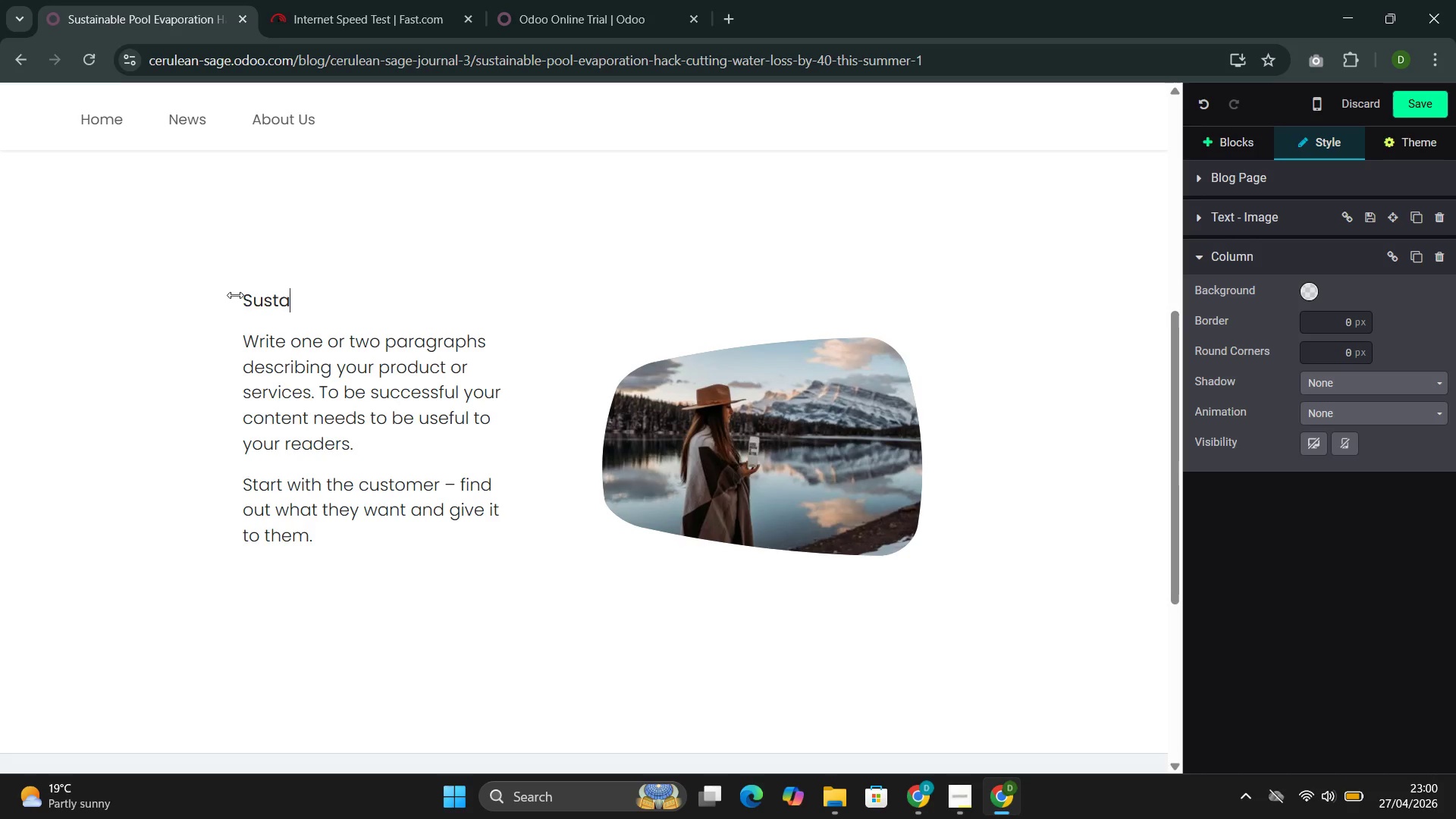 
type(ubabk)
key(Backspace)
type(le)
 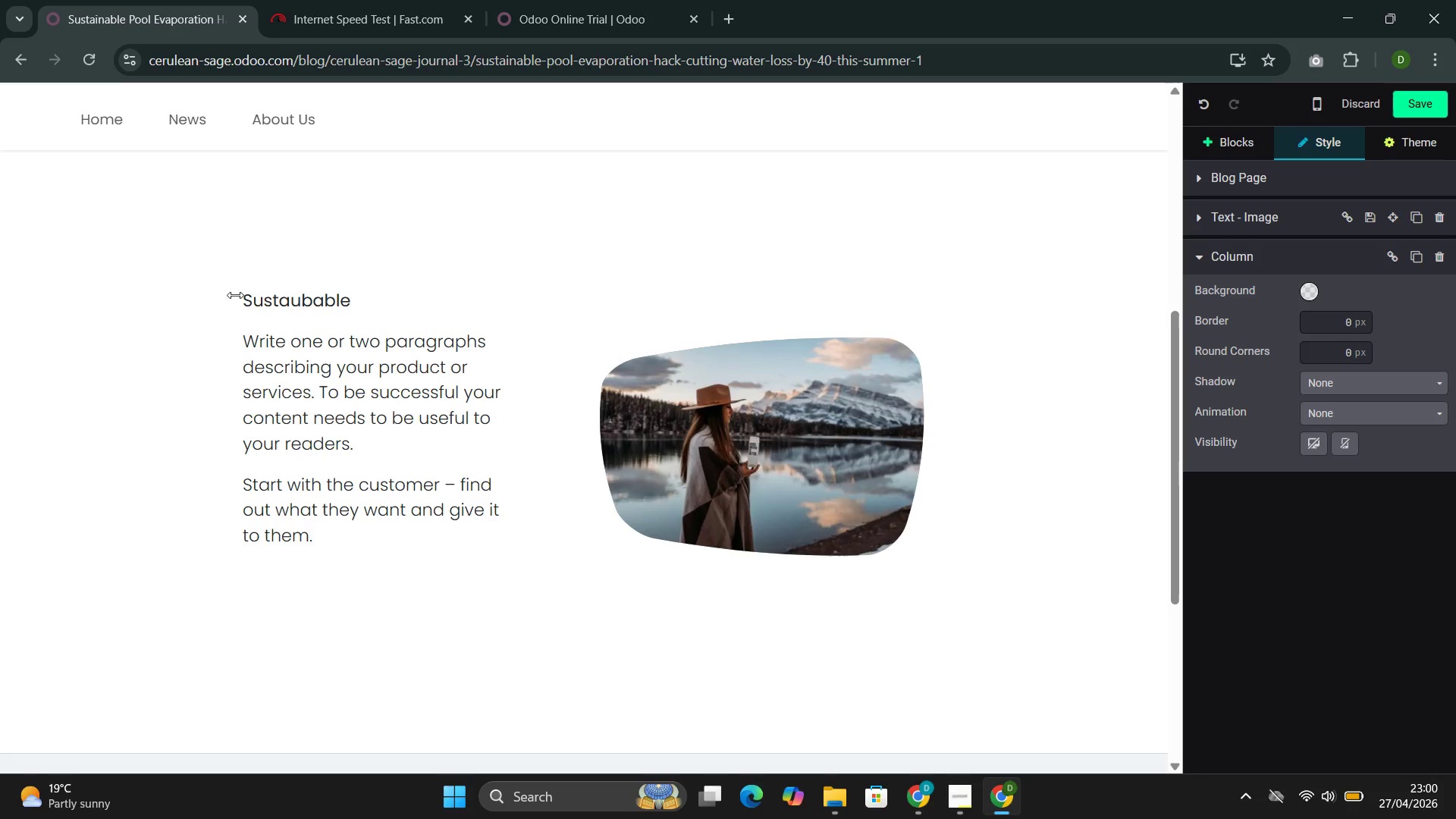 
key(ArrowLeft)
 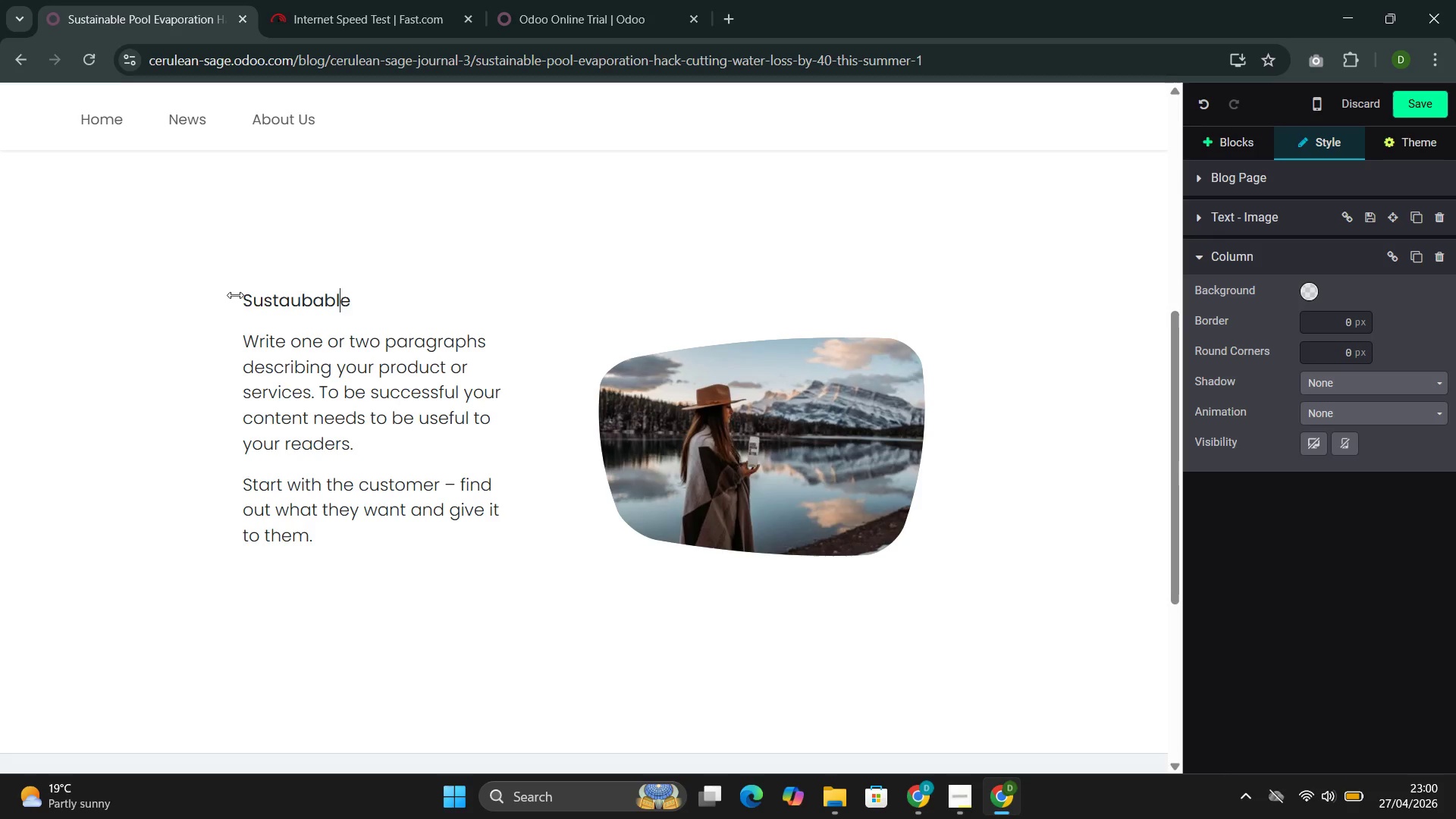 
key(ArrowLeft)
 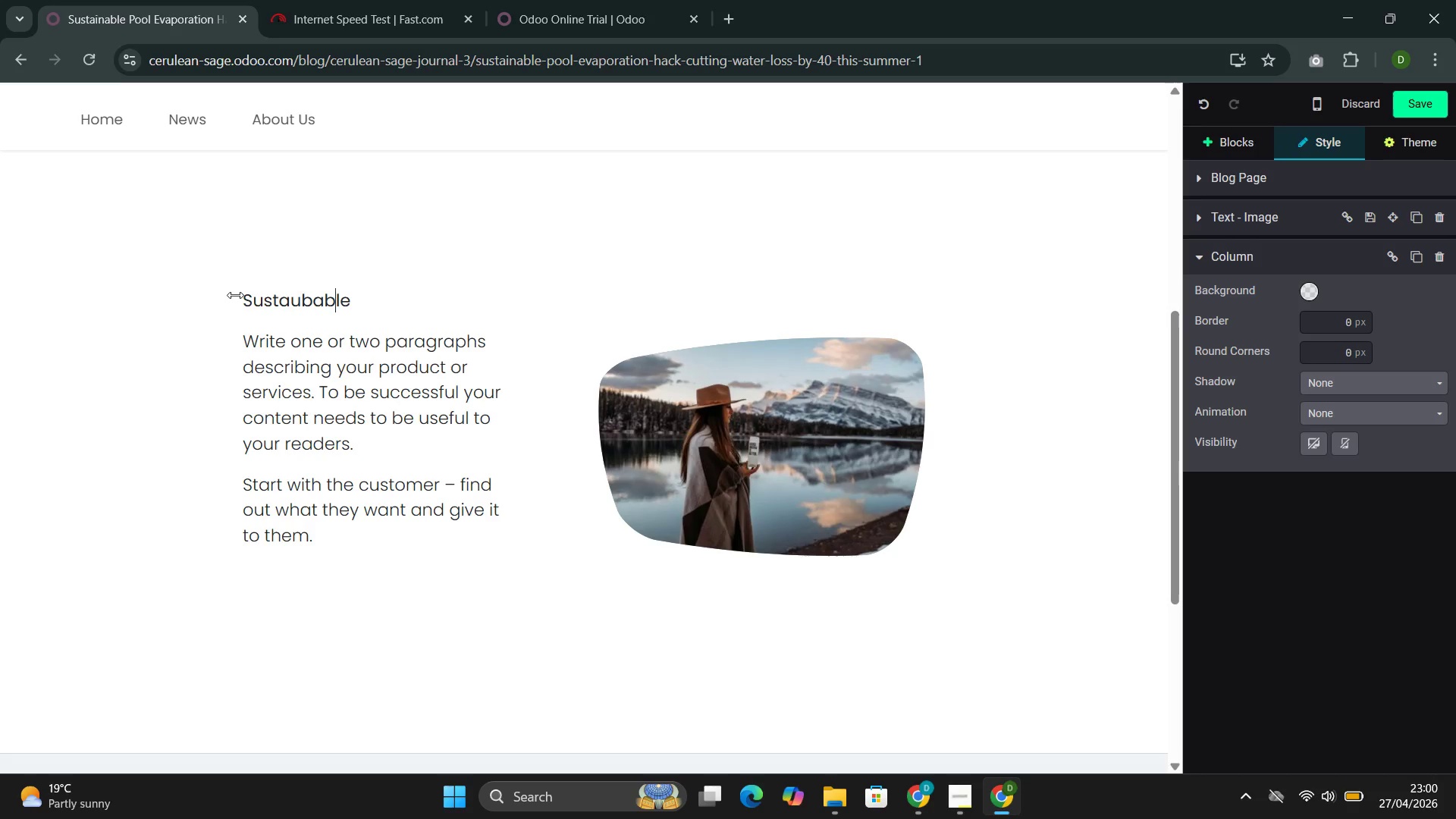 
key(ArrowLeft)
 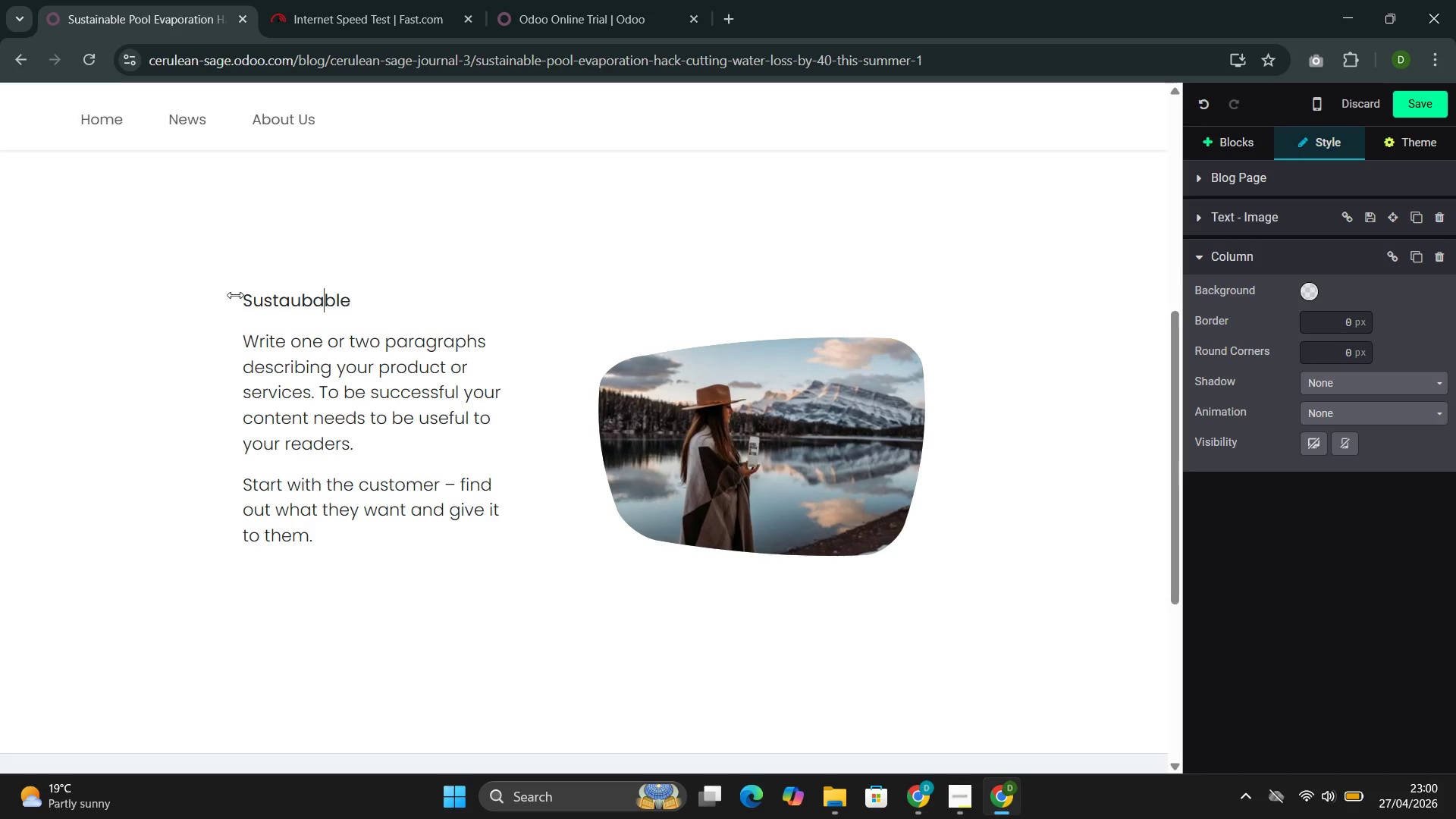 
key(ArrowLeft)
 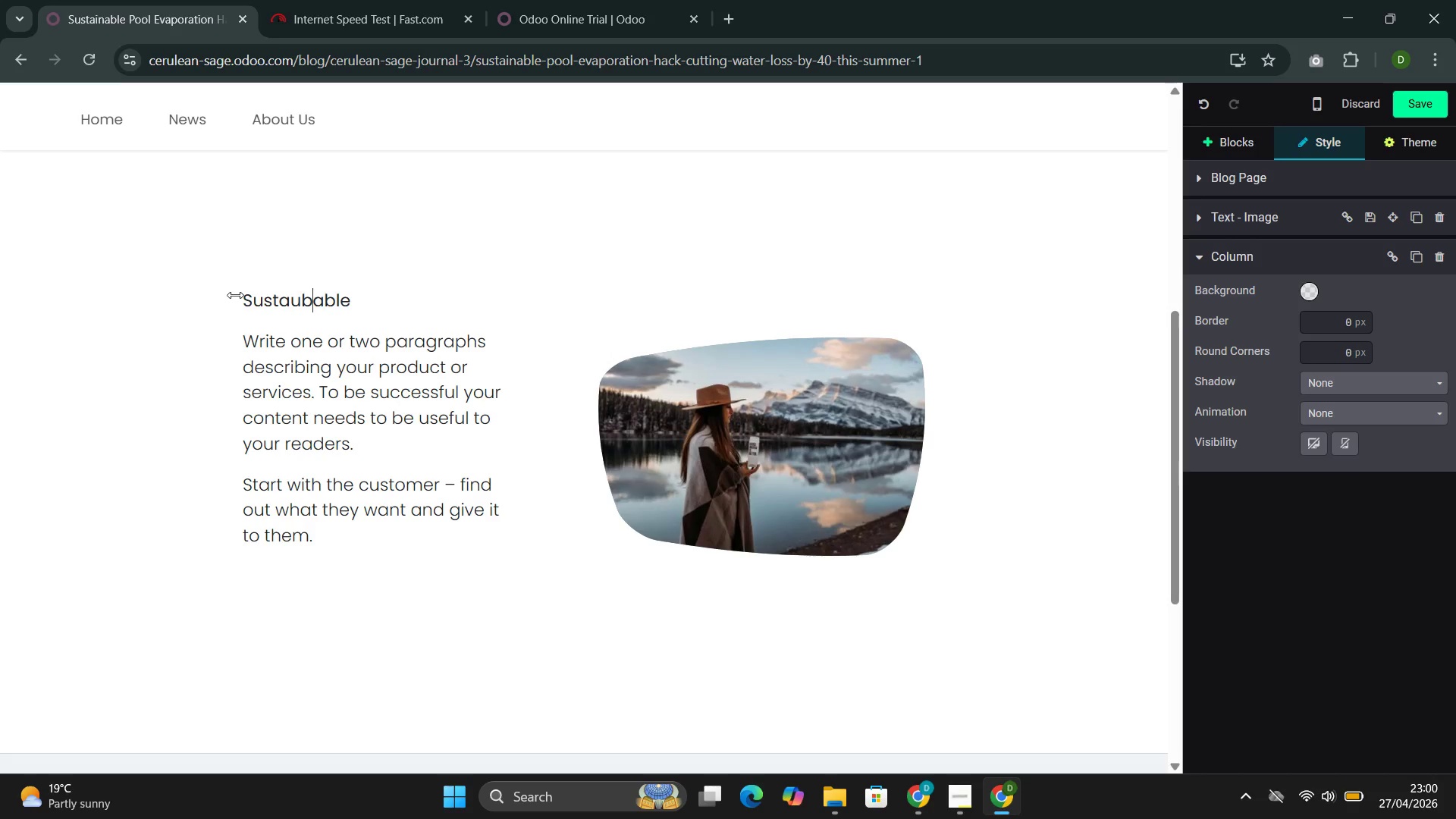 
key(ArrowLeft)
 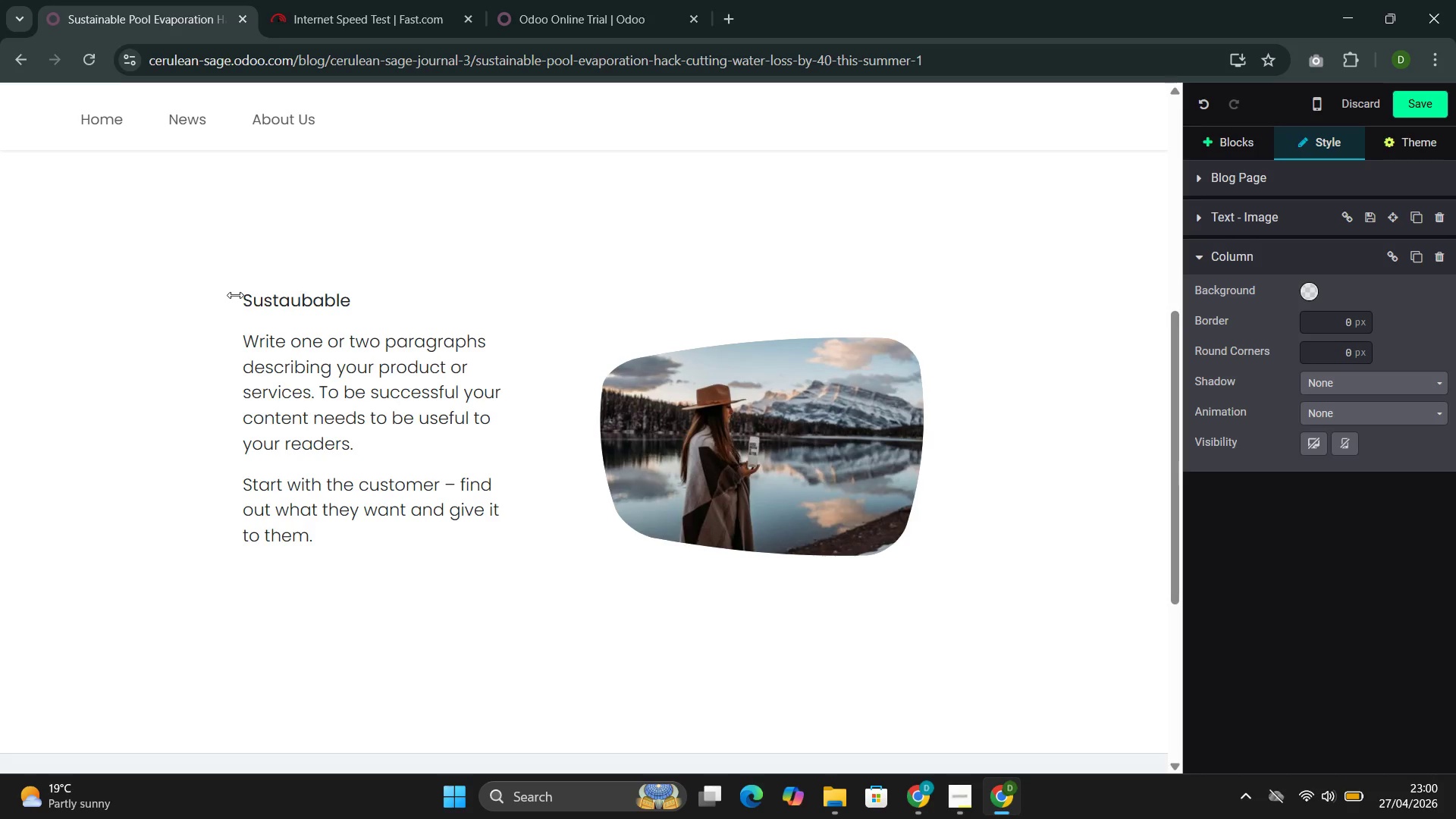 
key(Backspace)
 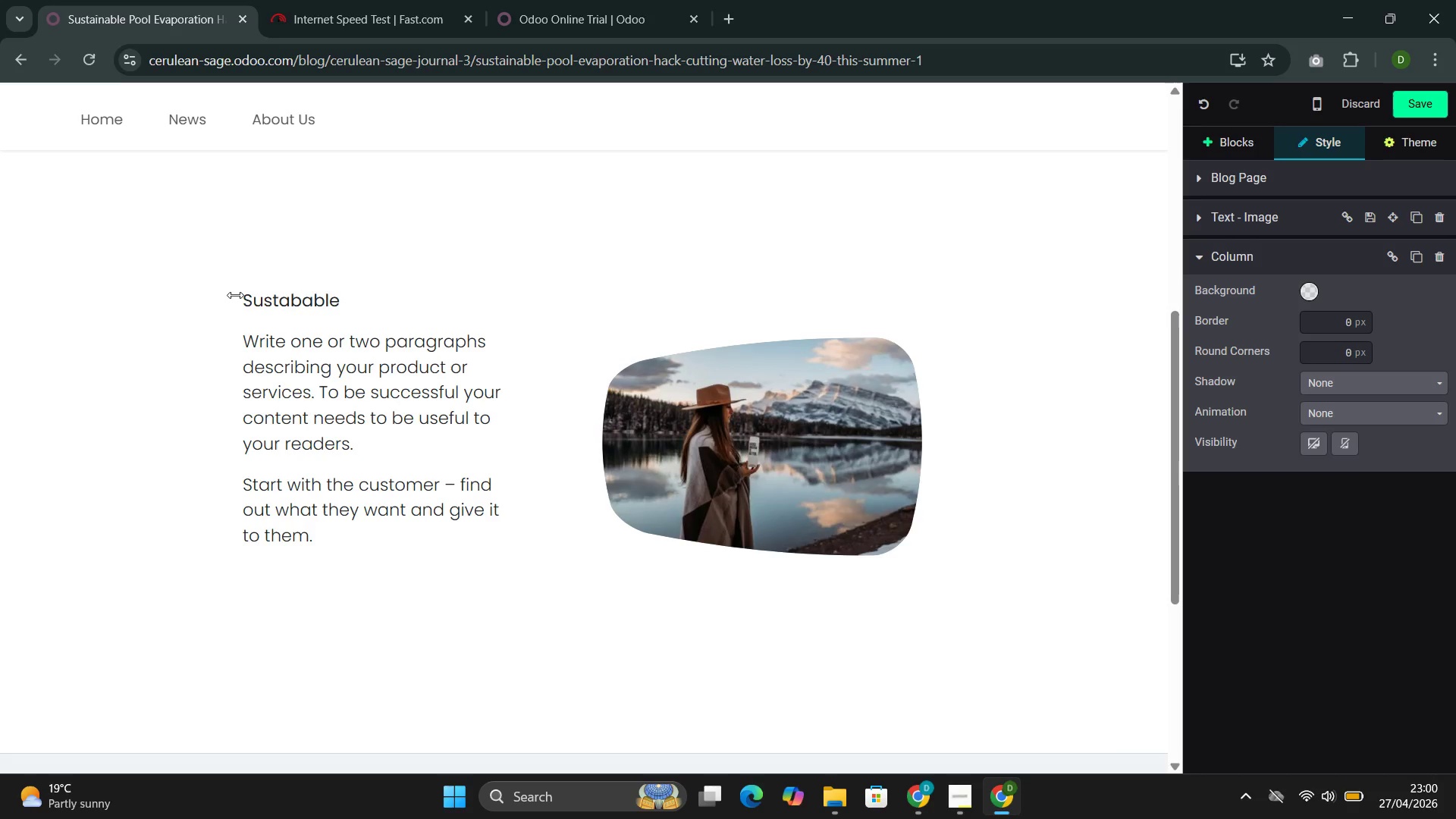 
key(I)
 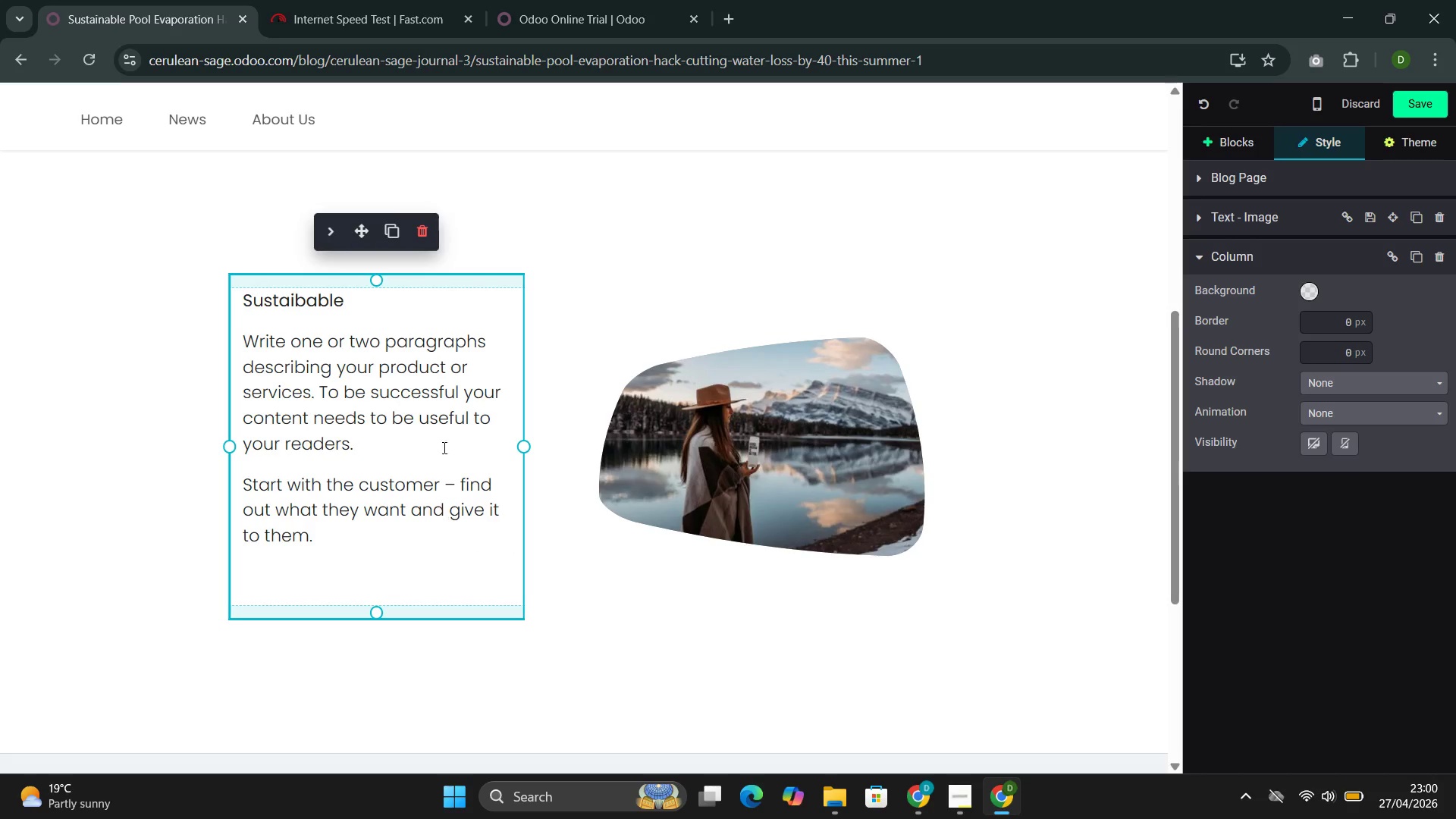 
wait(10.0)
 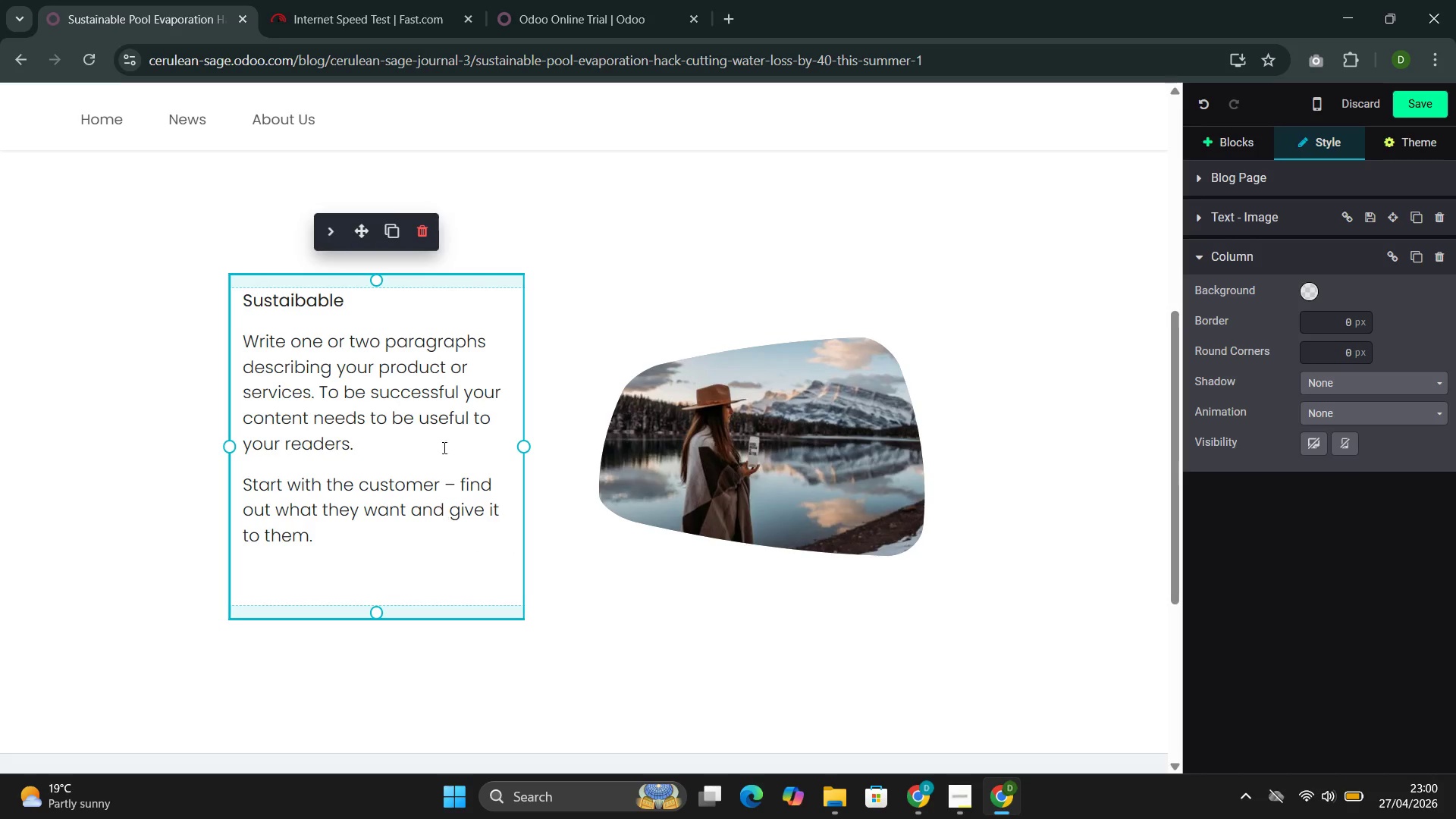 
key(ArrowRight)
 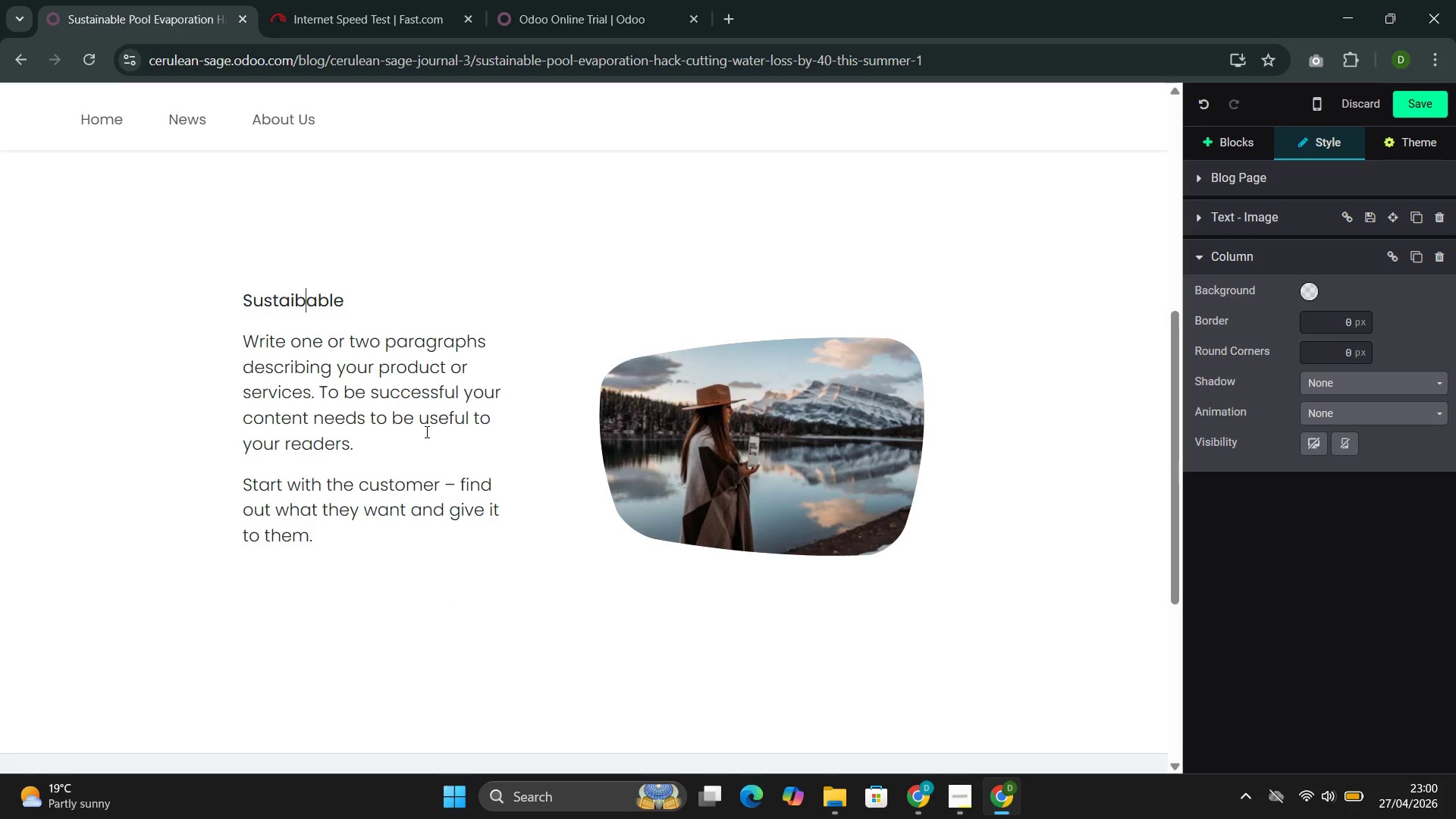 
key(Backspace)
 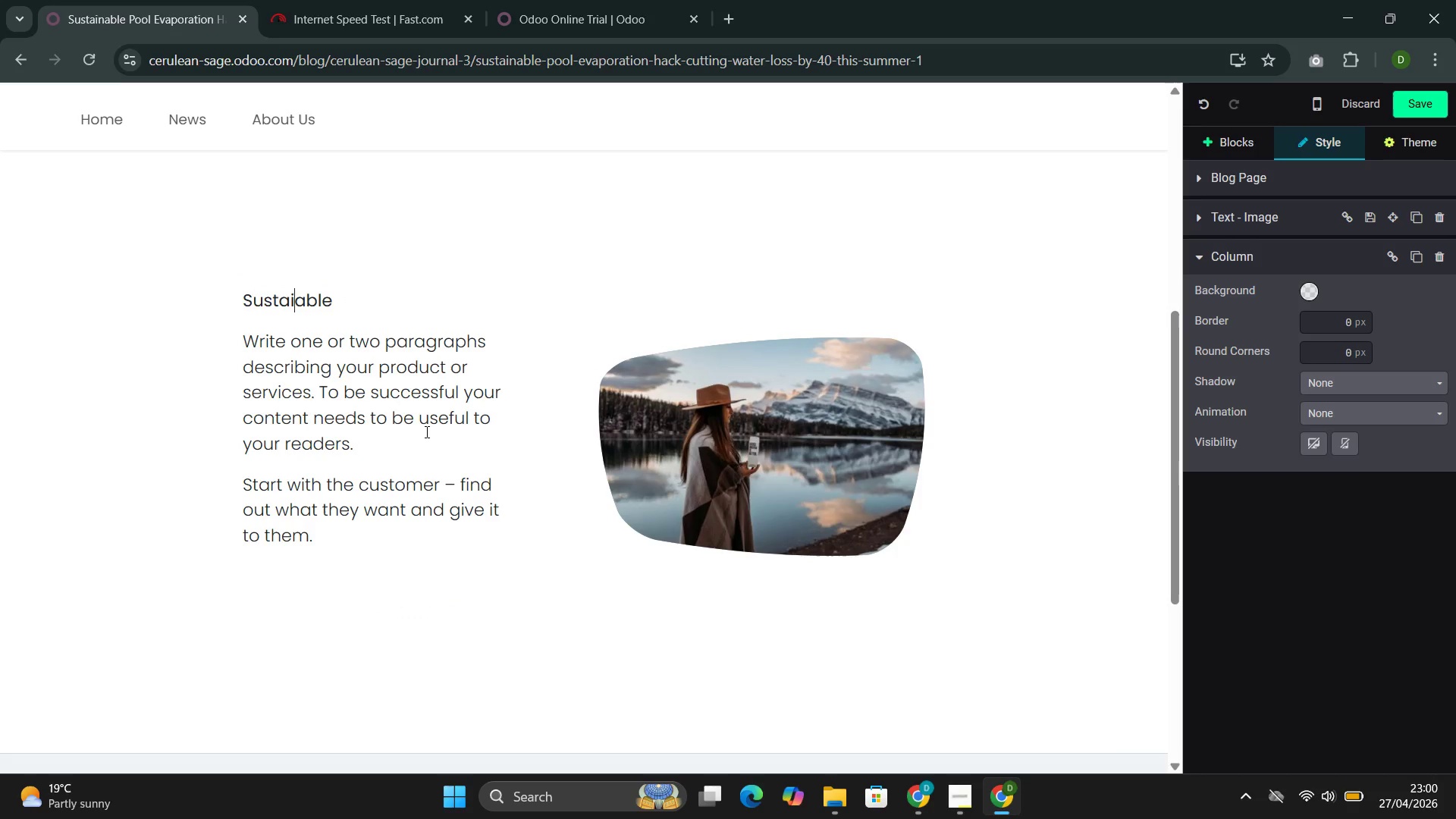 
key(N)
 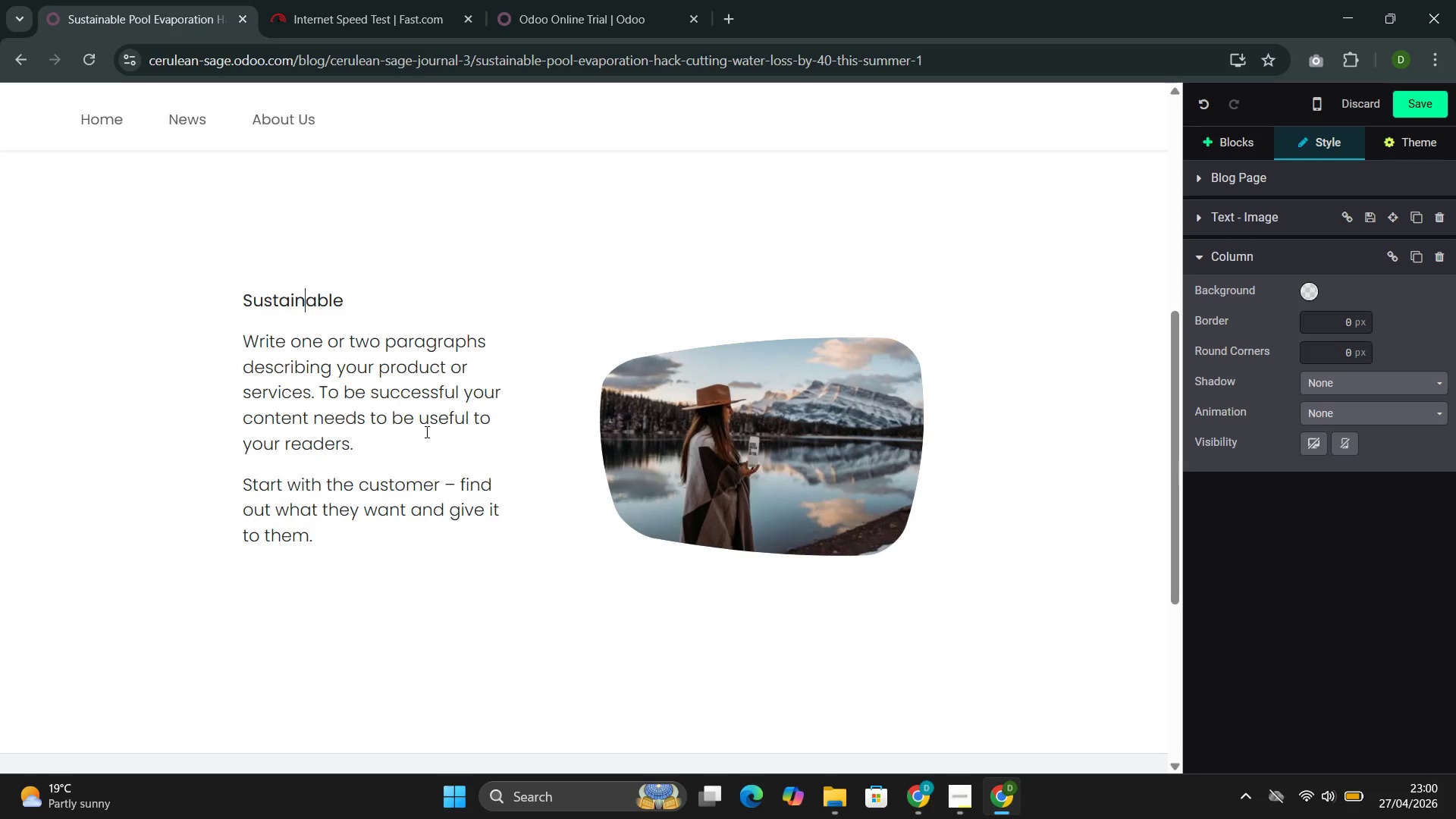 
key(ArrowRight)
 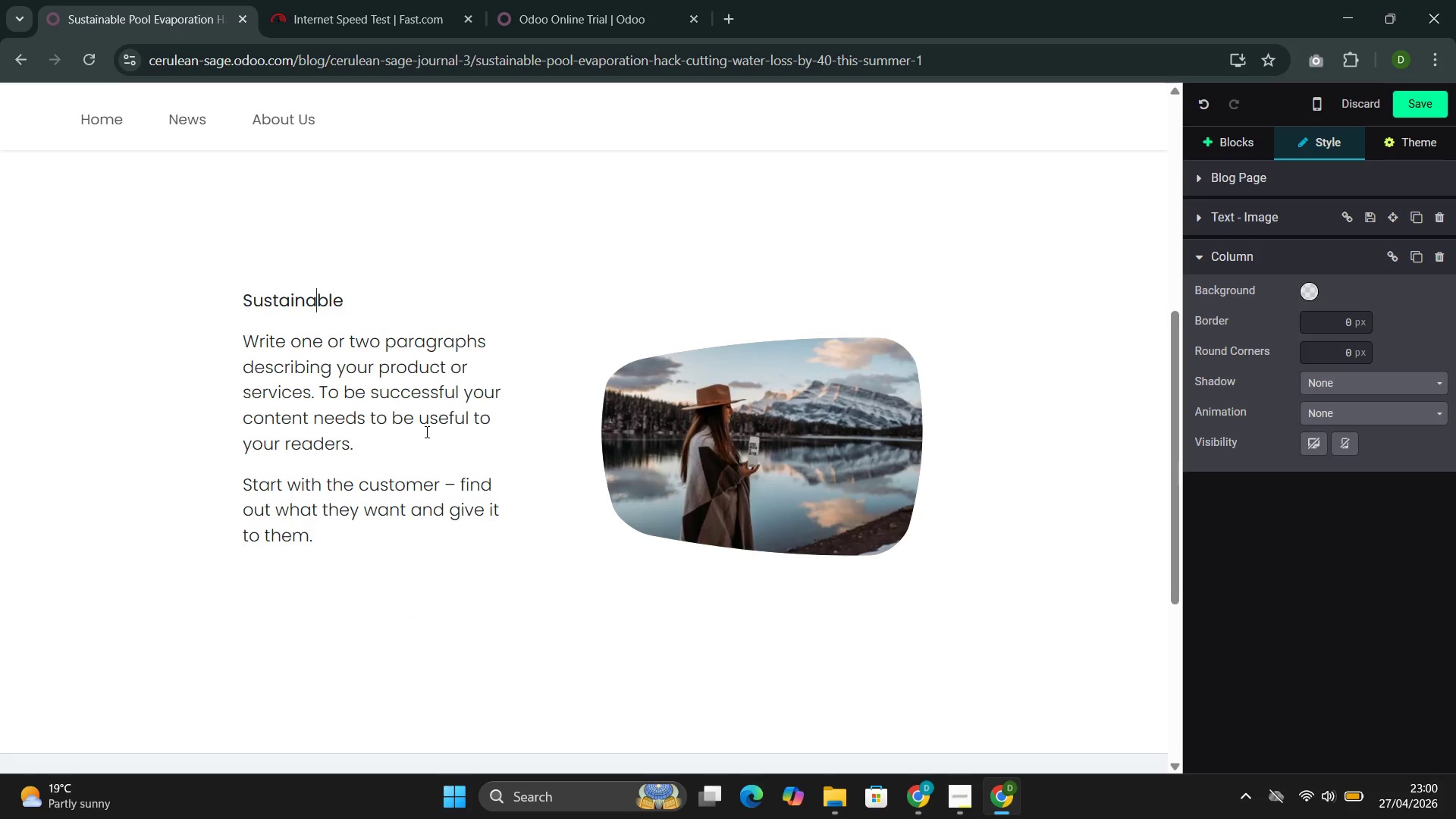 
key(ArrowRight)
 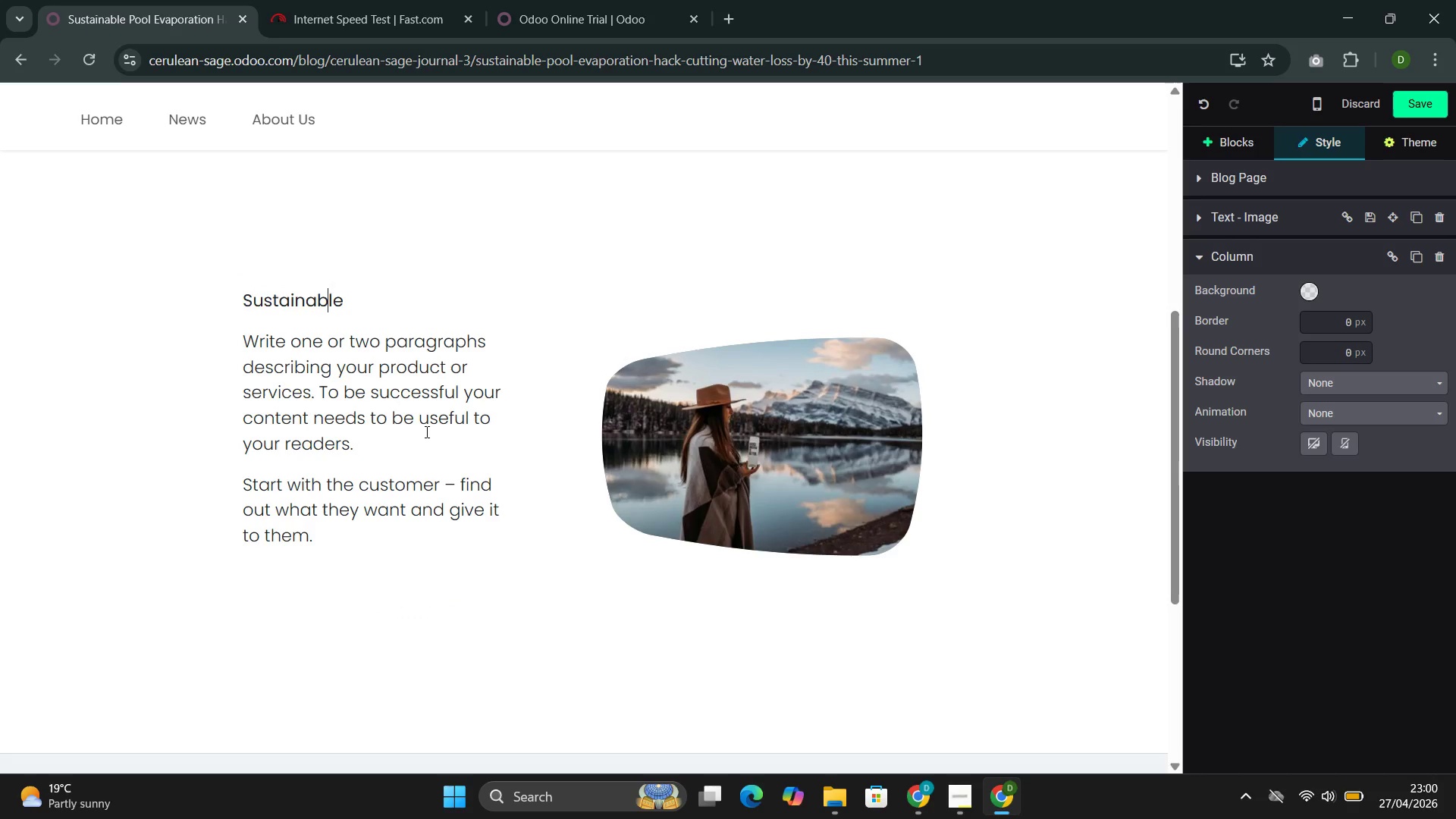 
key(ArrowRight)
 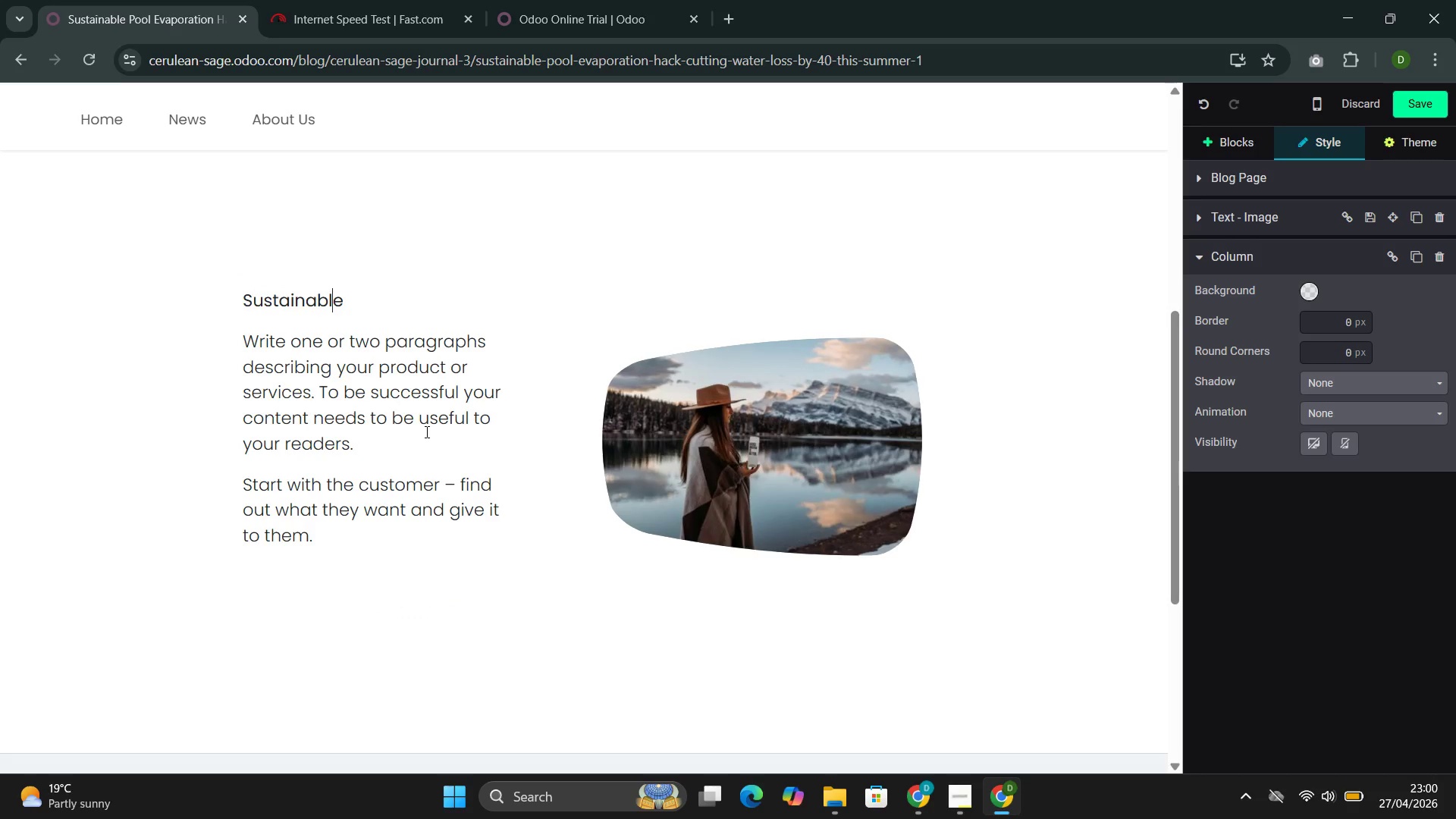 
key(ArrowRight)
 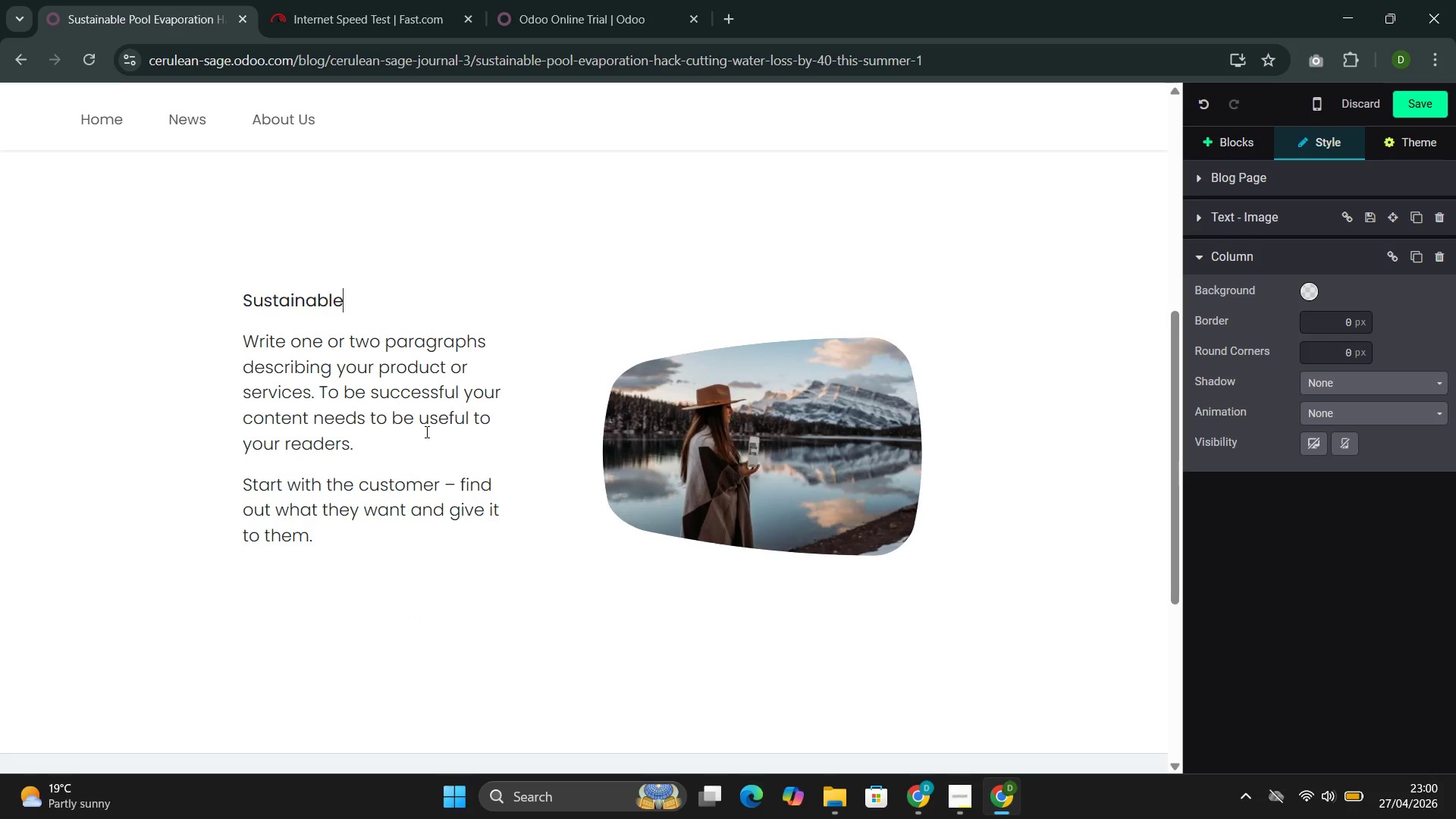 
type( Pool Evaporation Hacks)
 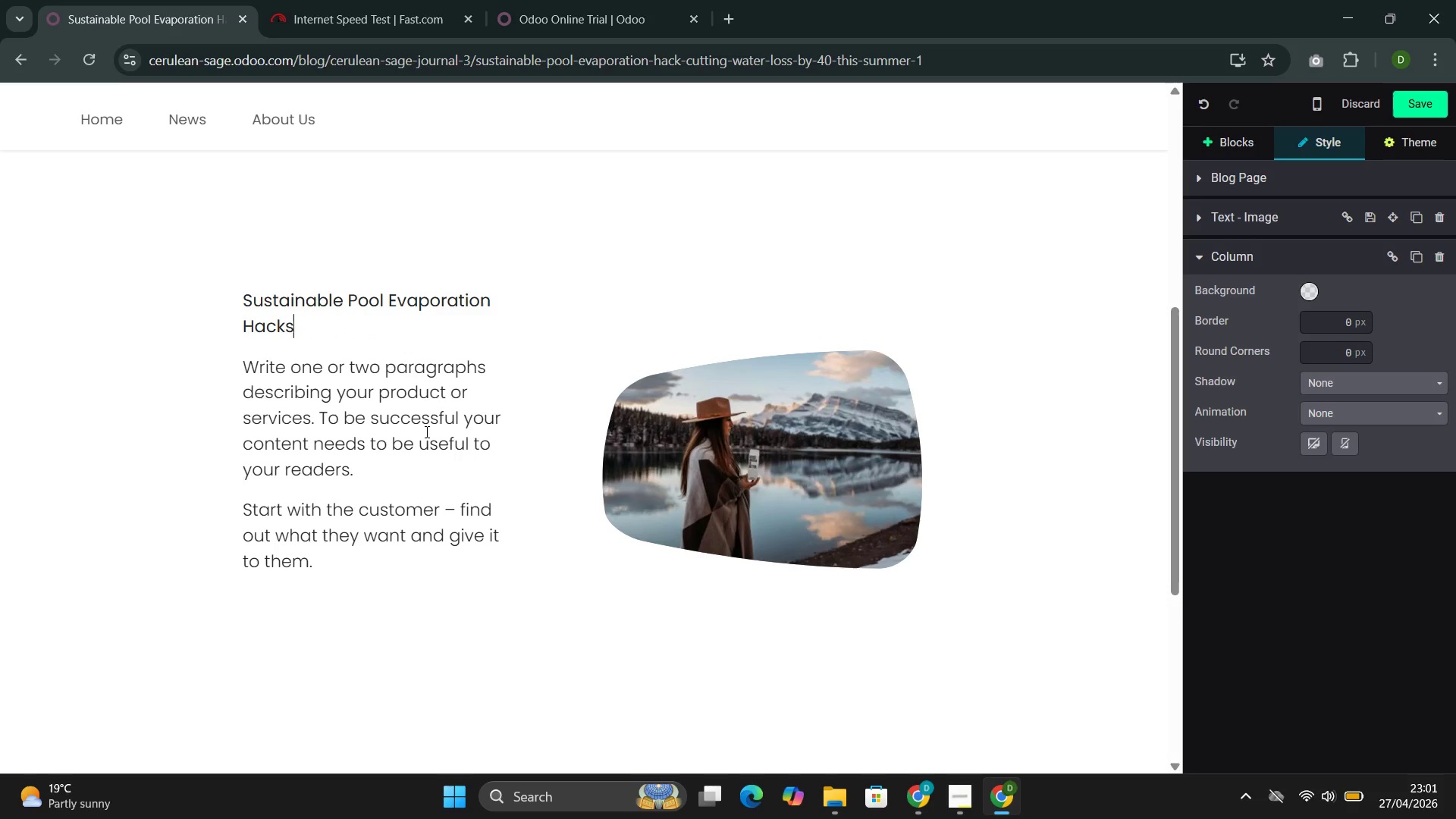 
left_click_drag(start_coordinate=[320, 570], to_coordinate=[262, 372])
 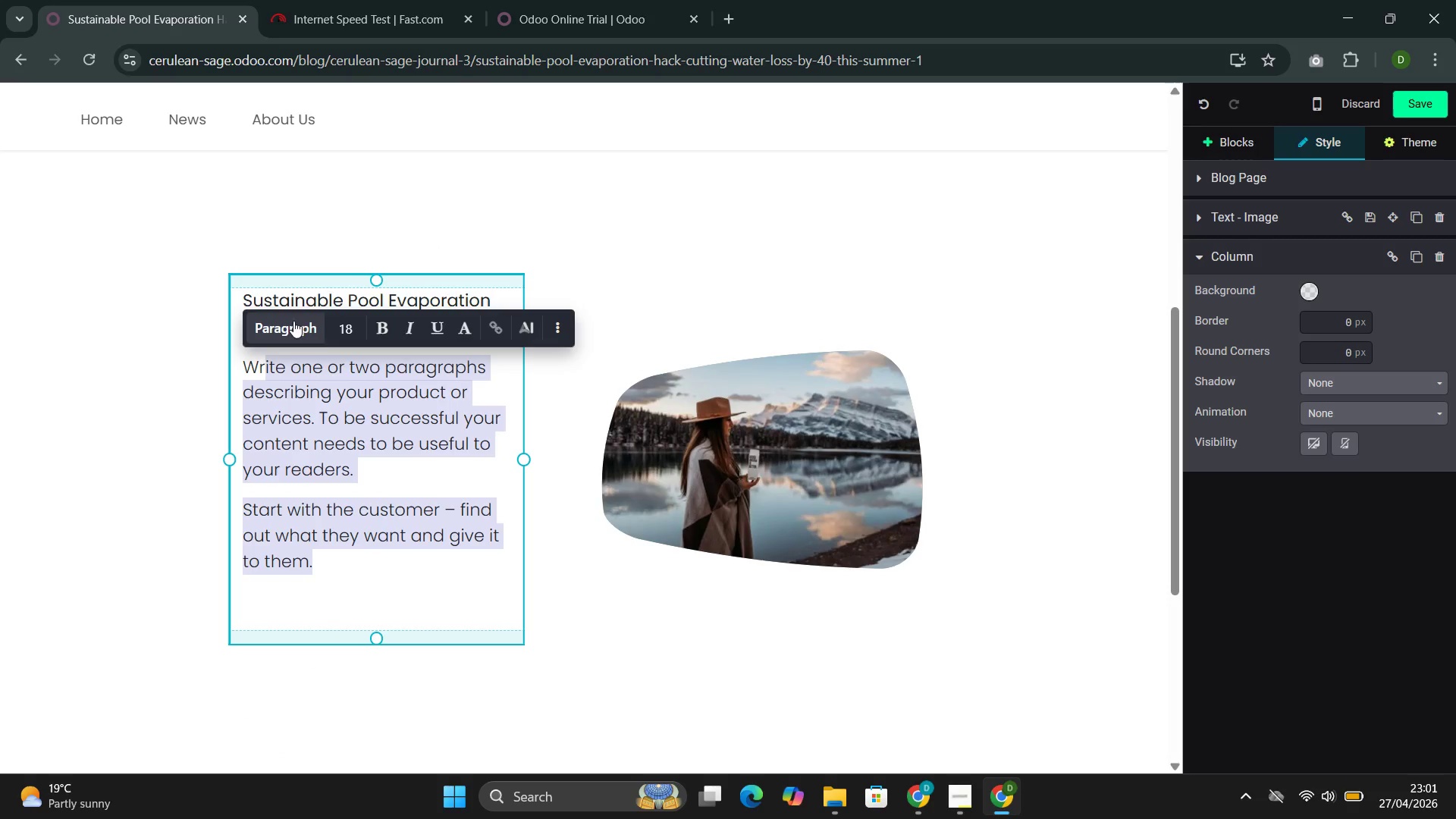 
left_click([335, 395])
 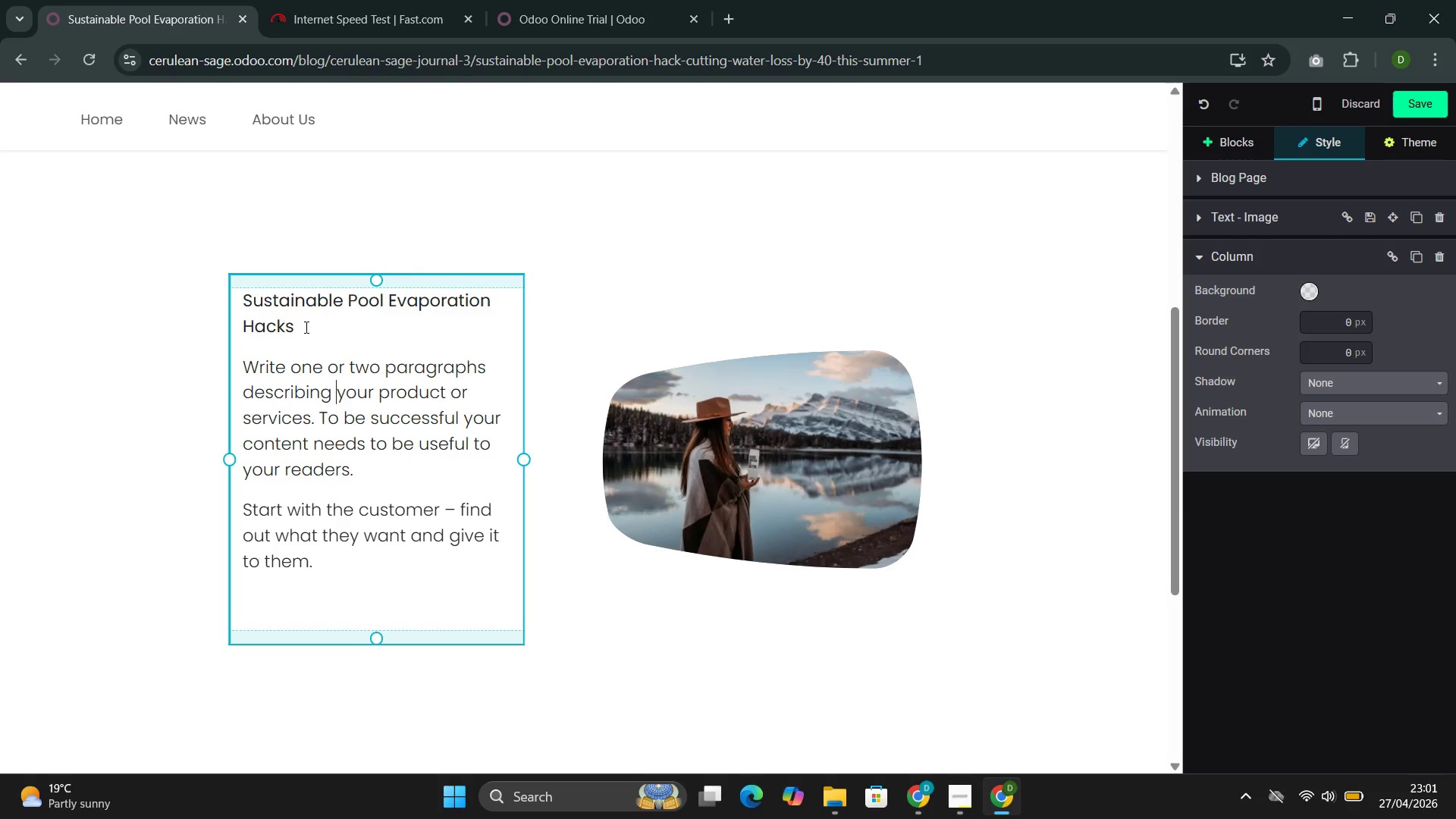 
left_click_drag(start_coordinate=[306, 329], to_coordinate=[235, 297])
 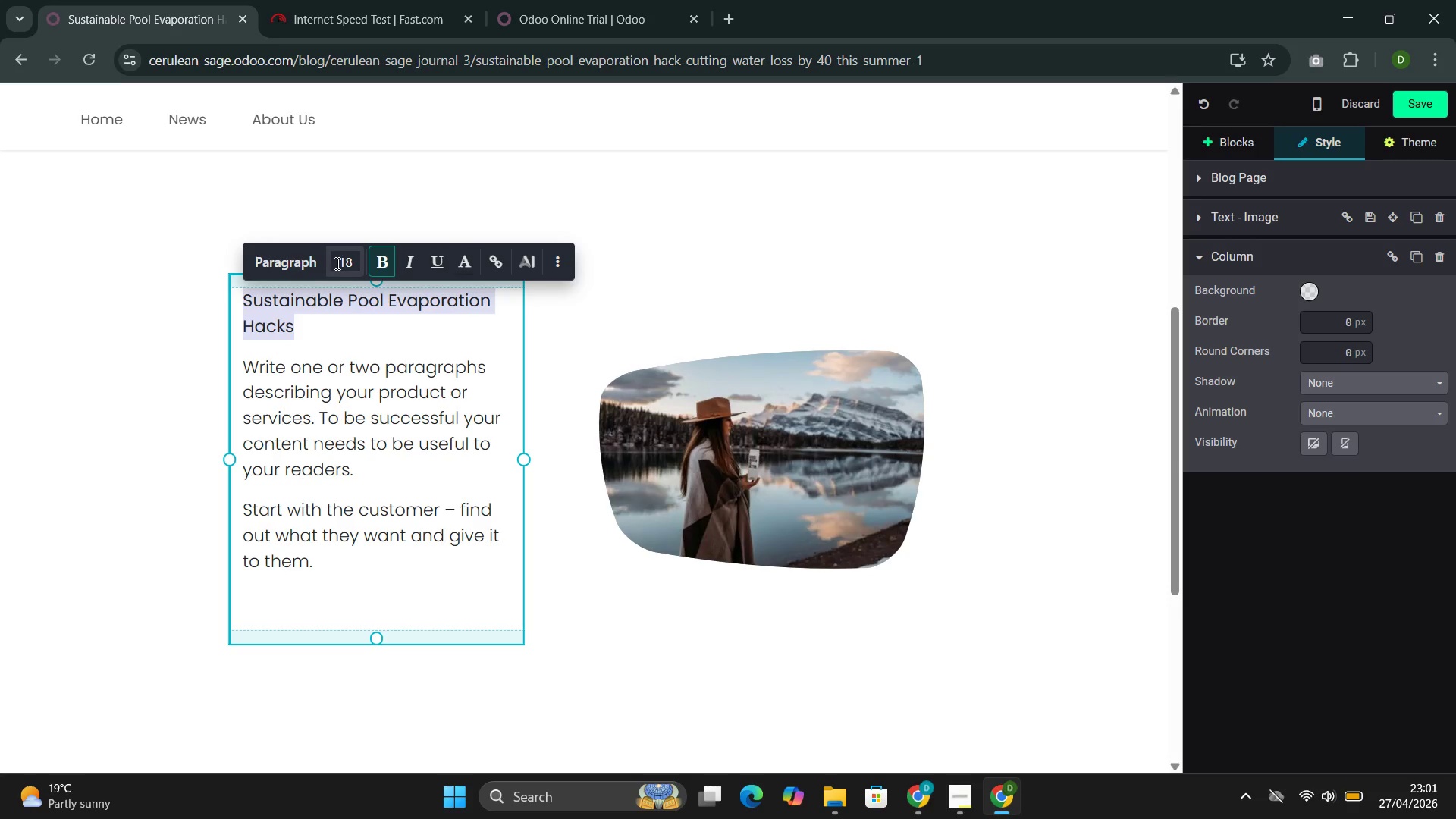 
left_click([341, 261])
 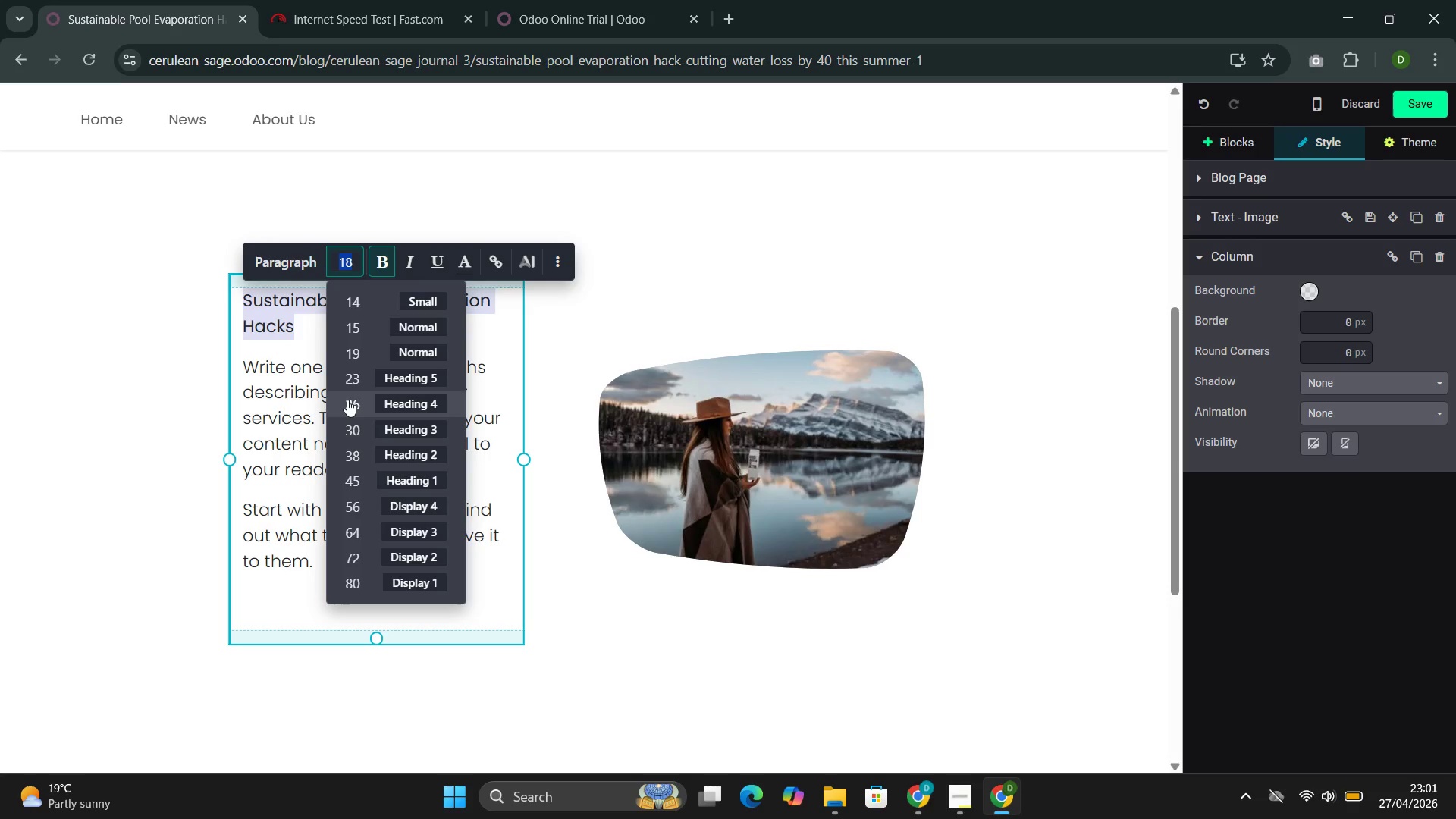 
left_click([350, 380])
 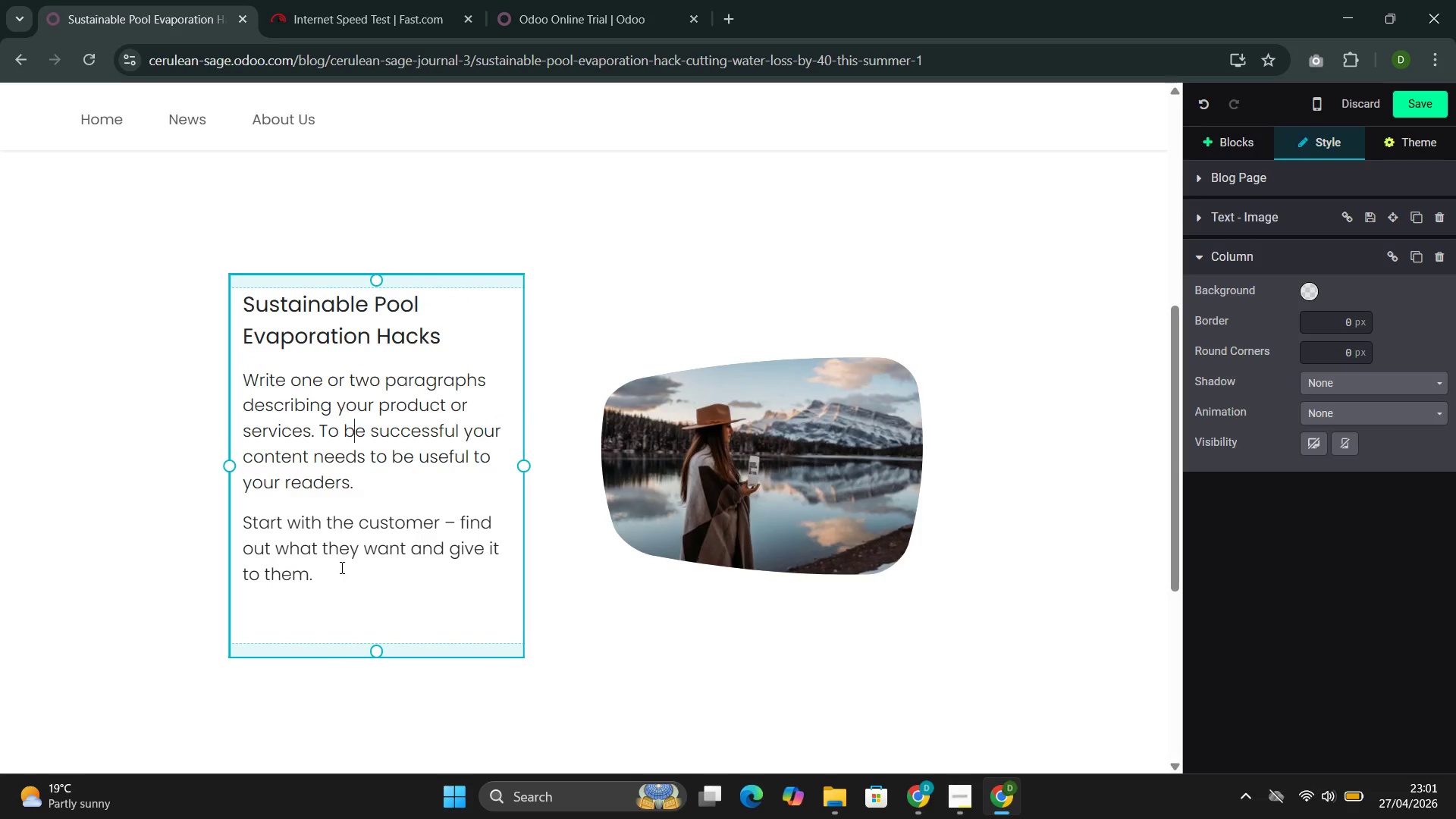 
left_click_drag(start_coordinate=[331, 579], to_coordinate=[243, 384])
 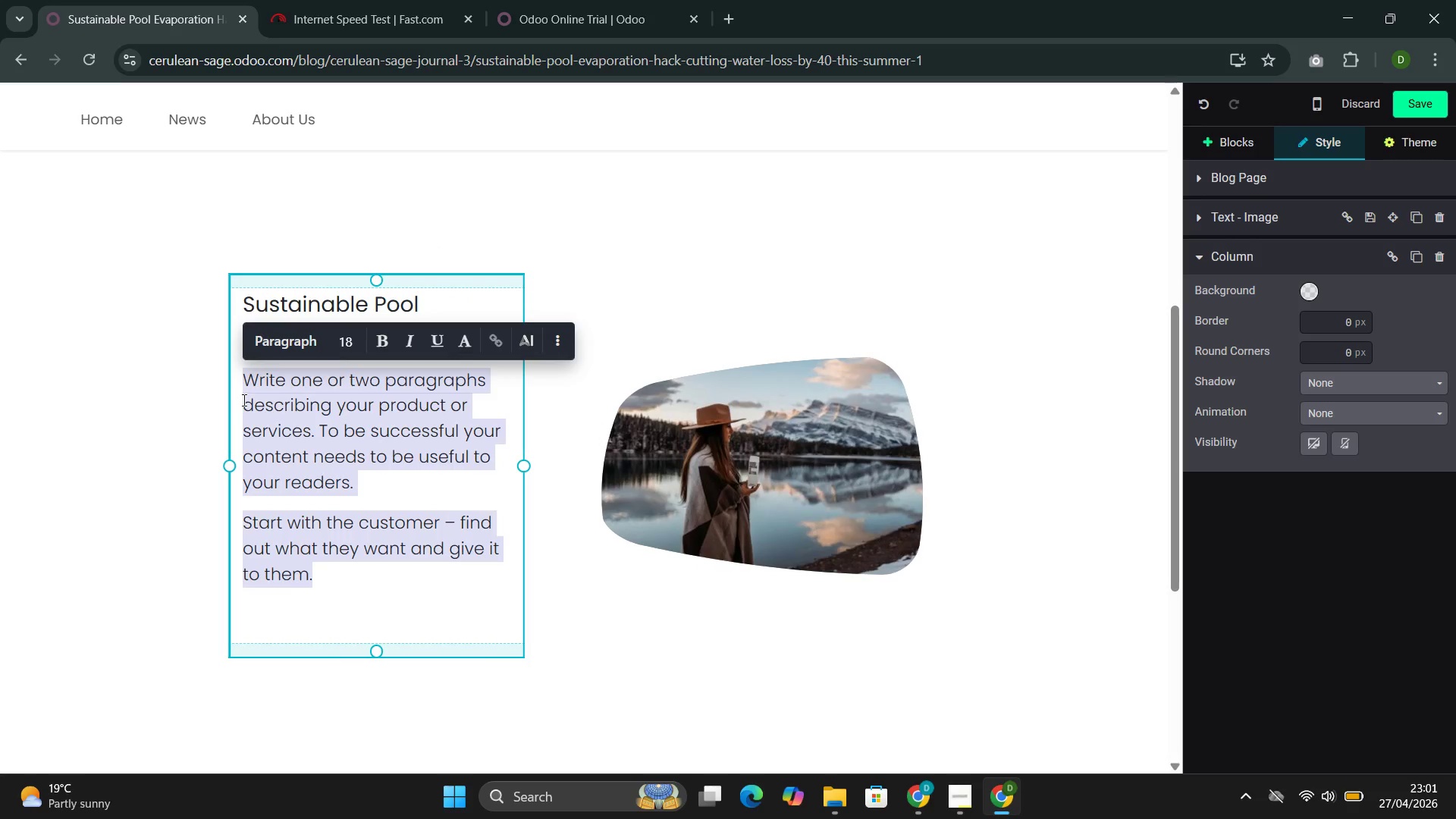 
key(Backspace)
 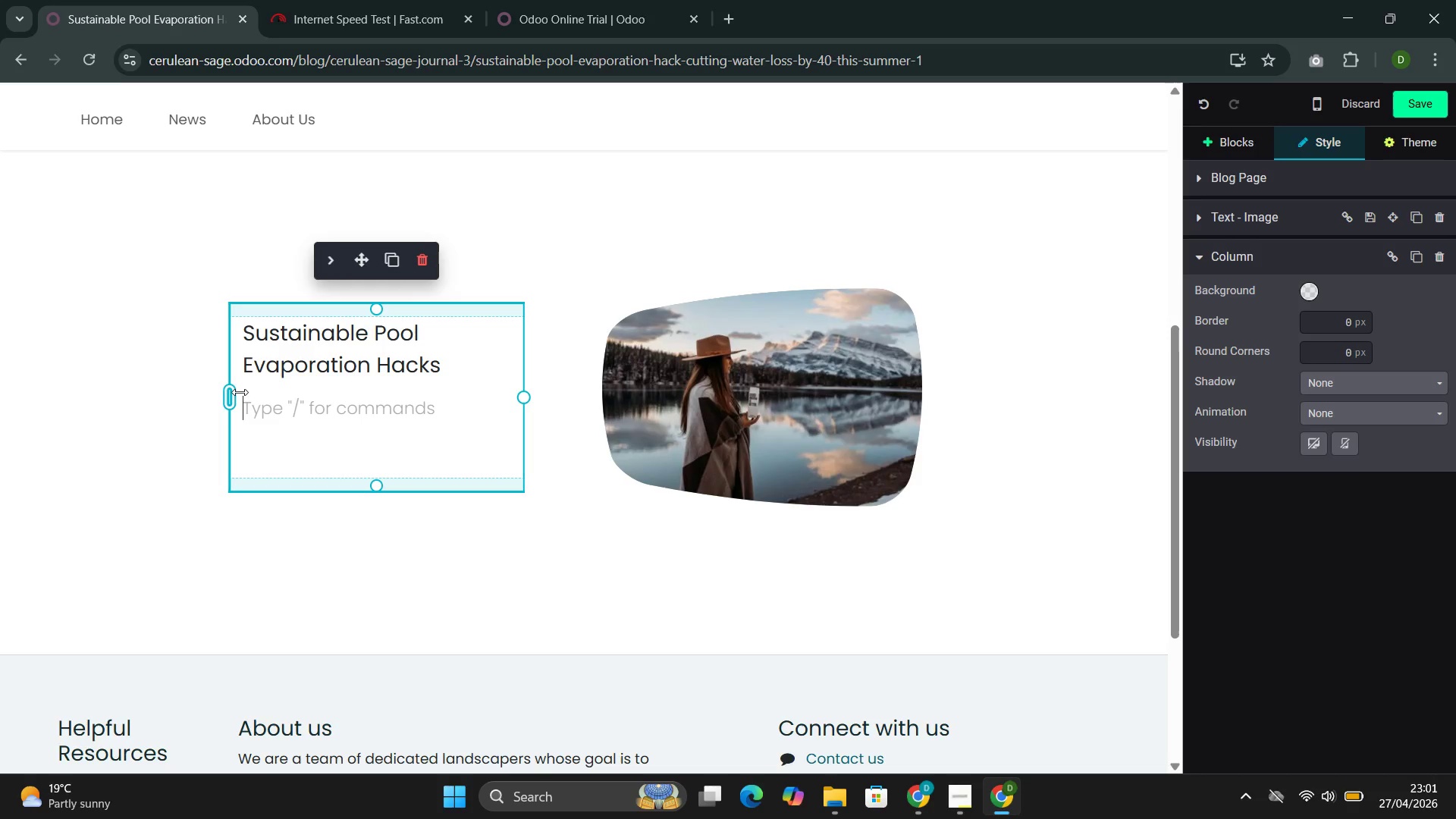 
wait(11.91)
 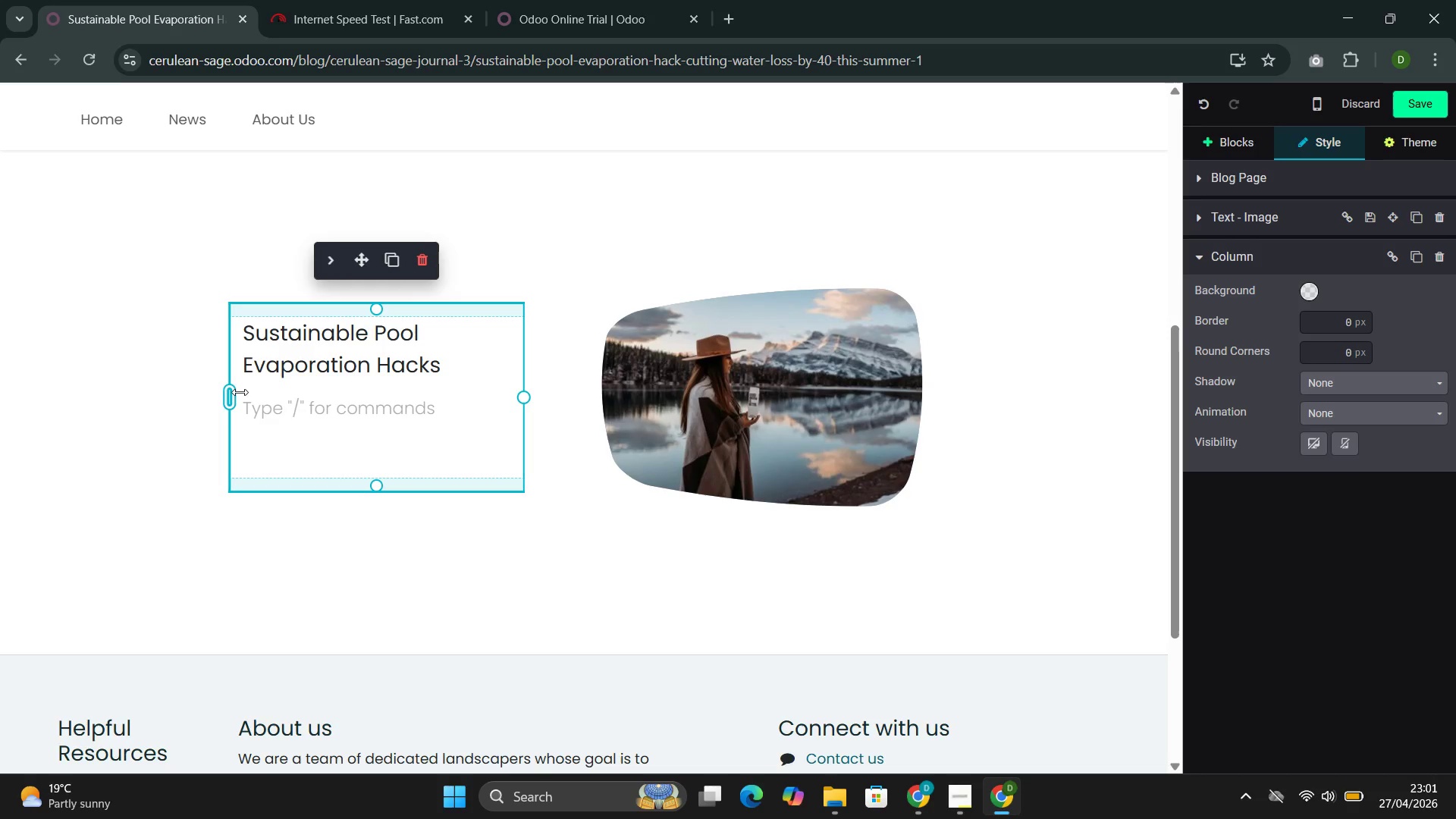 
type(A typical residential pool in a drought-affected region loses between 1,500 and 3,000 gallons of watre)
key(Backspace)
key(Backspace)
type(er per month to eve)
key(Backspace)
type(aporation alone )
key(Backspace)
type(. Fi)
key(Backspace)
type(or s)
key(Backspace)
type(eta)
 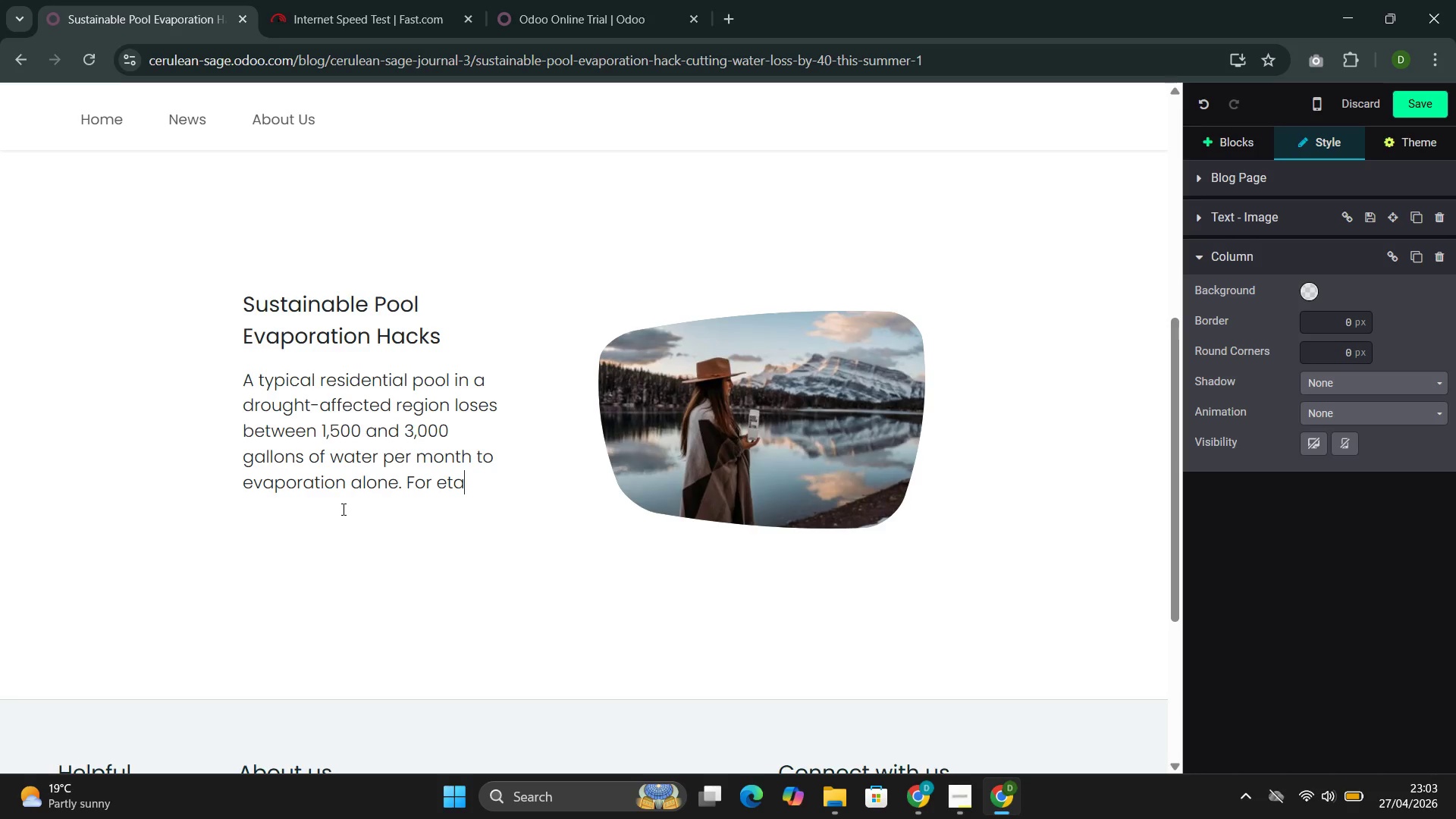 
key(Backspace)
key(Backspace)
type(state properties with larger water features, the figure can exceed 8,000 gallons monthly di)
key(Backspace)
type(uring peak summer. That water--treated )
key(Backspace)
type(, heated )
key(Backspace)
type(, and circulation)
key(Backspace)
key(Backspace)
key(Backspace)
type(ed at considerable energy cost--simply vanished into the atmospha)
key(Backspace)
type(ere.)
 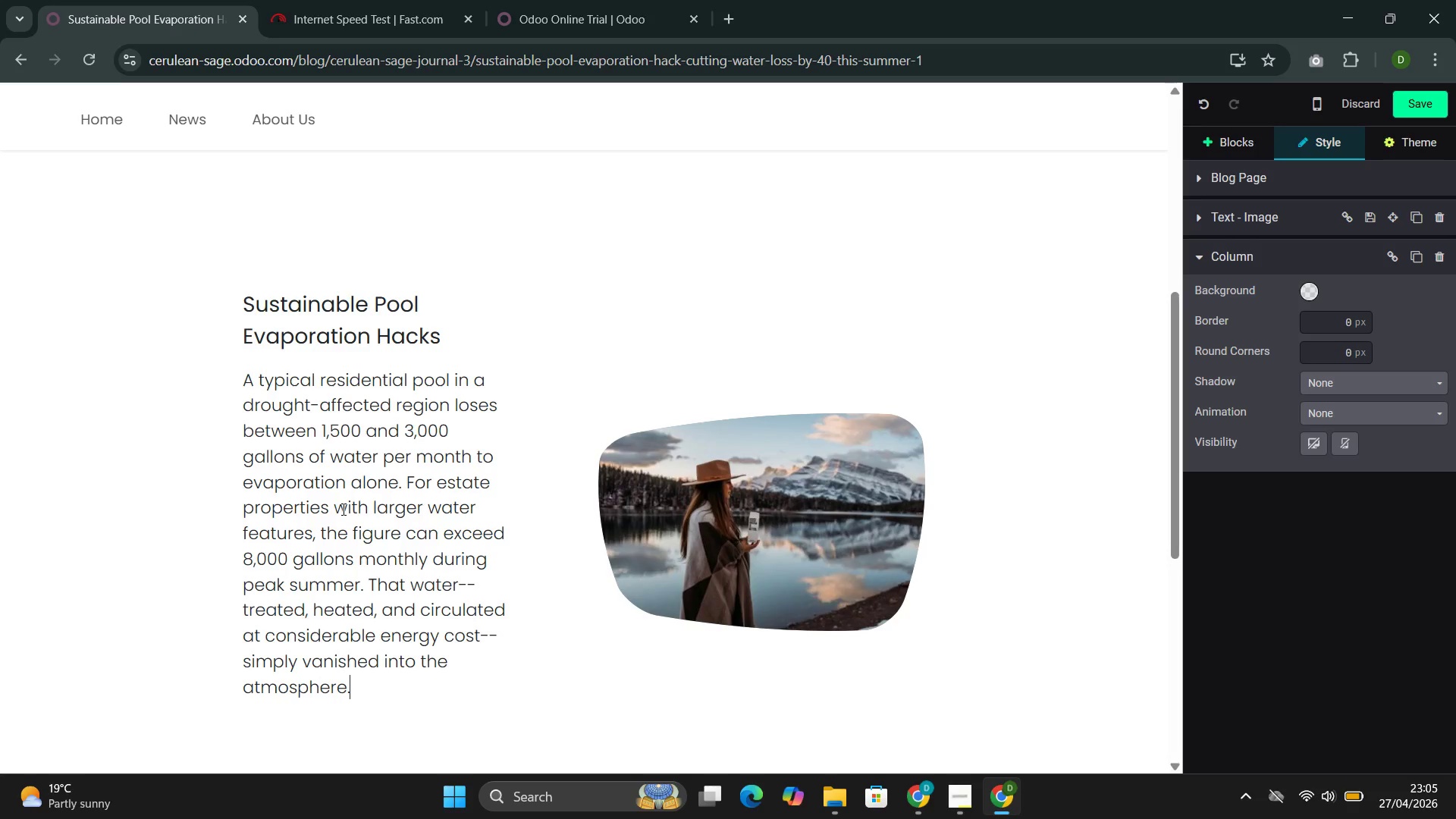 
wait(144.25)
 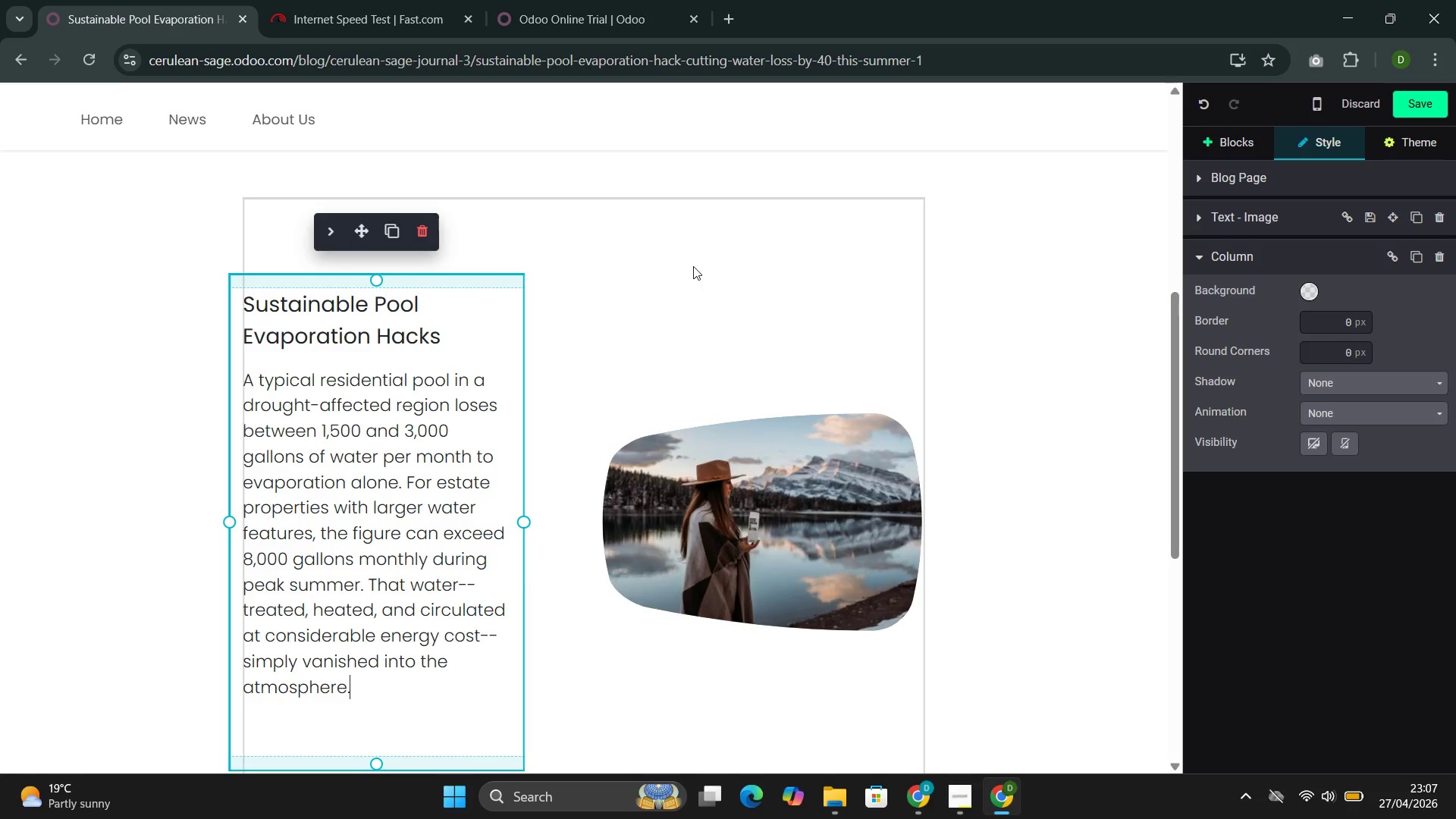 
left_click([630, 354])
 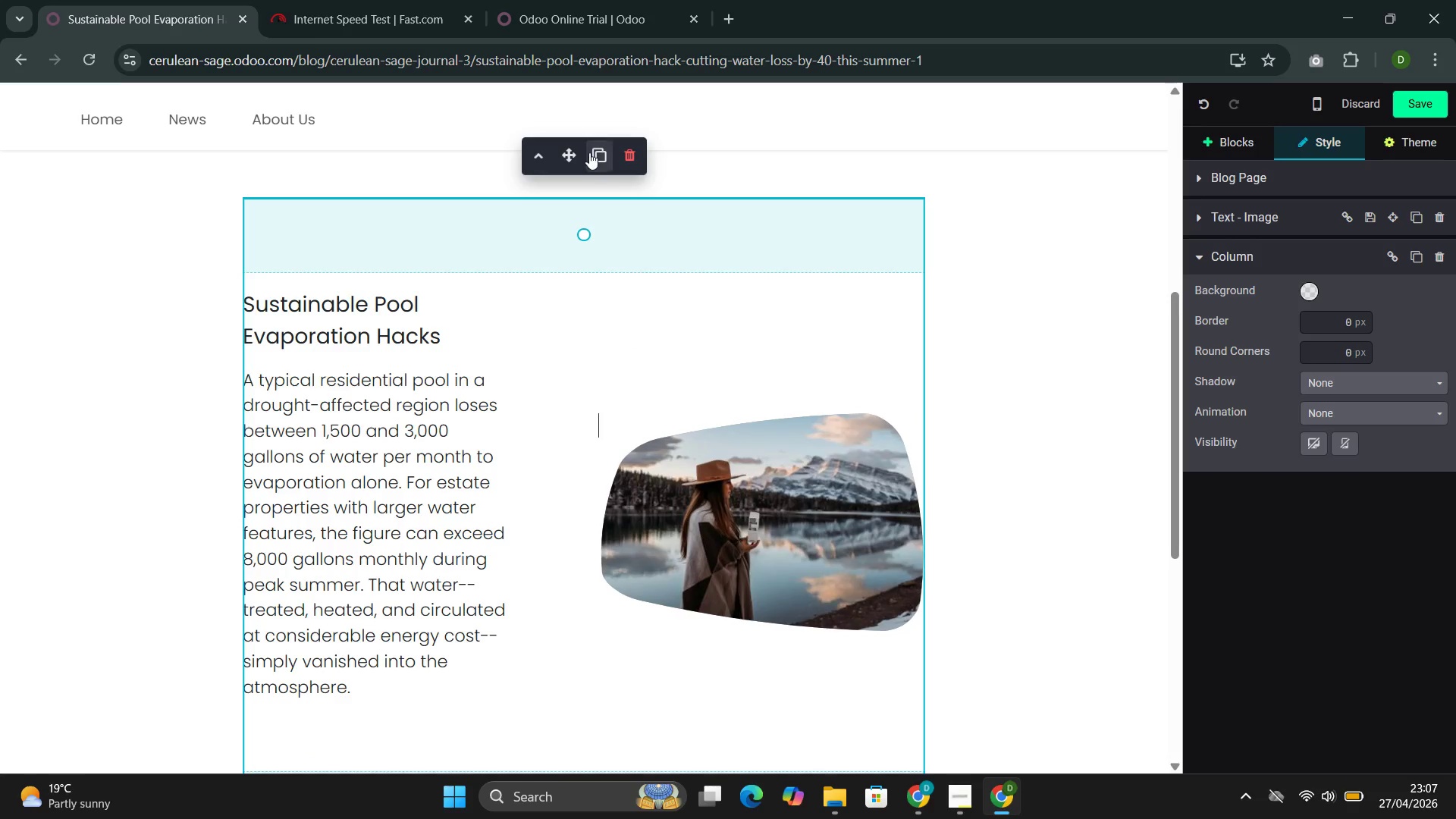 
left_click([593, 146])
 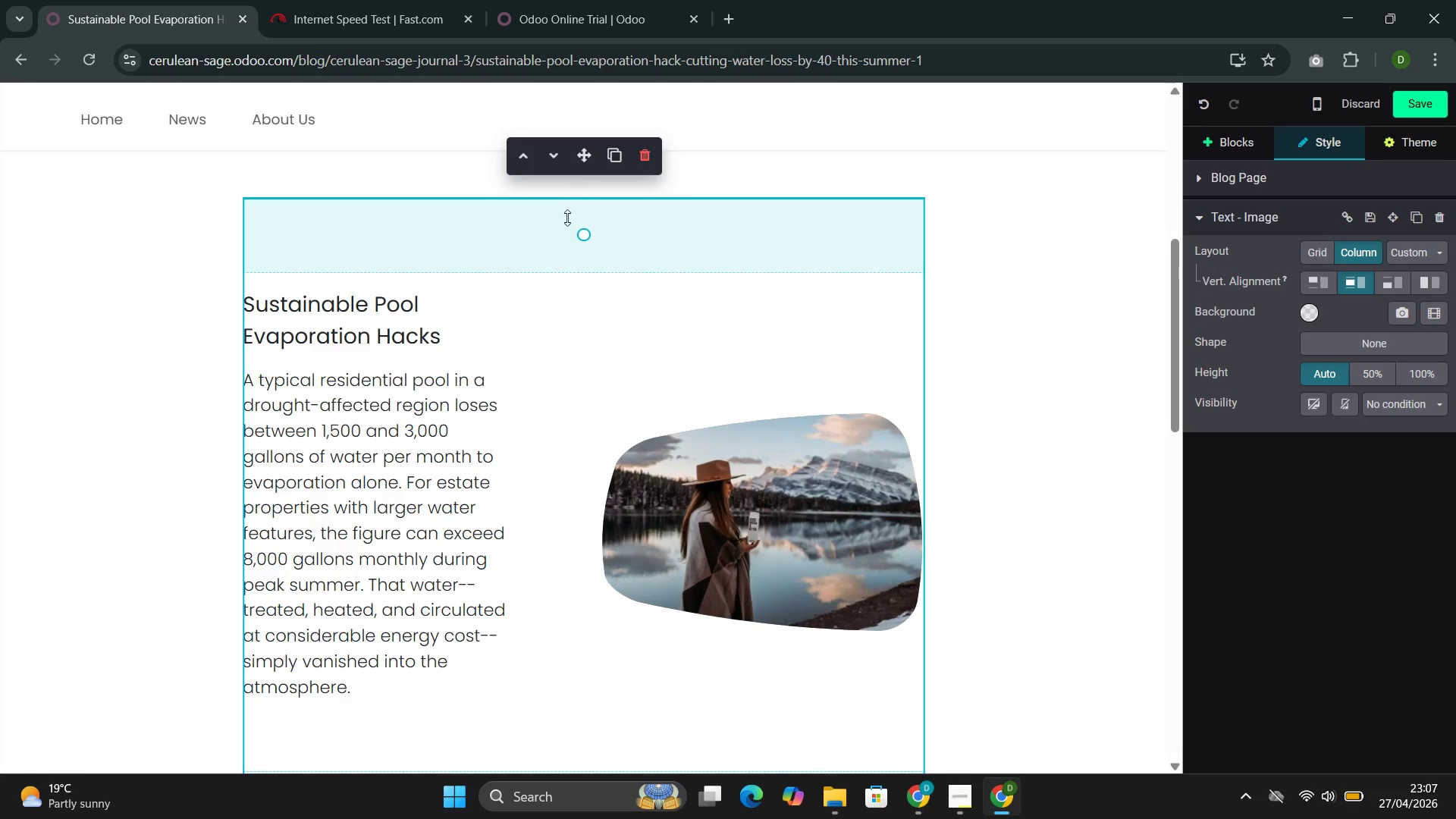 
scroll: coordinate [563, 323], scroll_direction: down, amount: 7.0
 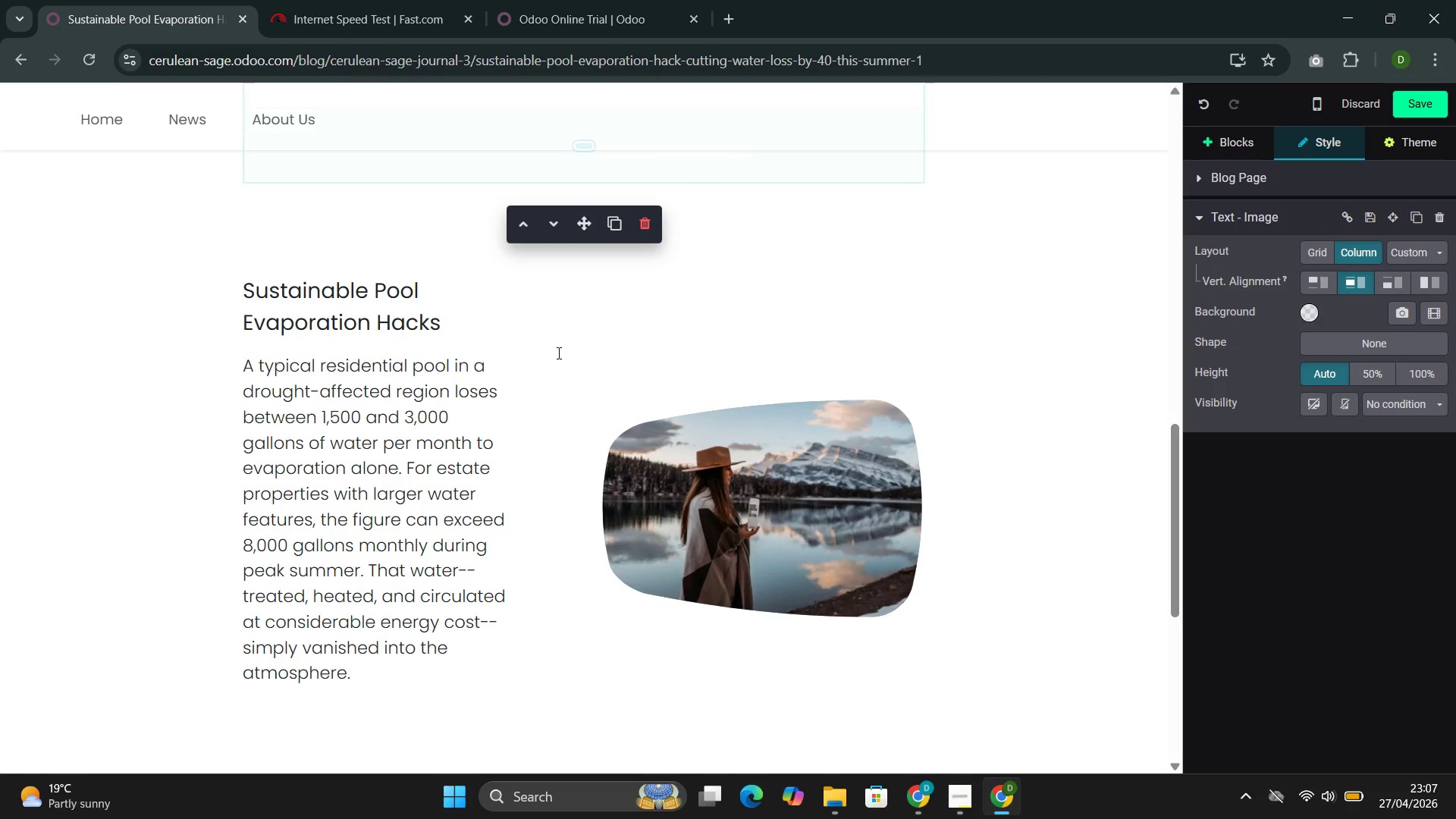 
left_click([555, 342])
 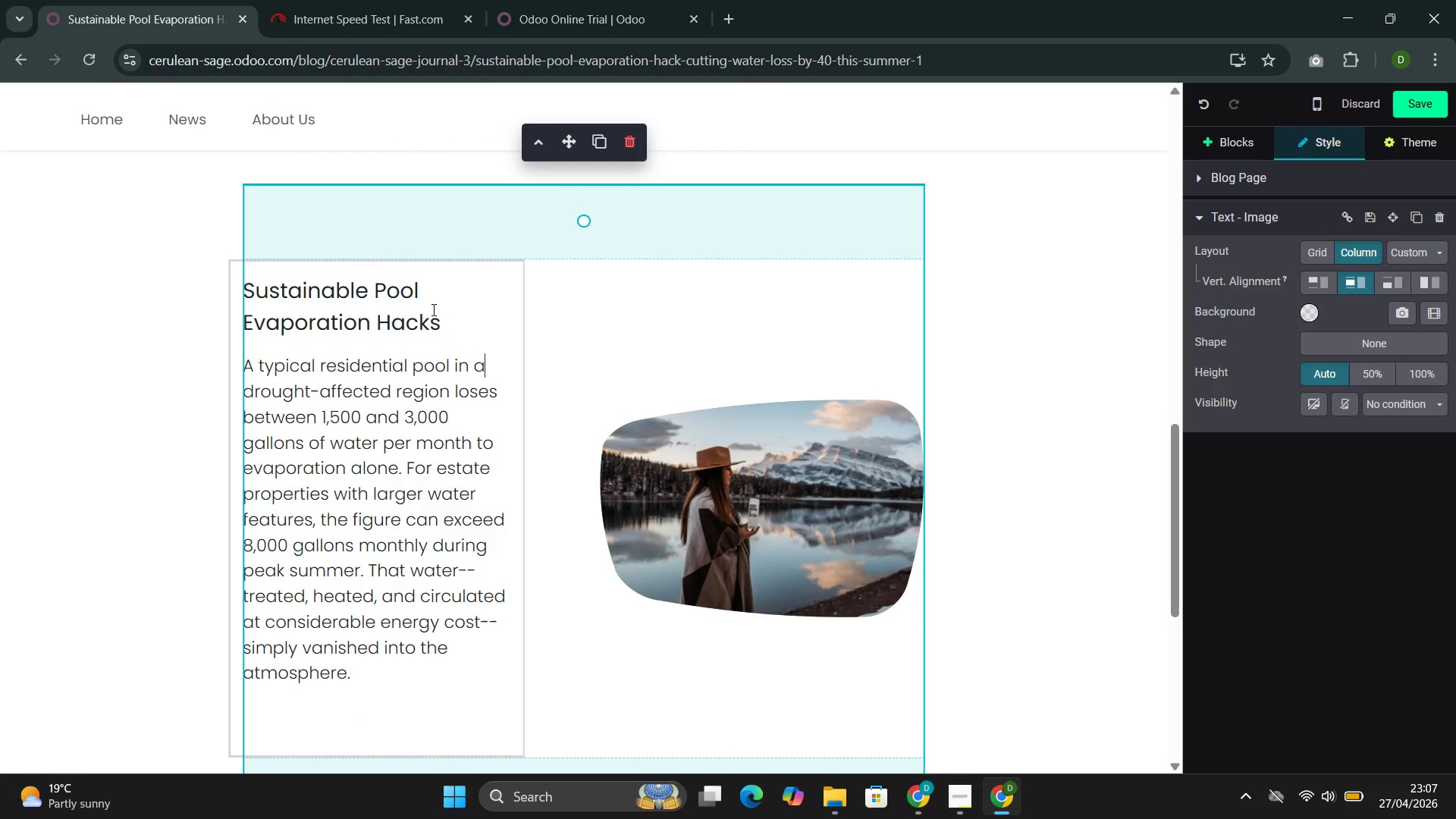 
left_click([457, 309])
 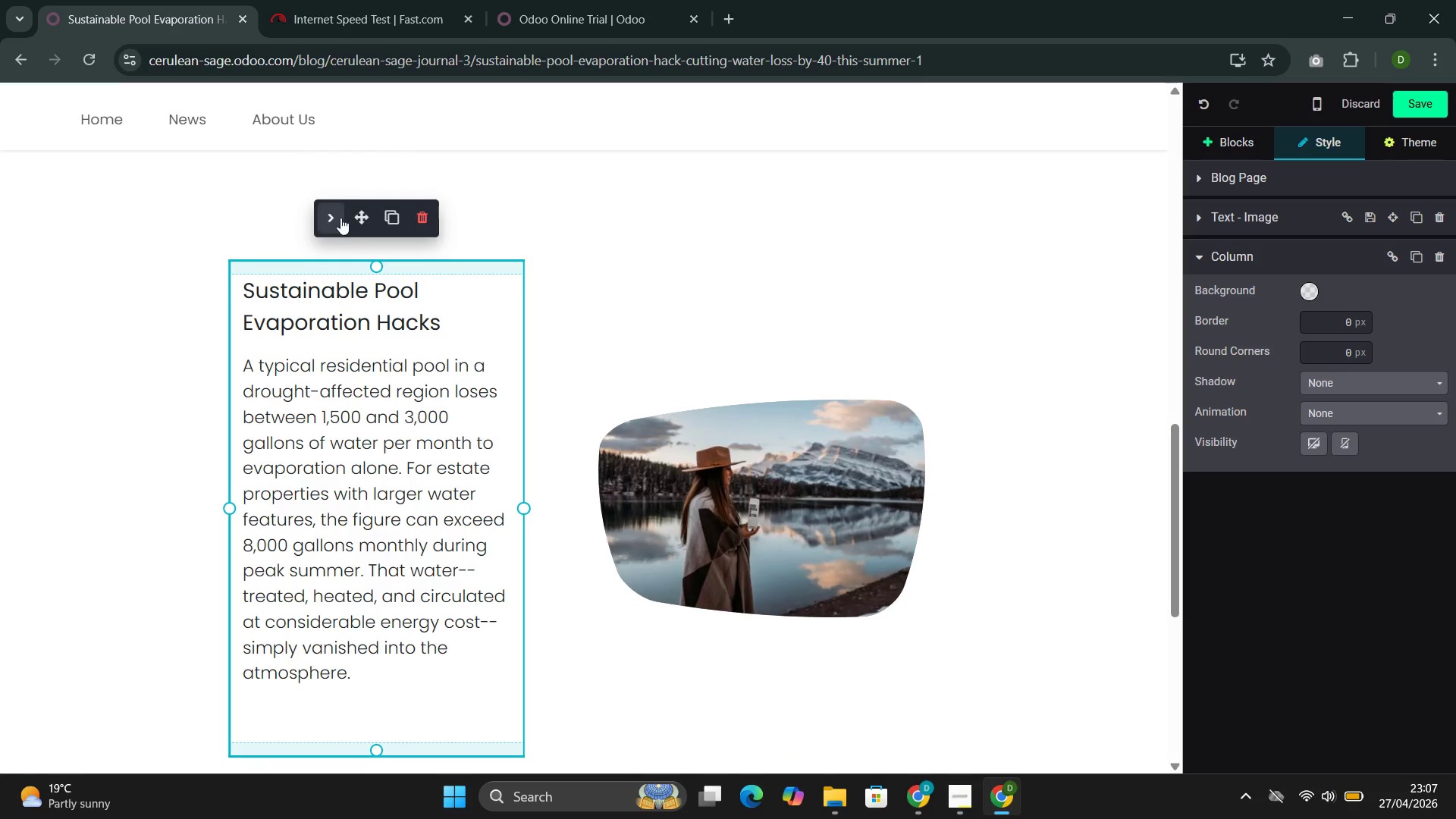 
left_click([324, 216])
 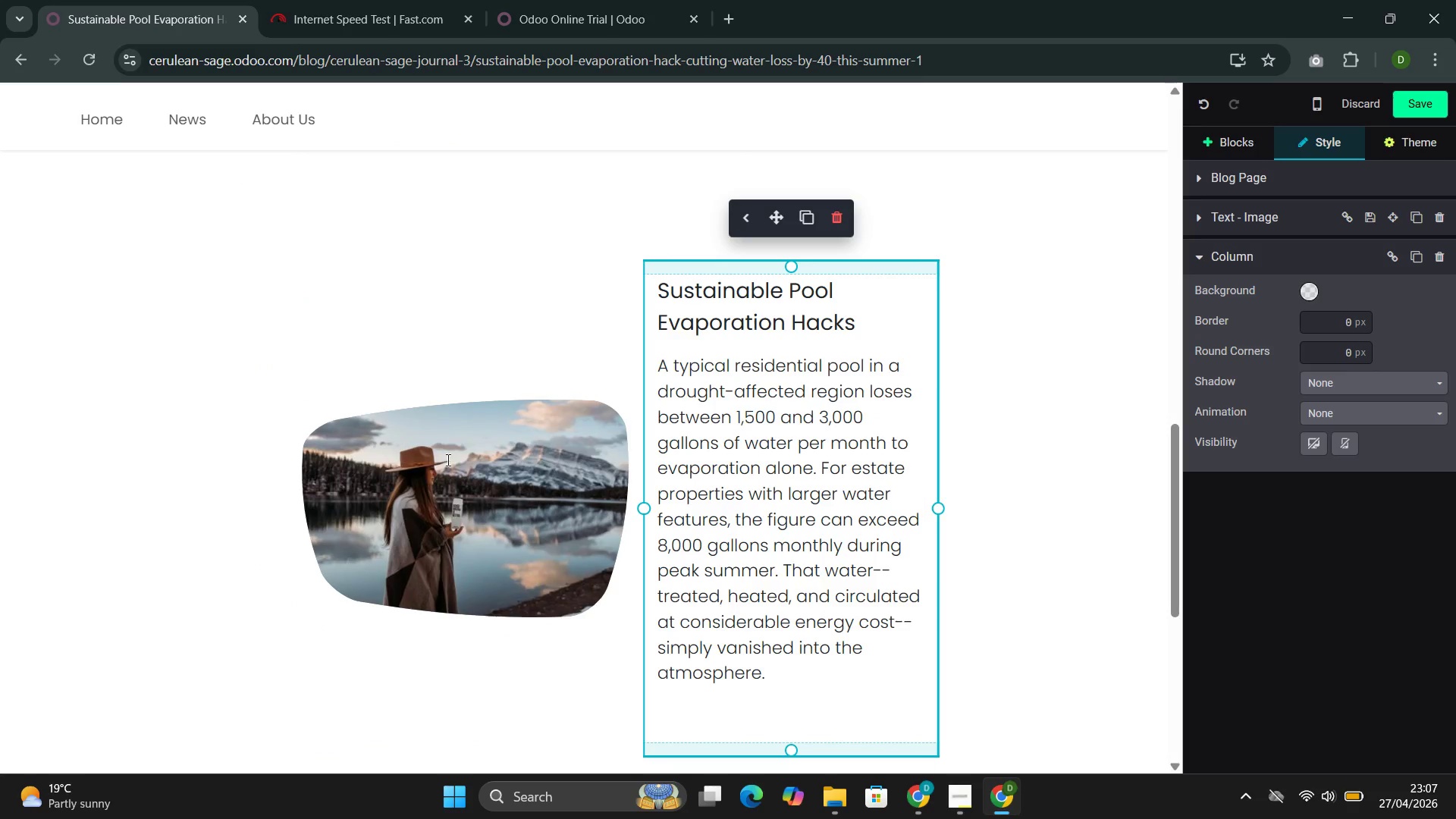 
left_click([463, 476])
 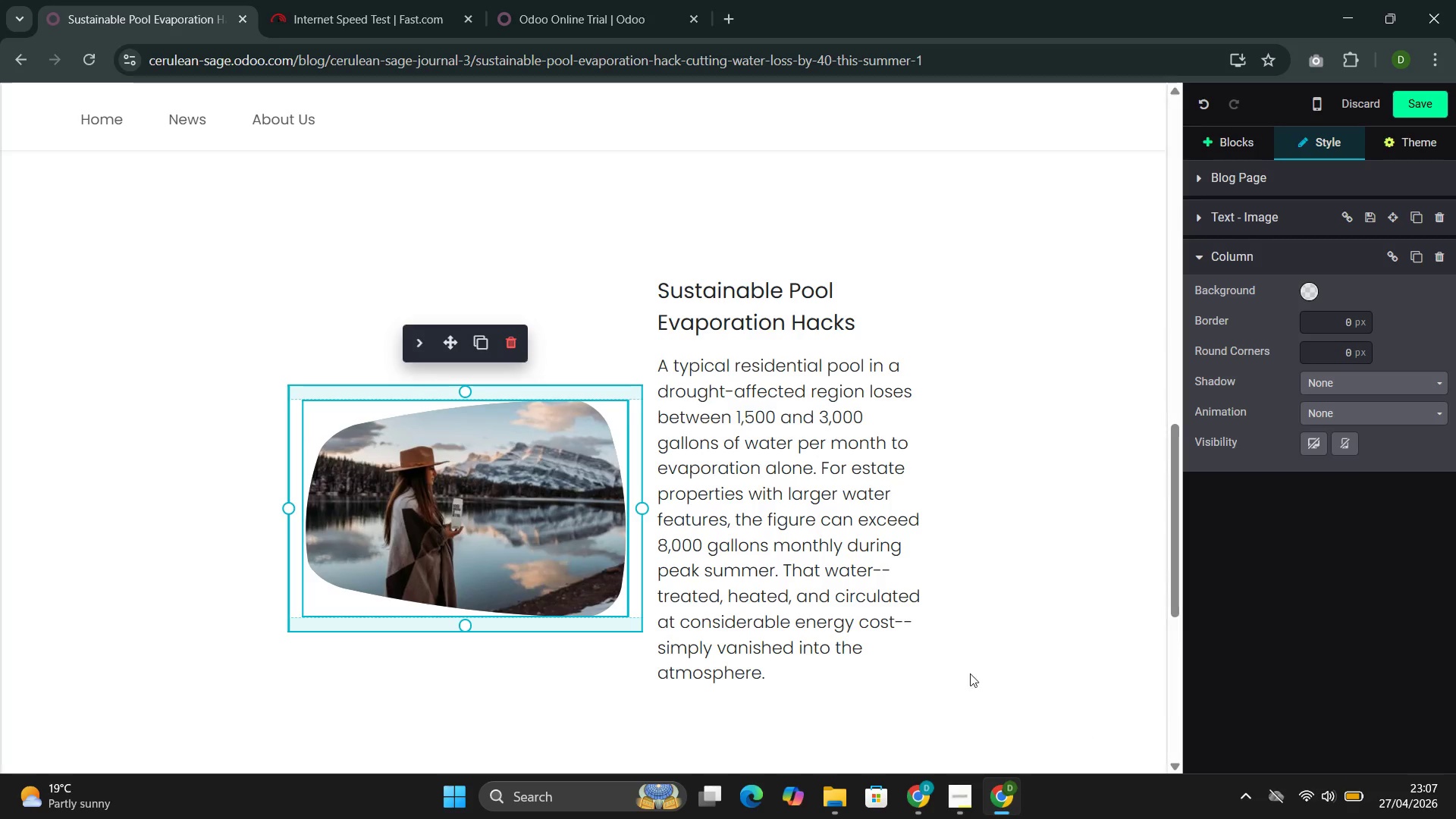 
wait(5.17)
 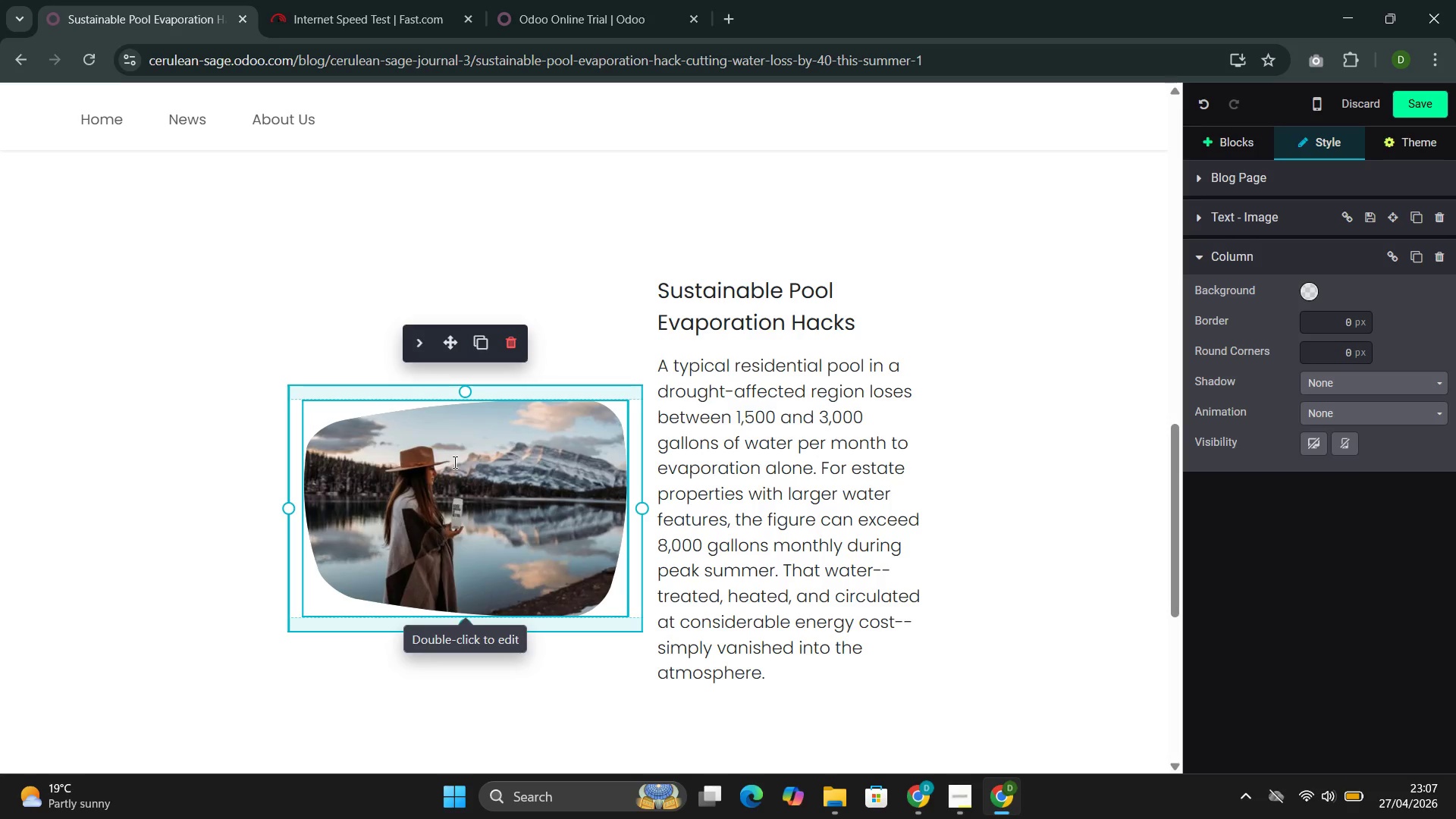 
left_click_drag(start_coordinate=[866, 334], to_coordinate=[682, 298])
 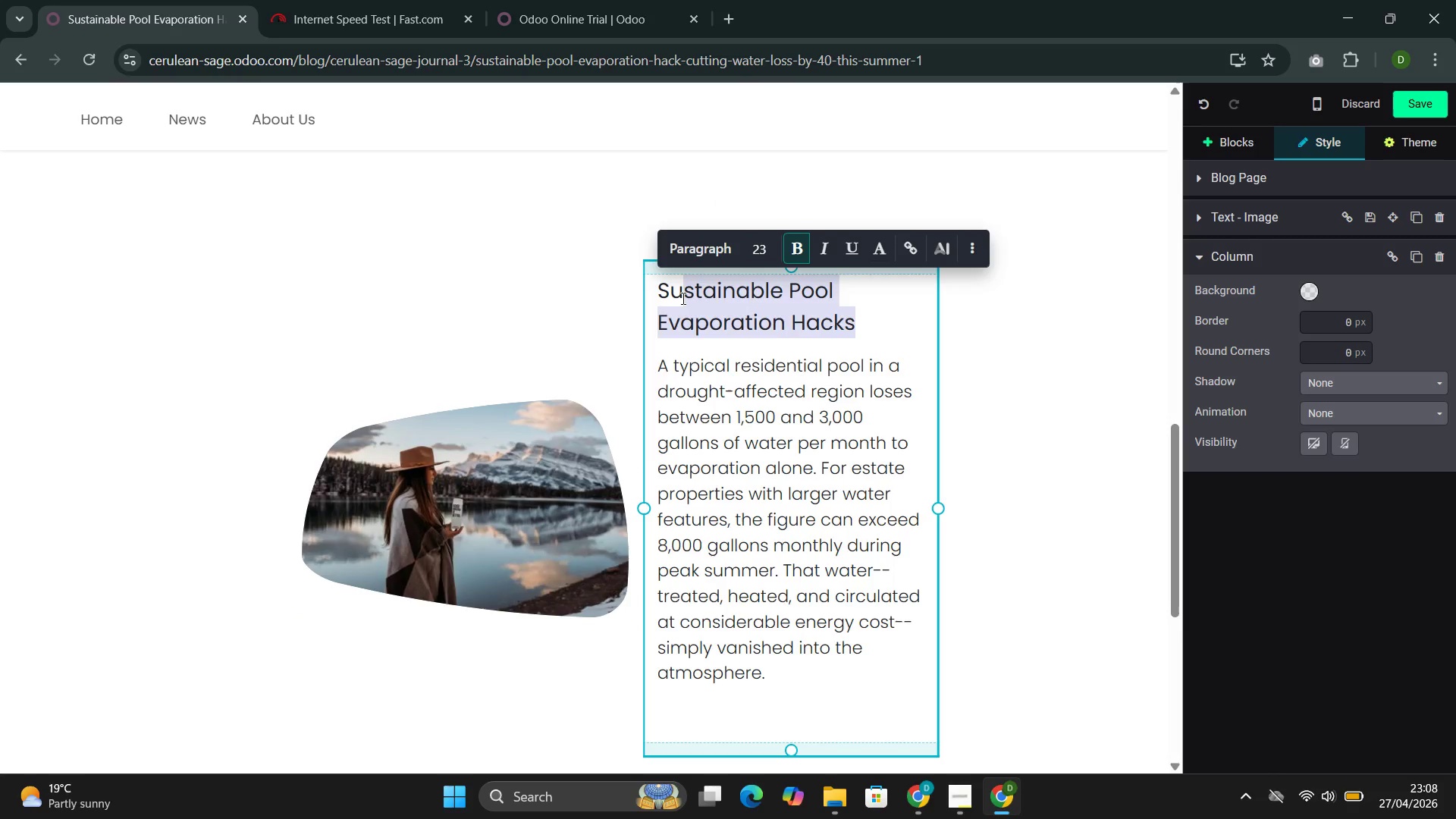 
key(Backspace)
 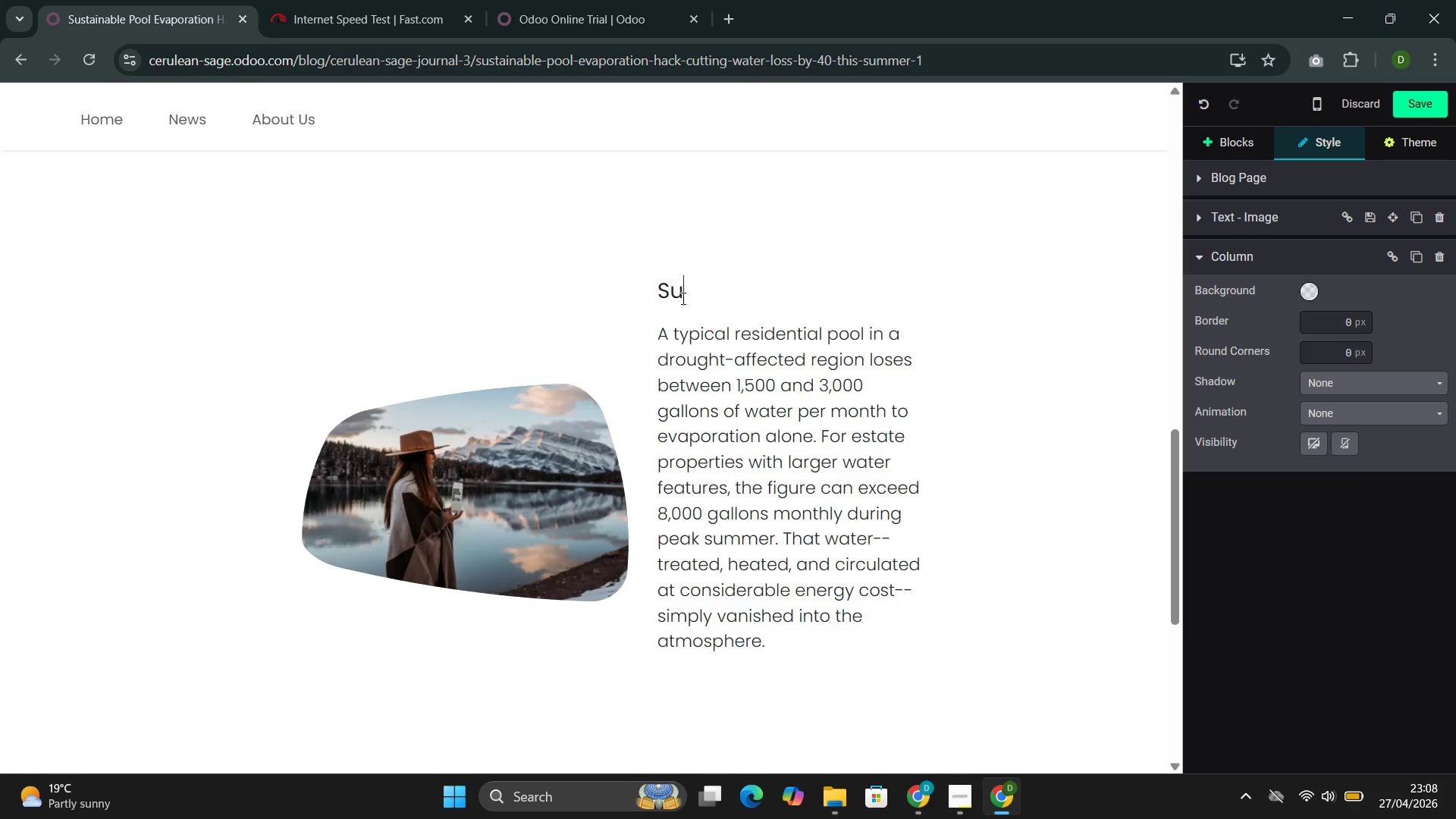 
key(Backspace)
 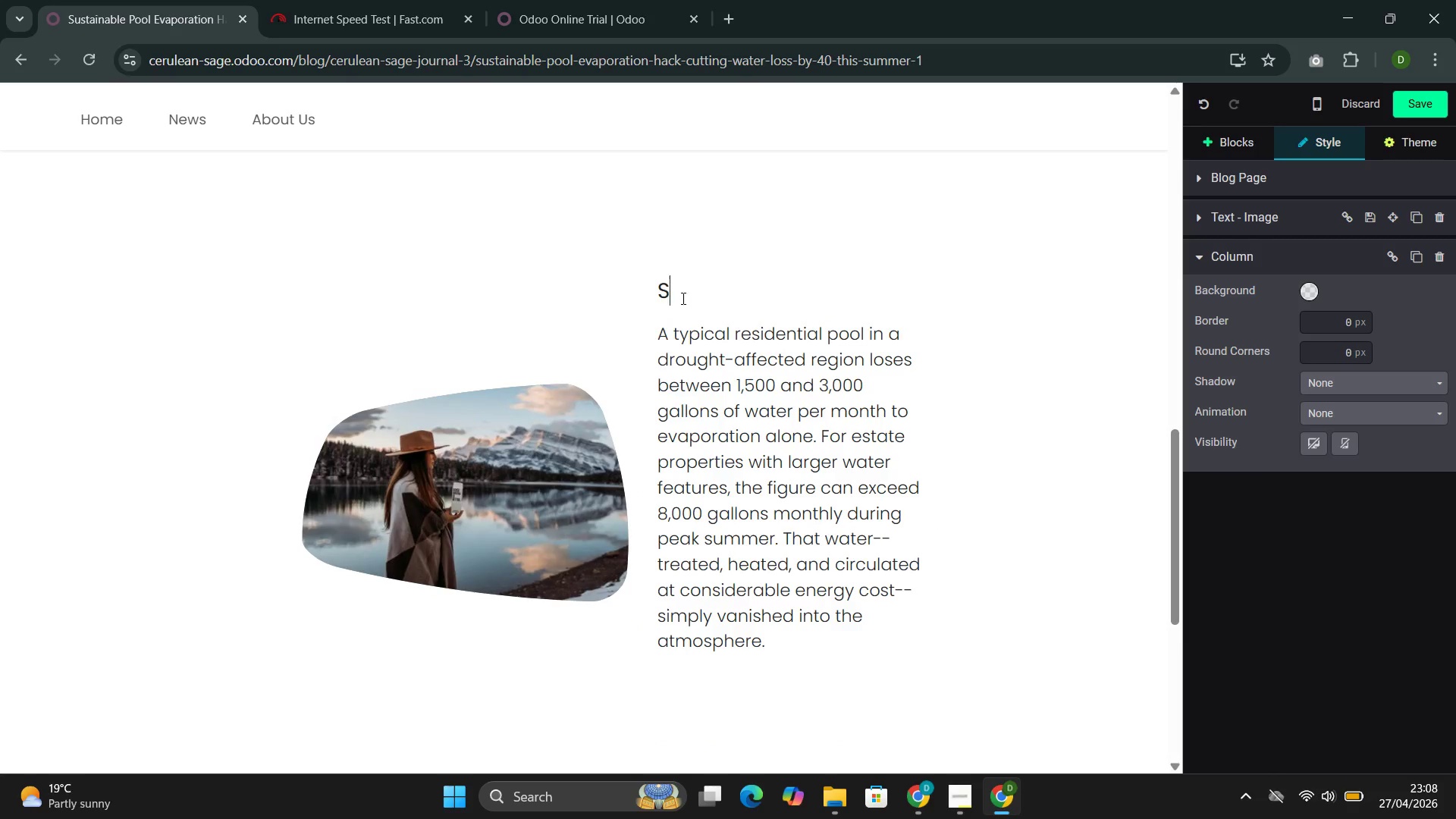 
key(Backspace)
 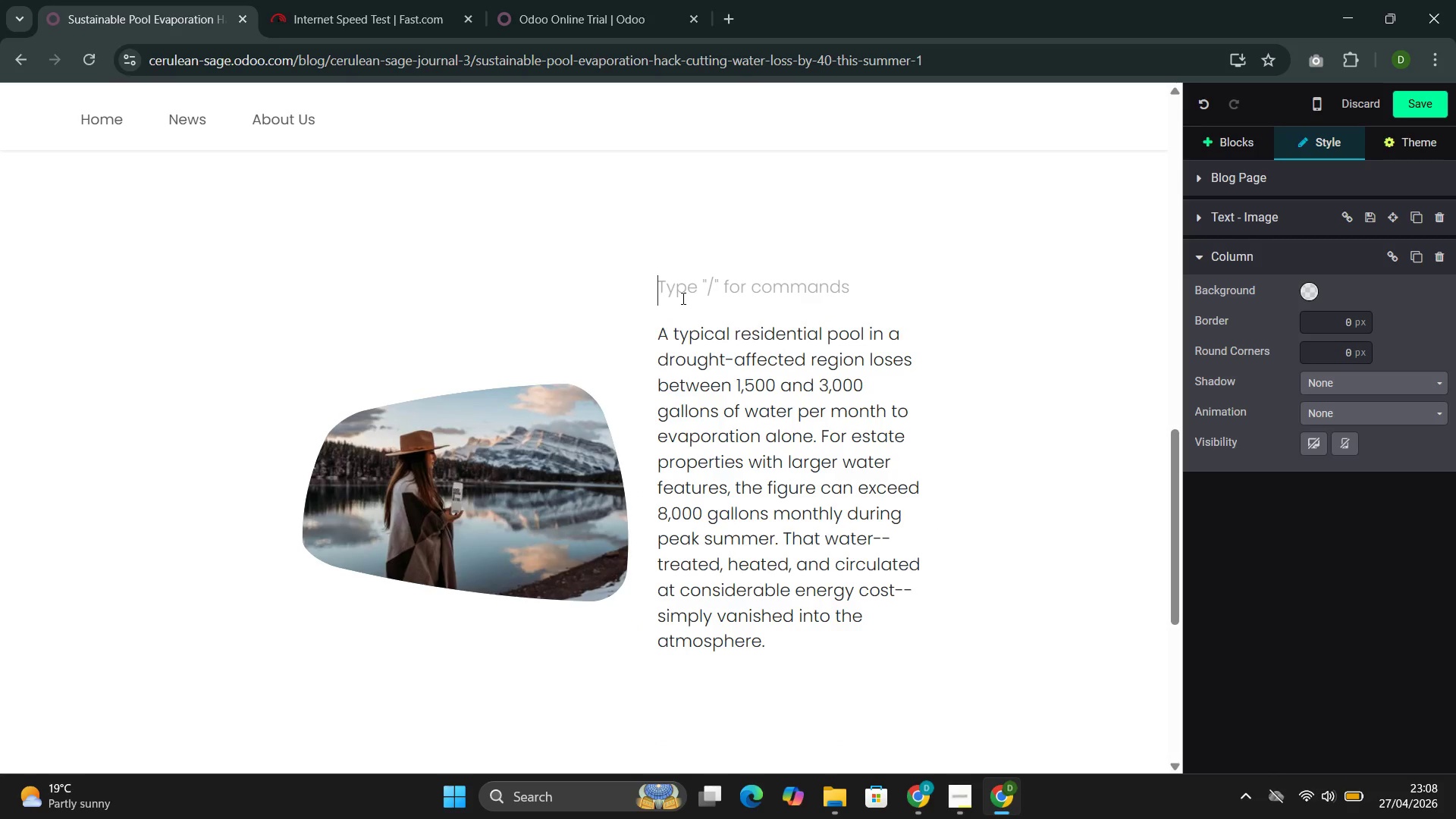 
key(Backspace)
 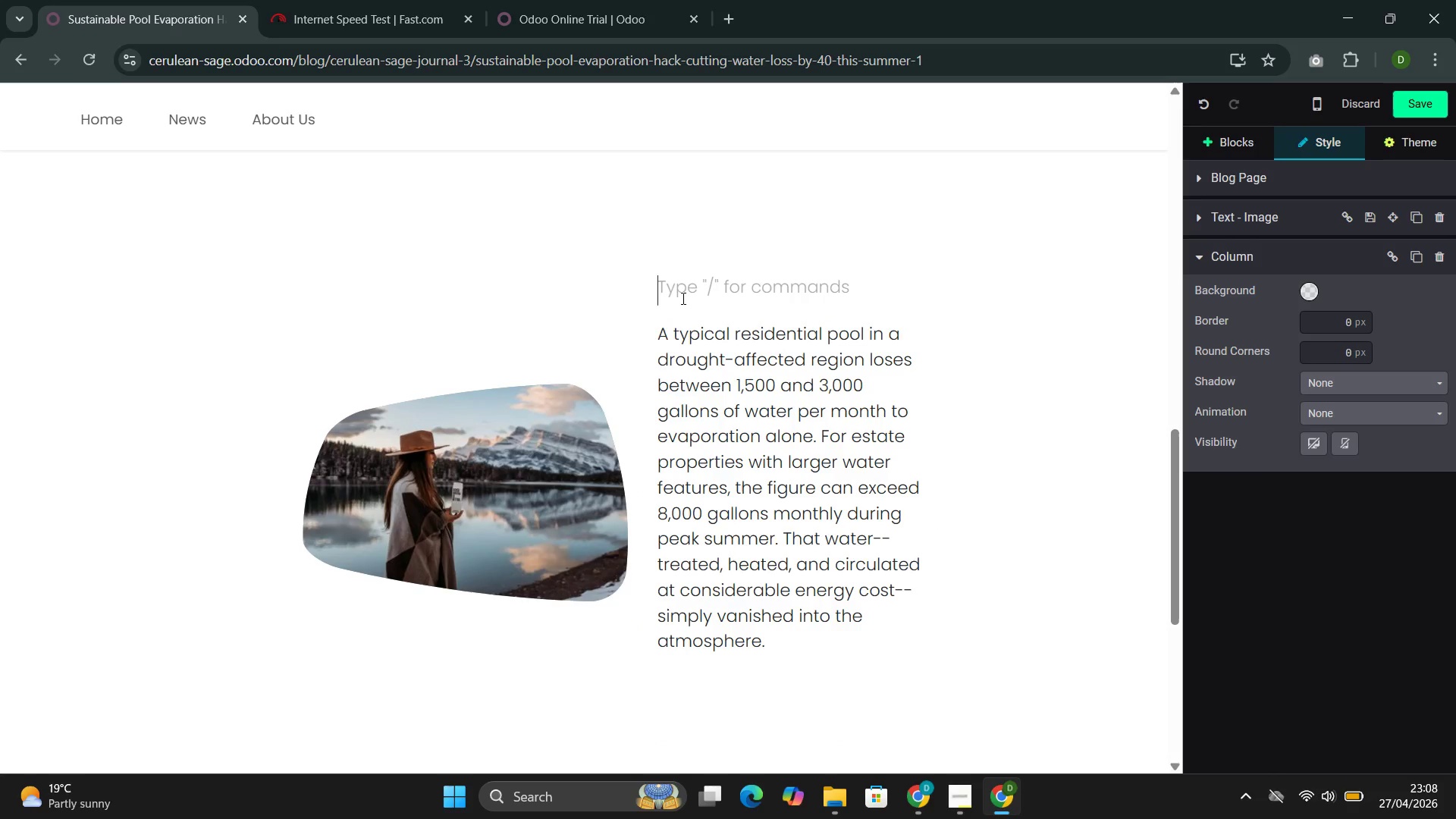 
key(Backspace)
 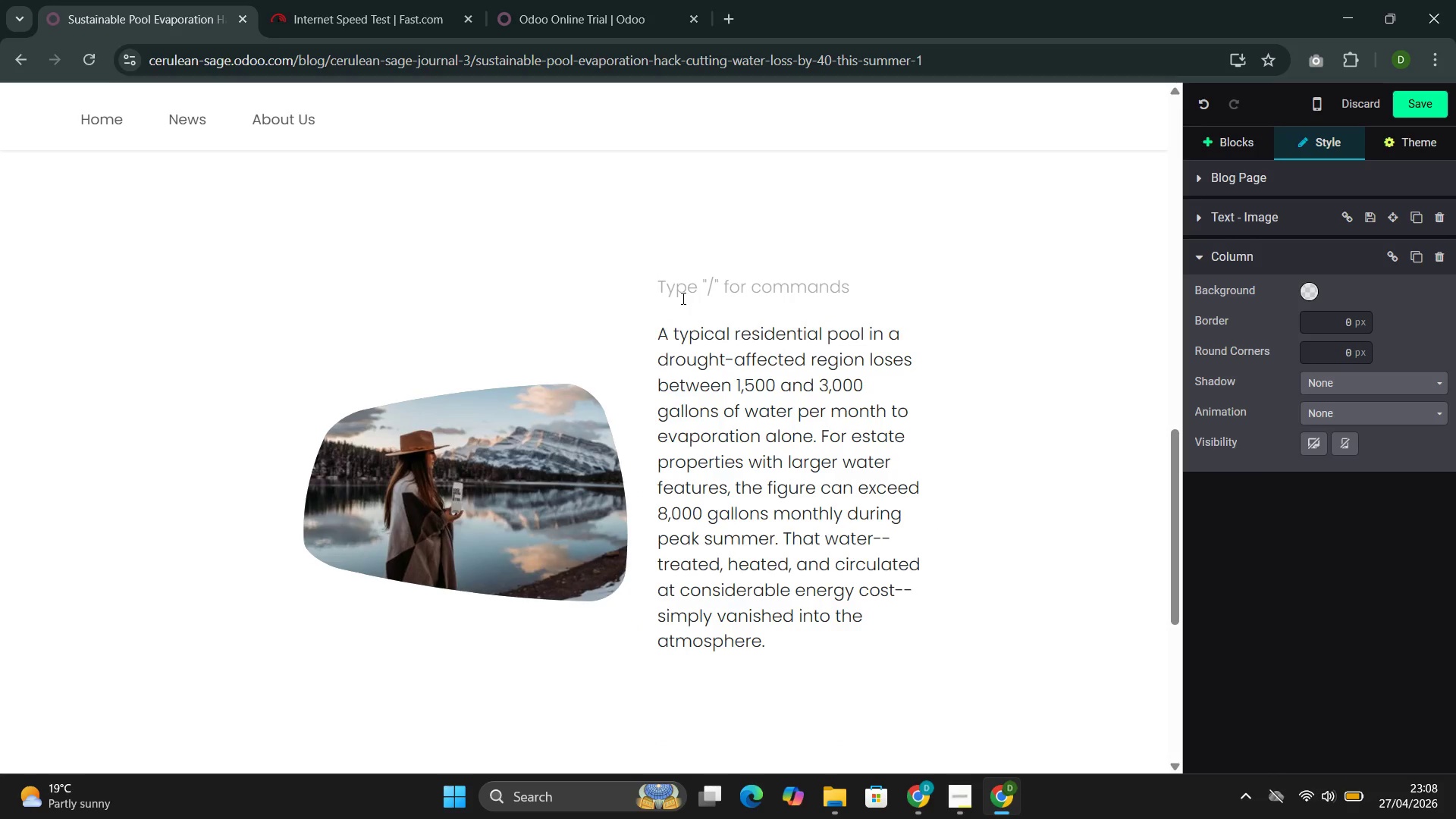 
key(Backspace)
 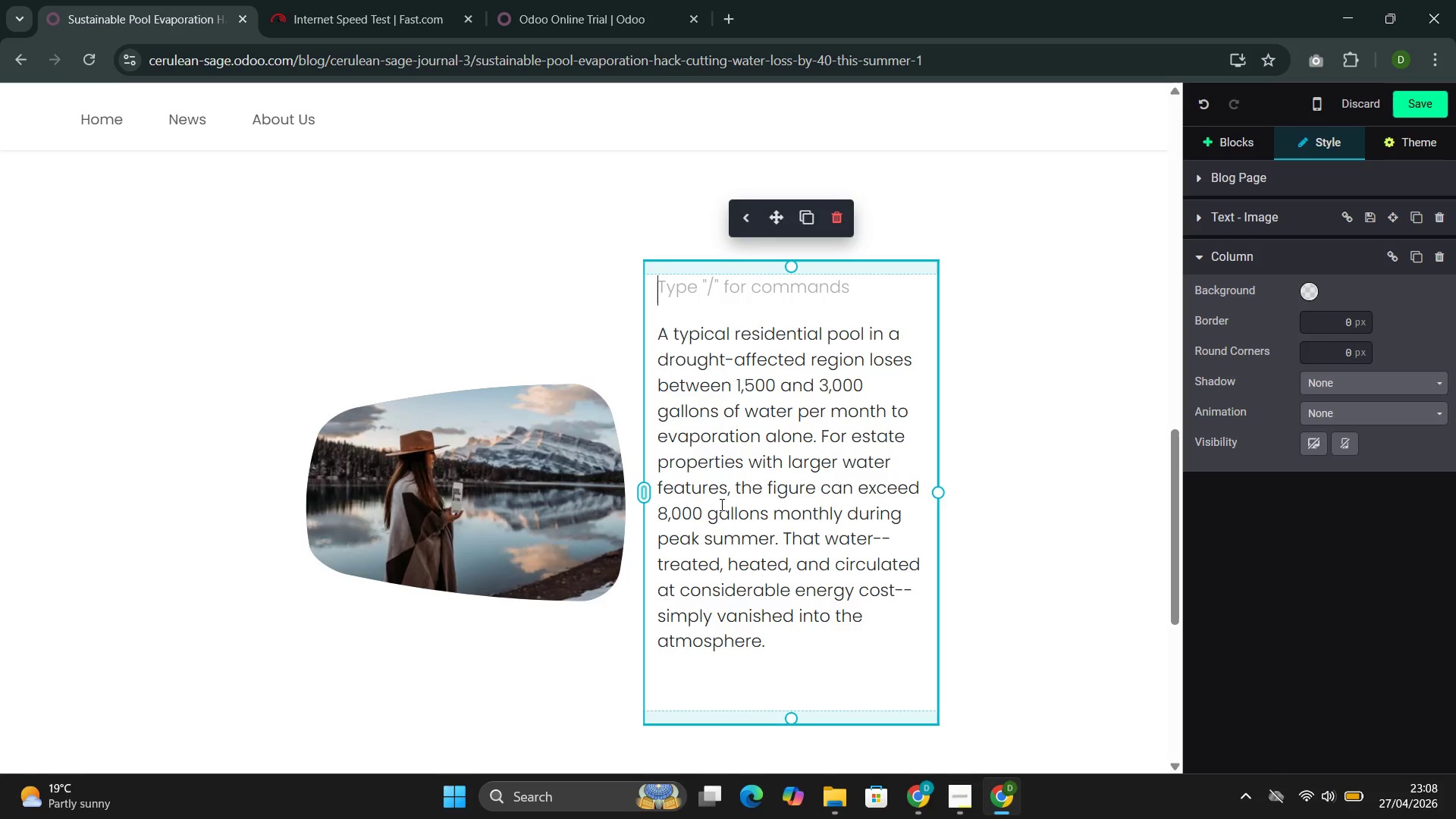 
left_click_drag(start_coordinate=[777, 661], to_coordinate=[674, 330])
 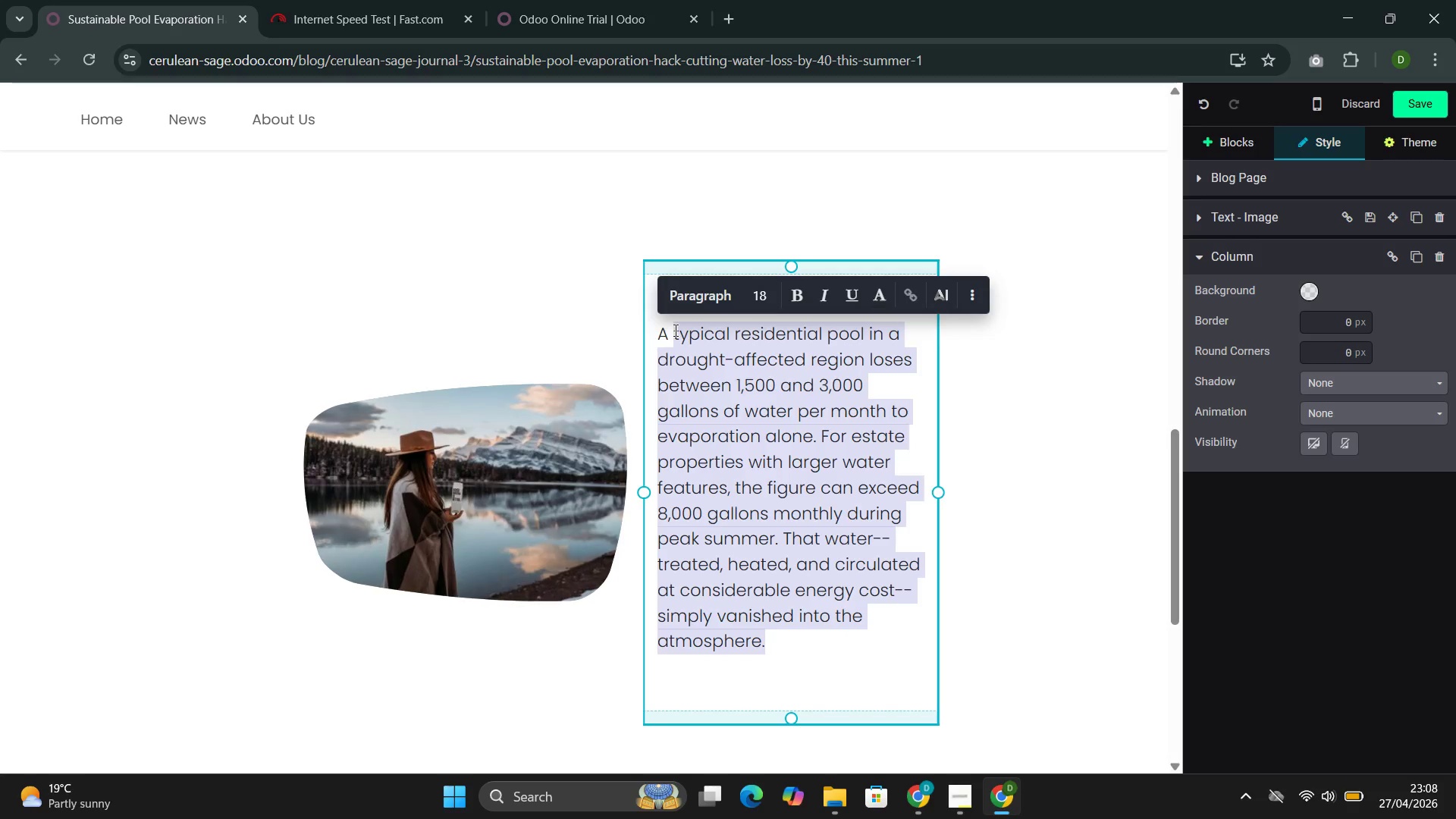 
key(Backspace)
 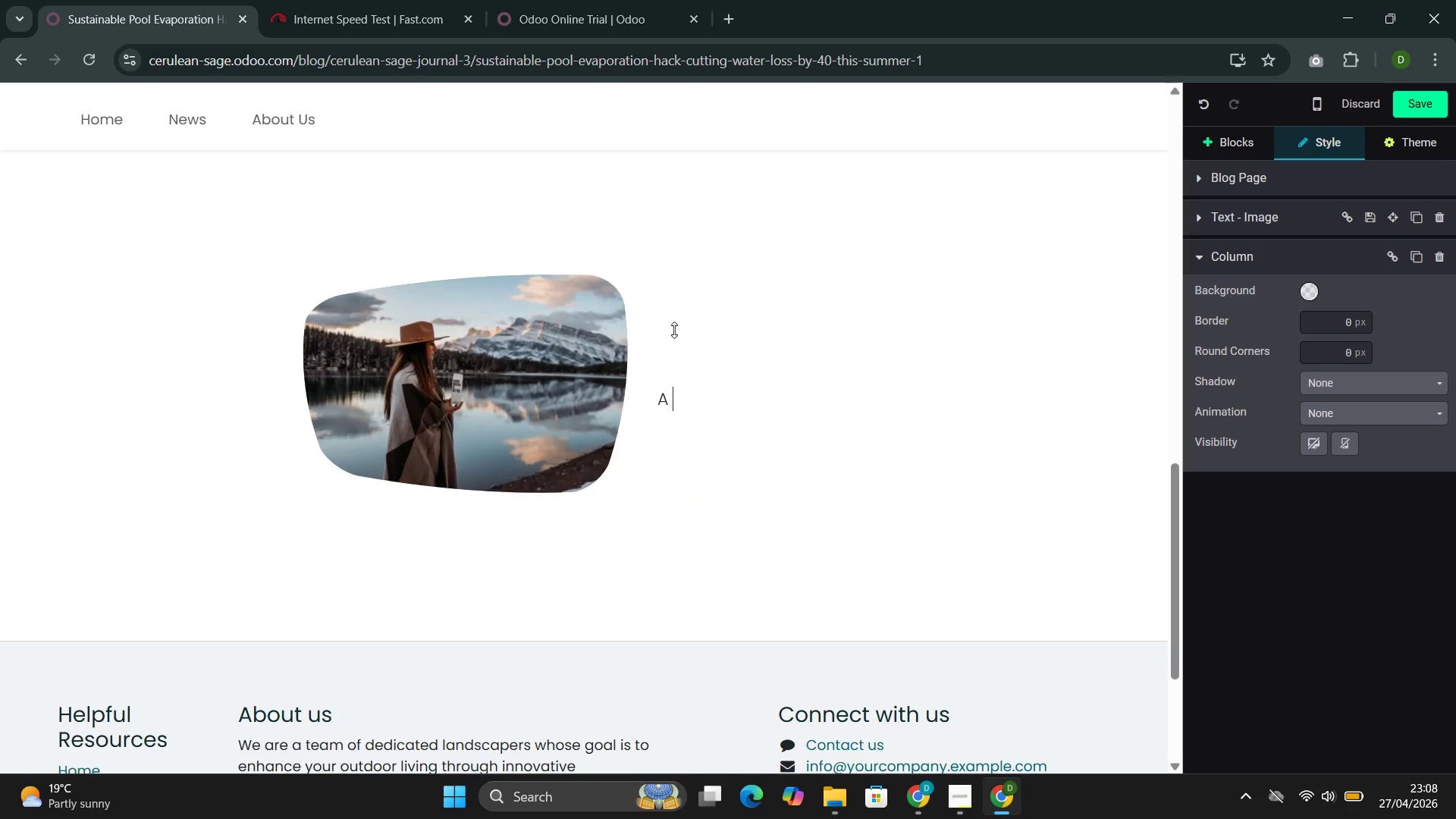 
key(Backspace)
 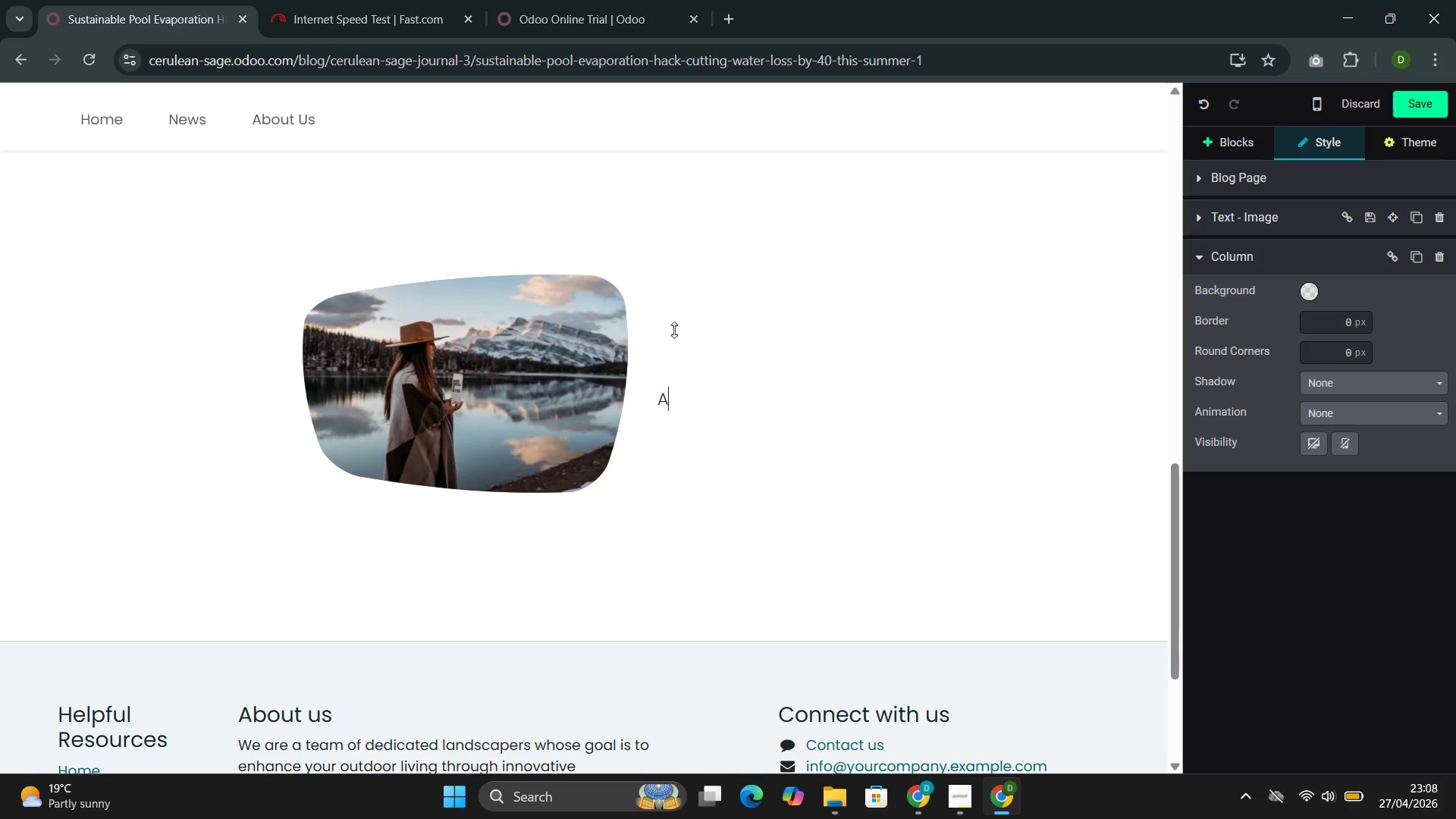 
key(Backspace)
 